 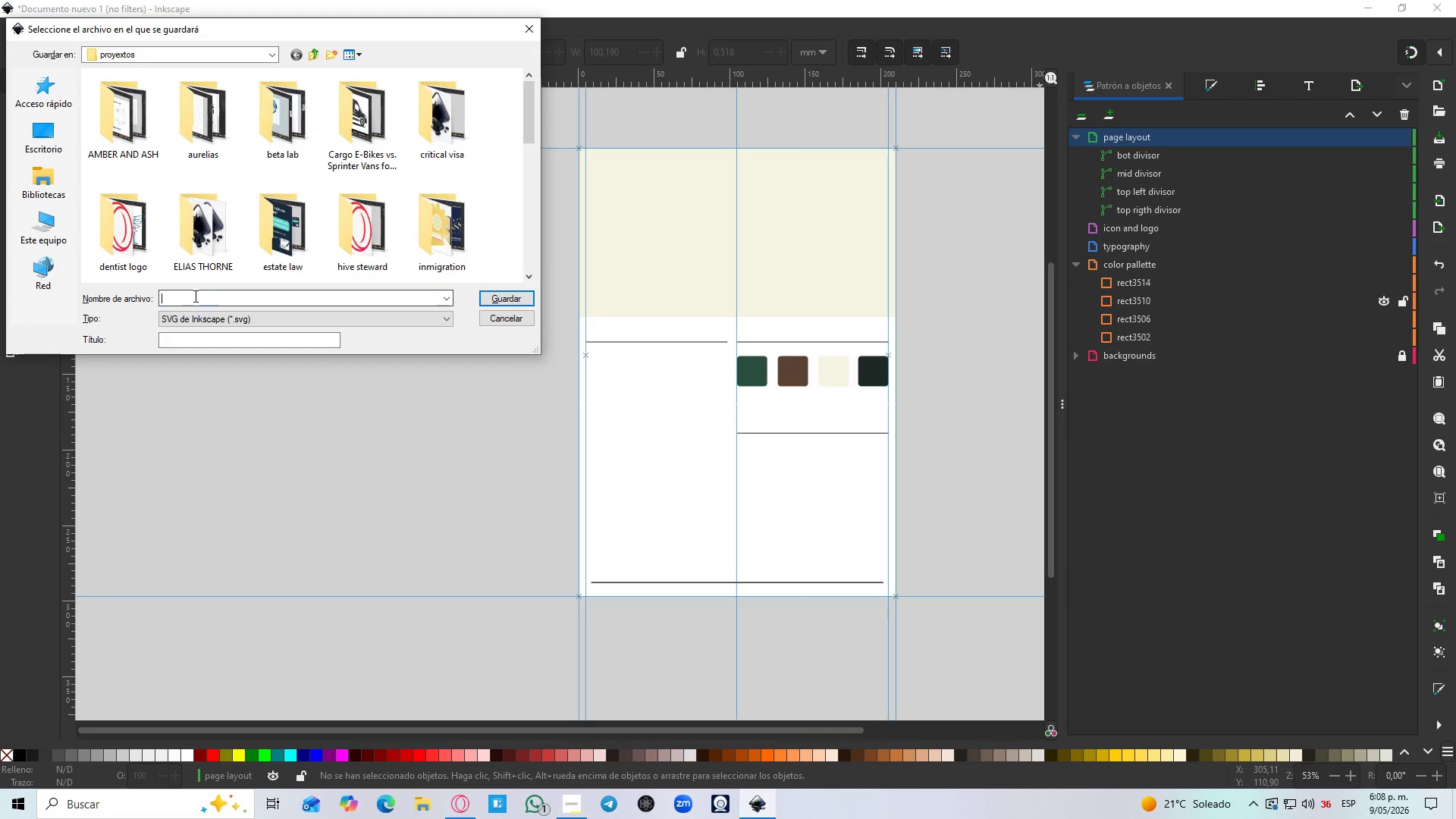 
key(Control+V)
 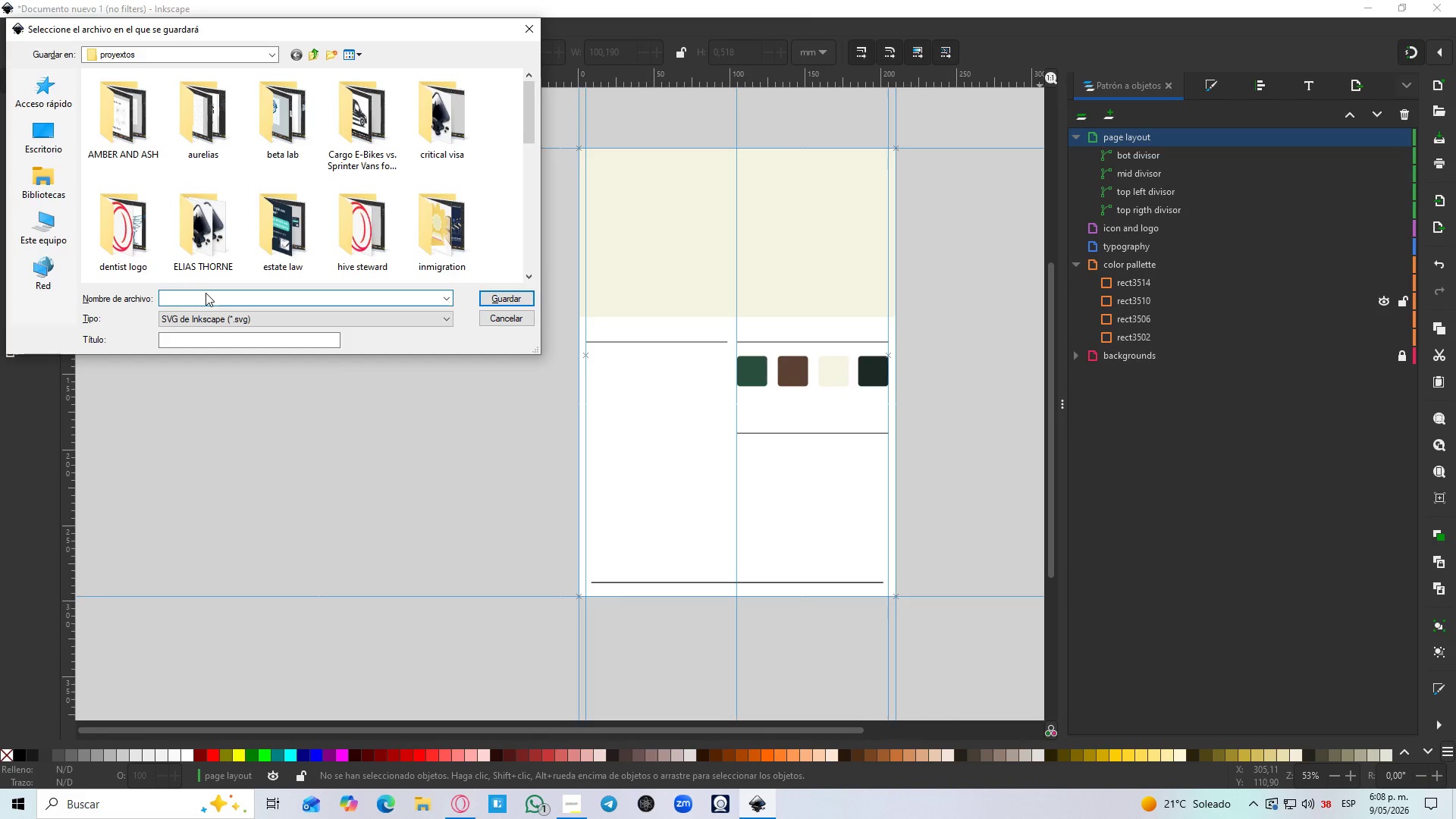 
left_click([206, 293])
 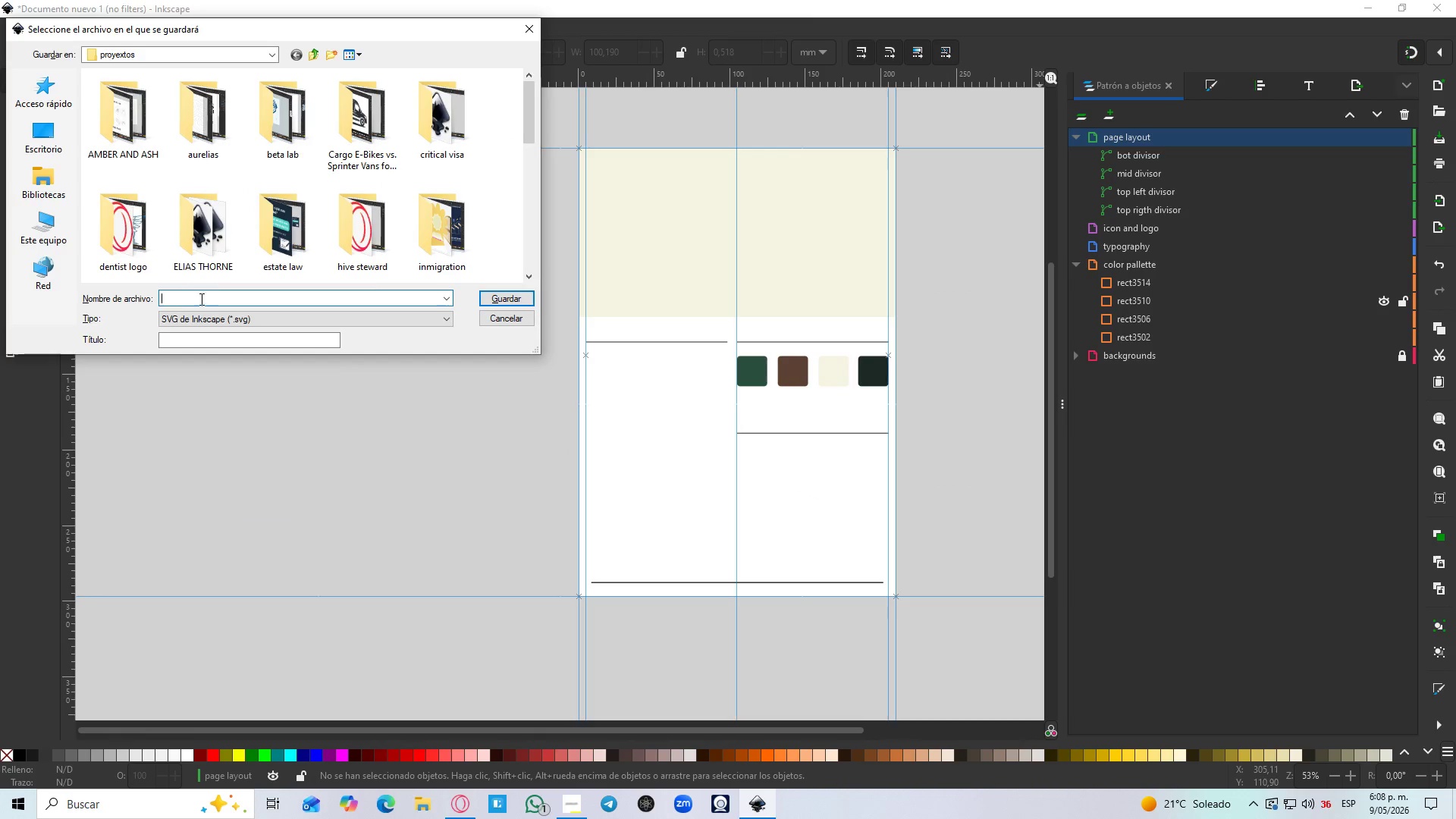 
key(Control+V)
 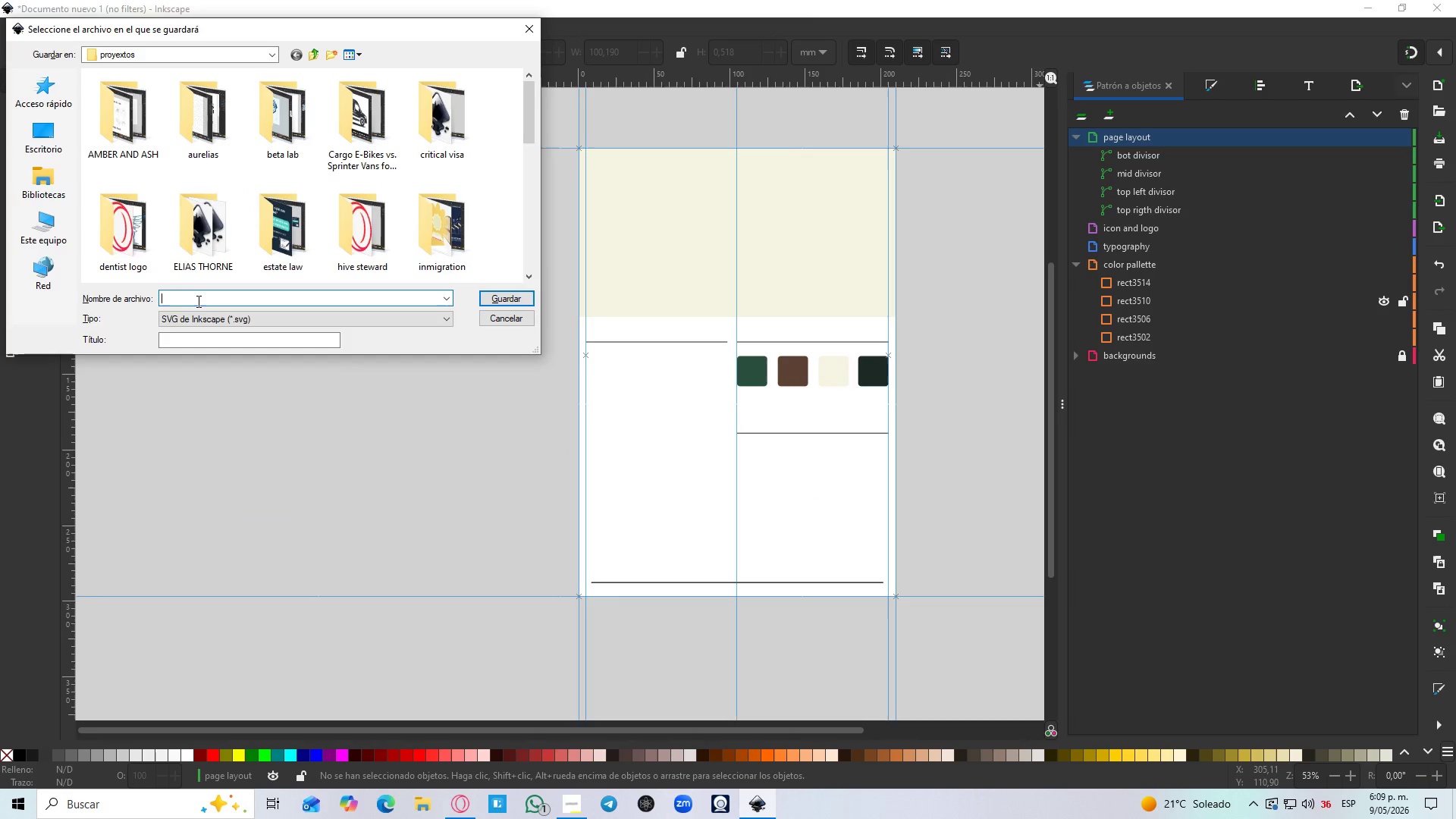 
key(Control+V)
 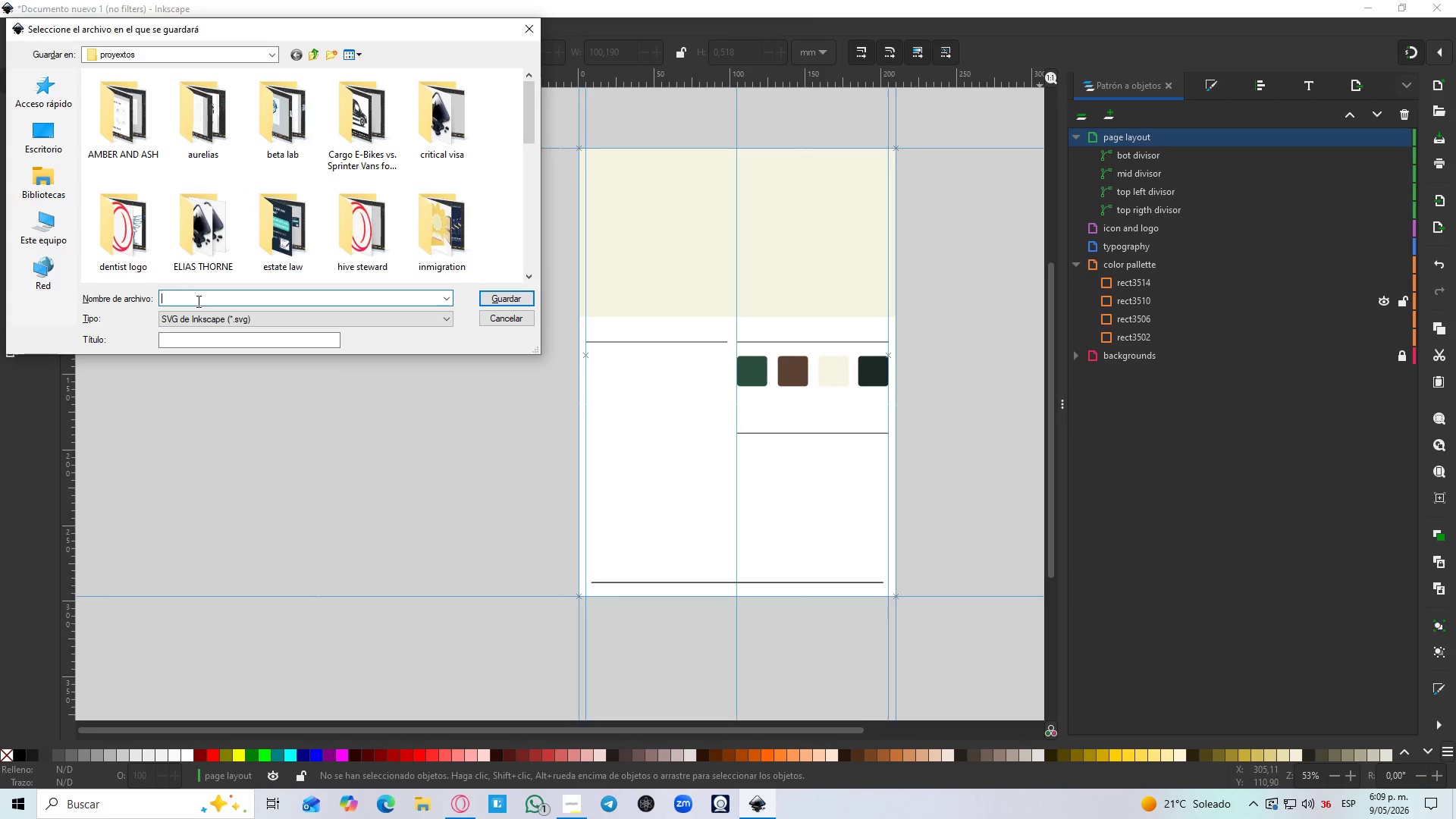 
left_click([197, 301])
 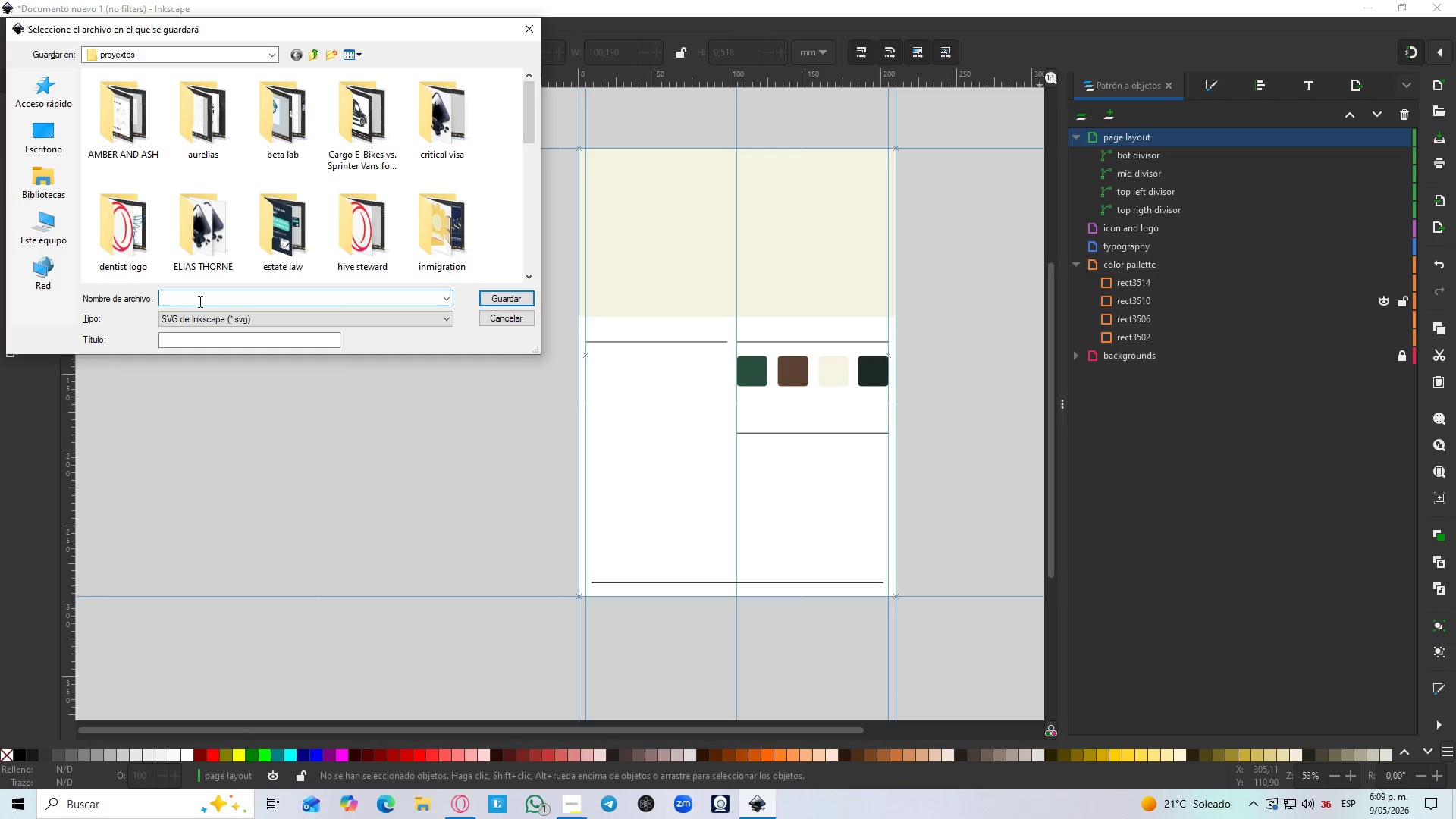 
type(ve)
 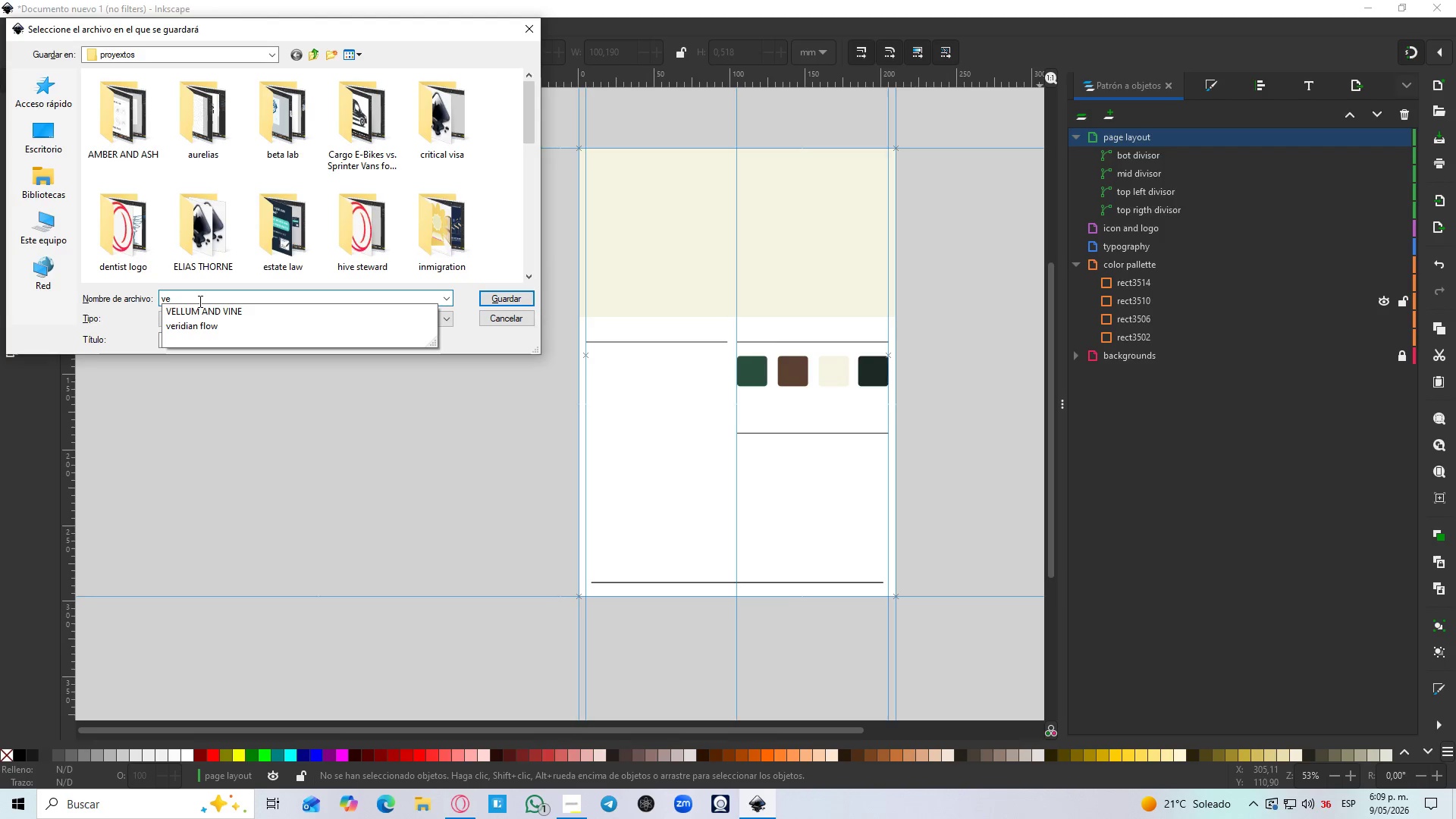 
key(ArrowDown)
 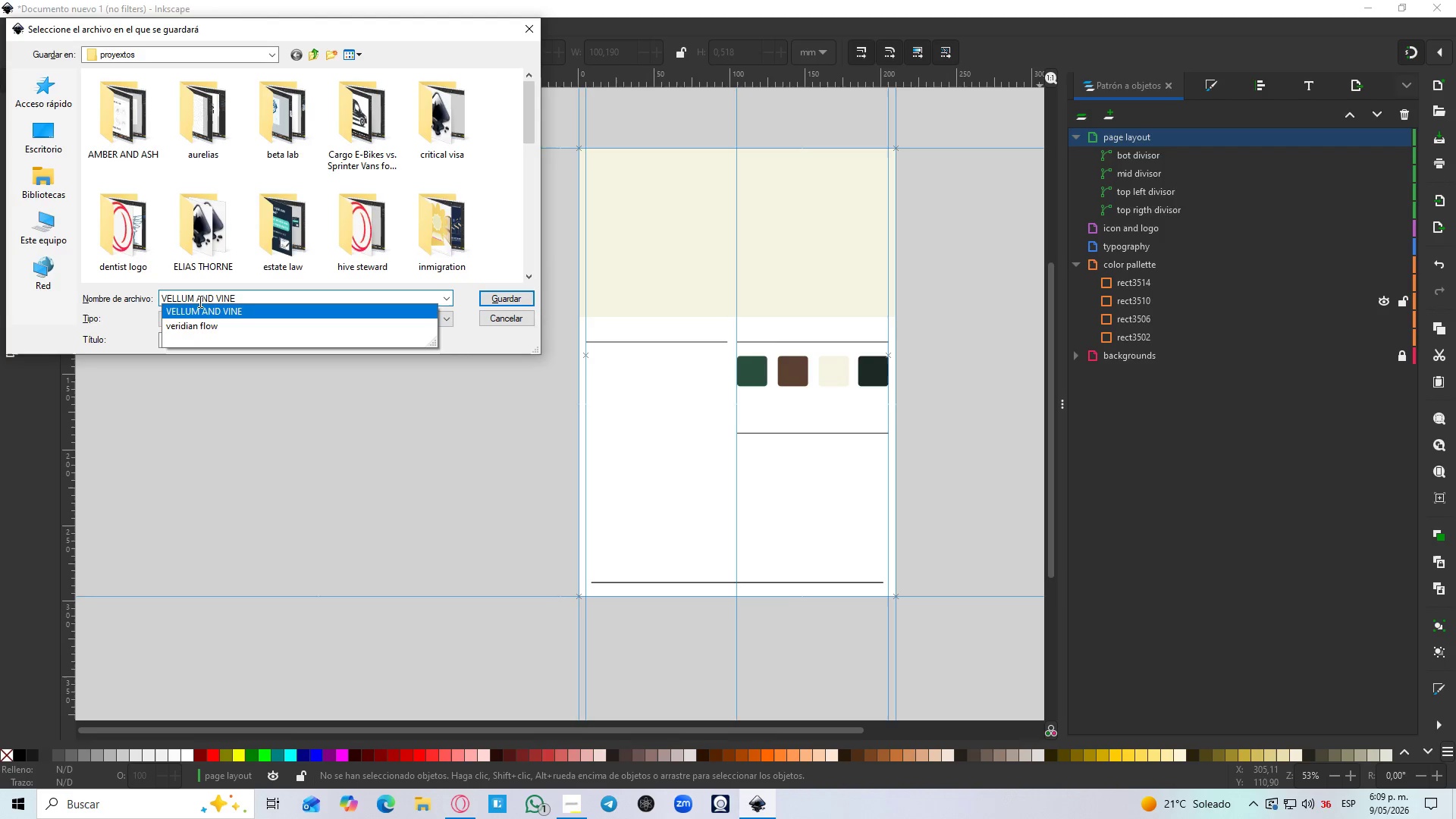 
type( book store)
 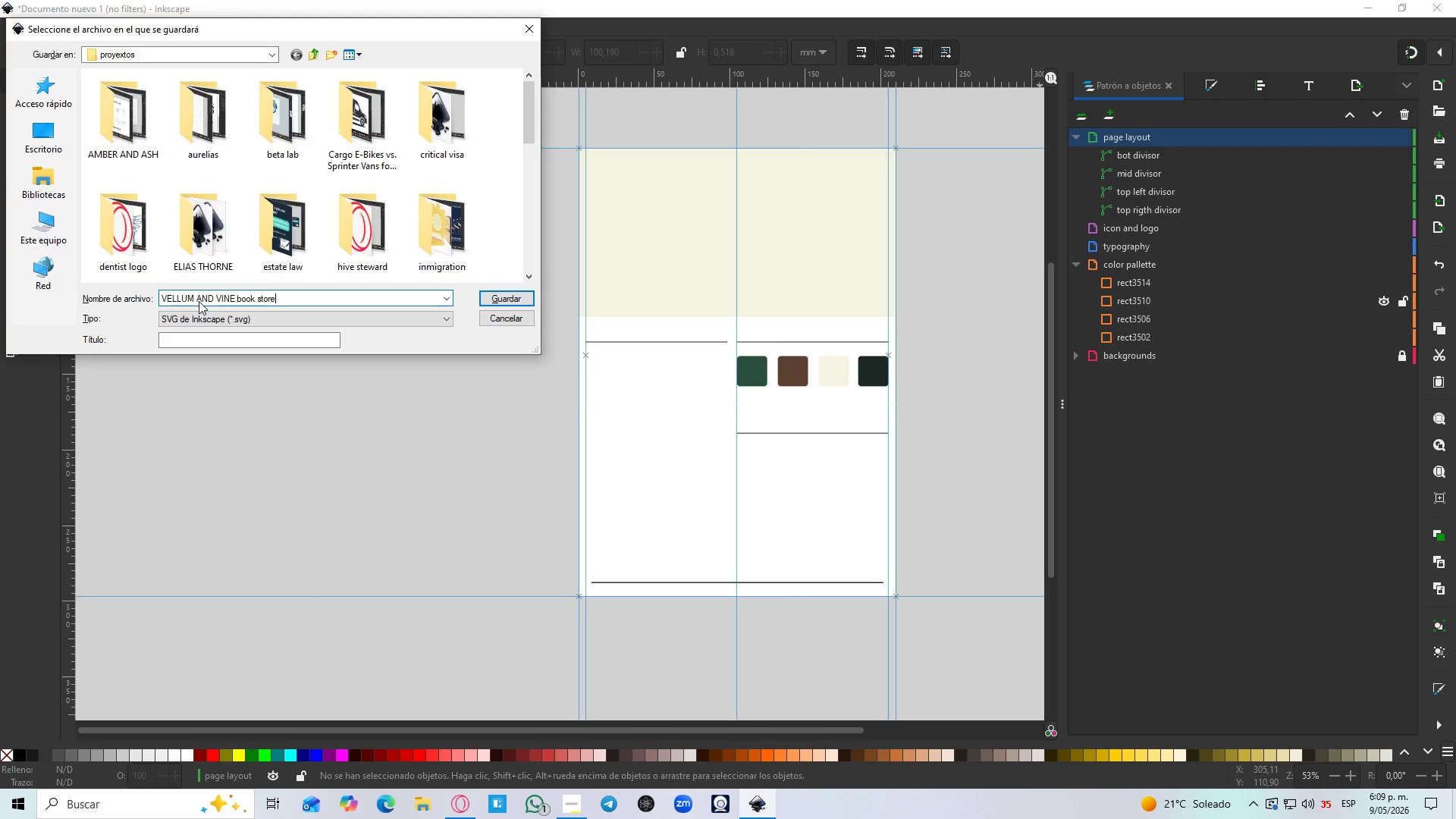 
key(Enter)
 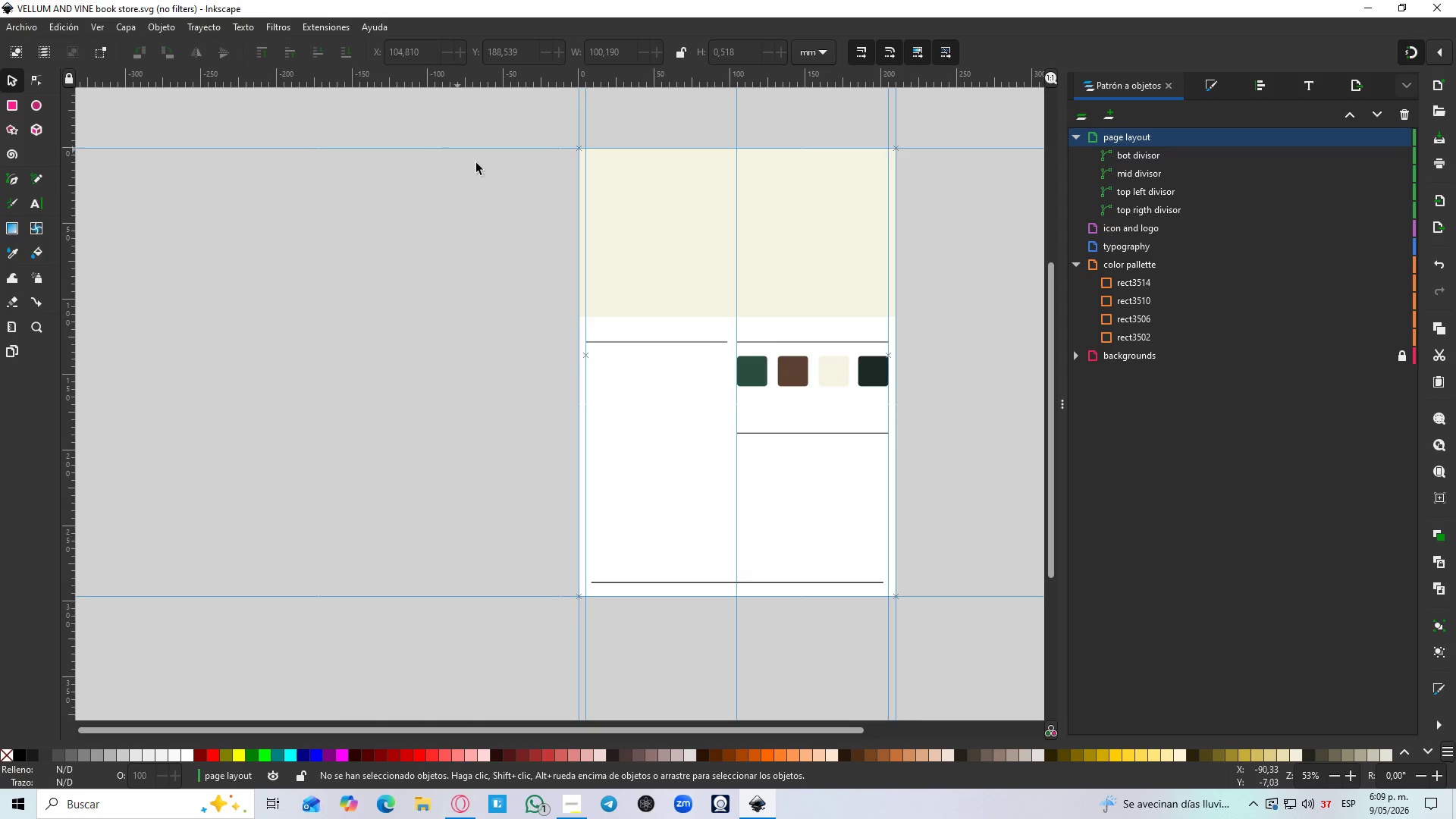 
wait(9.75)
 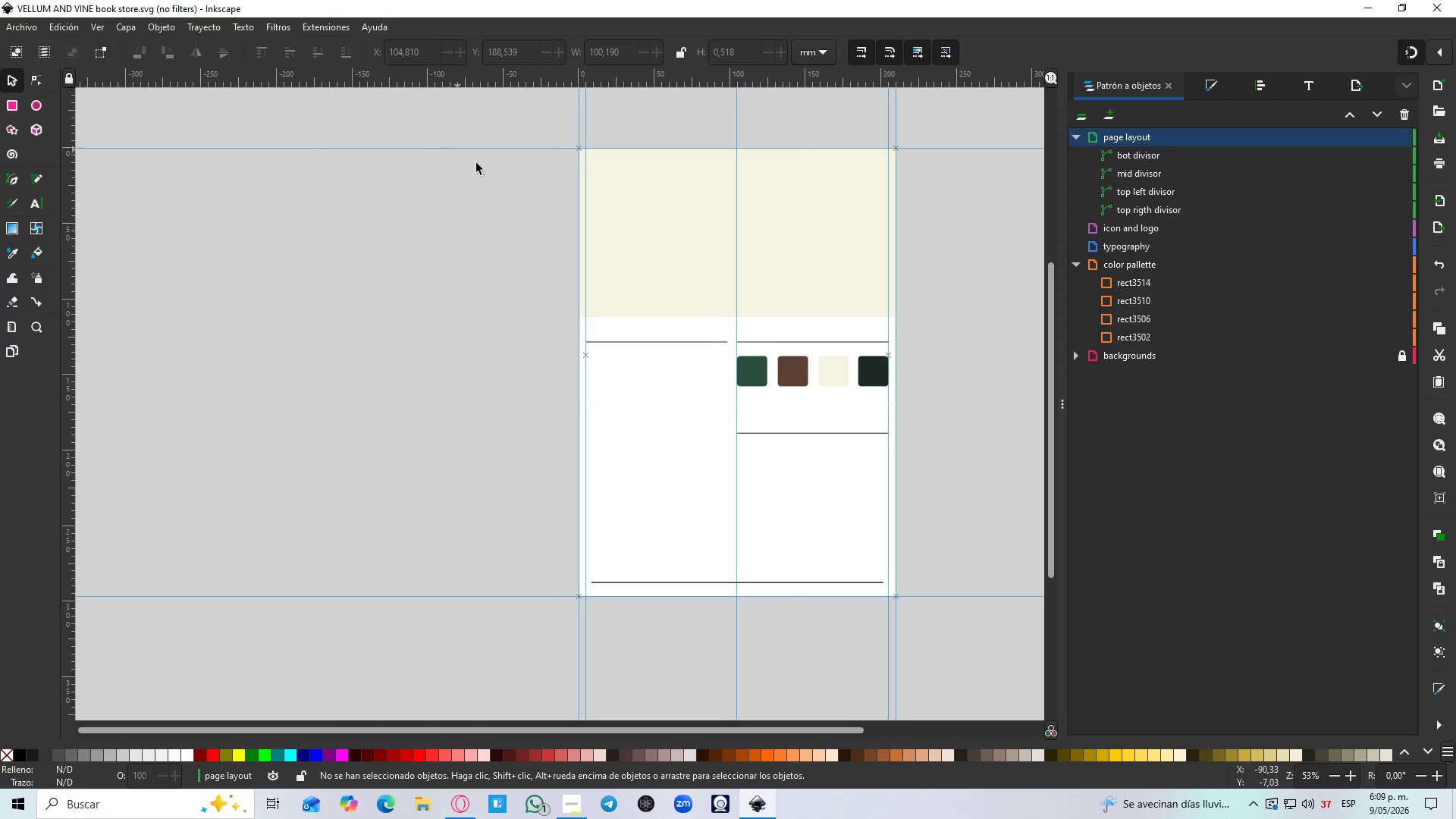 
left_click([1079, 137])
 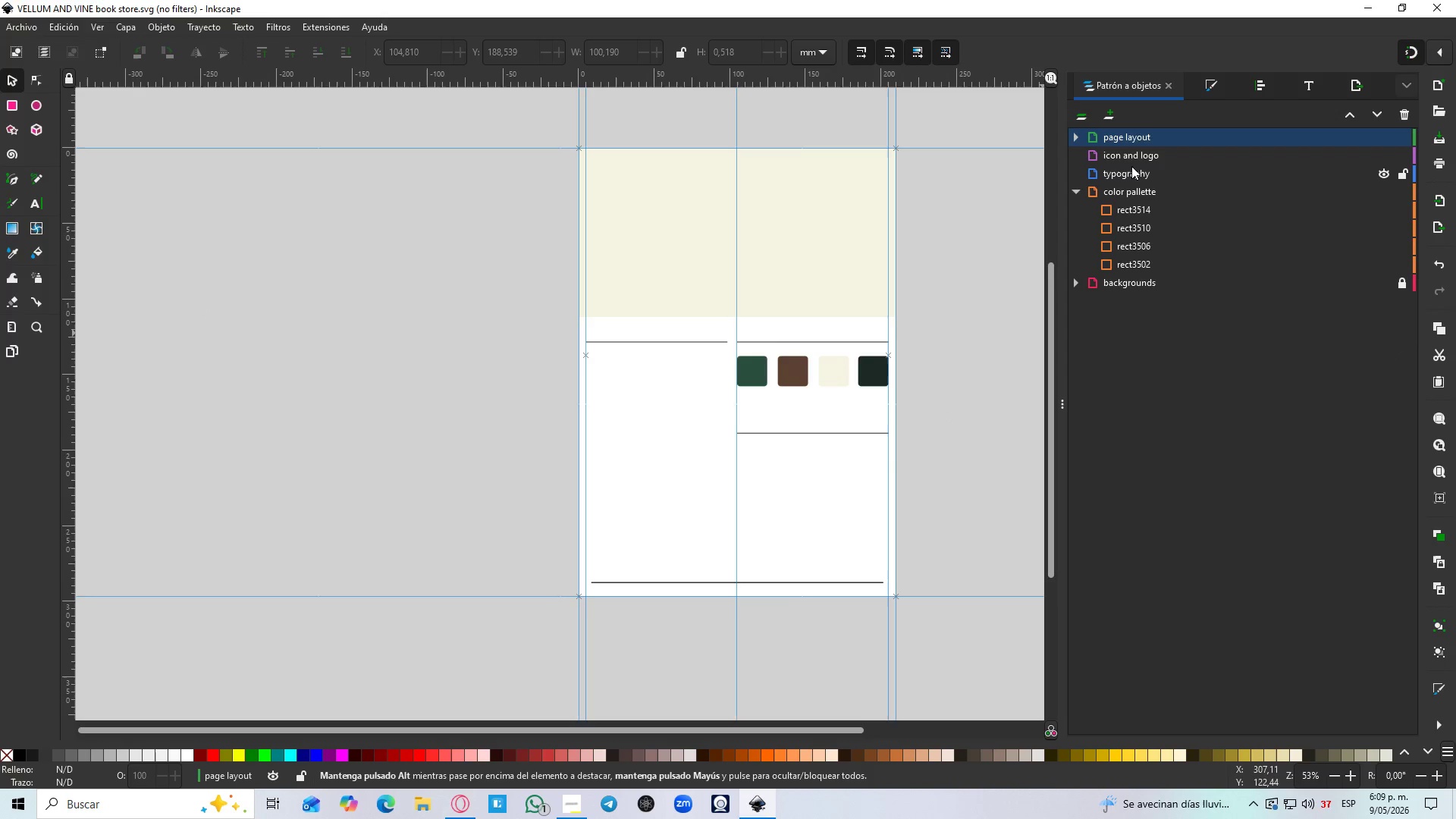 
left_click([1131, 168])
 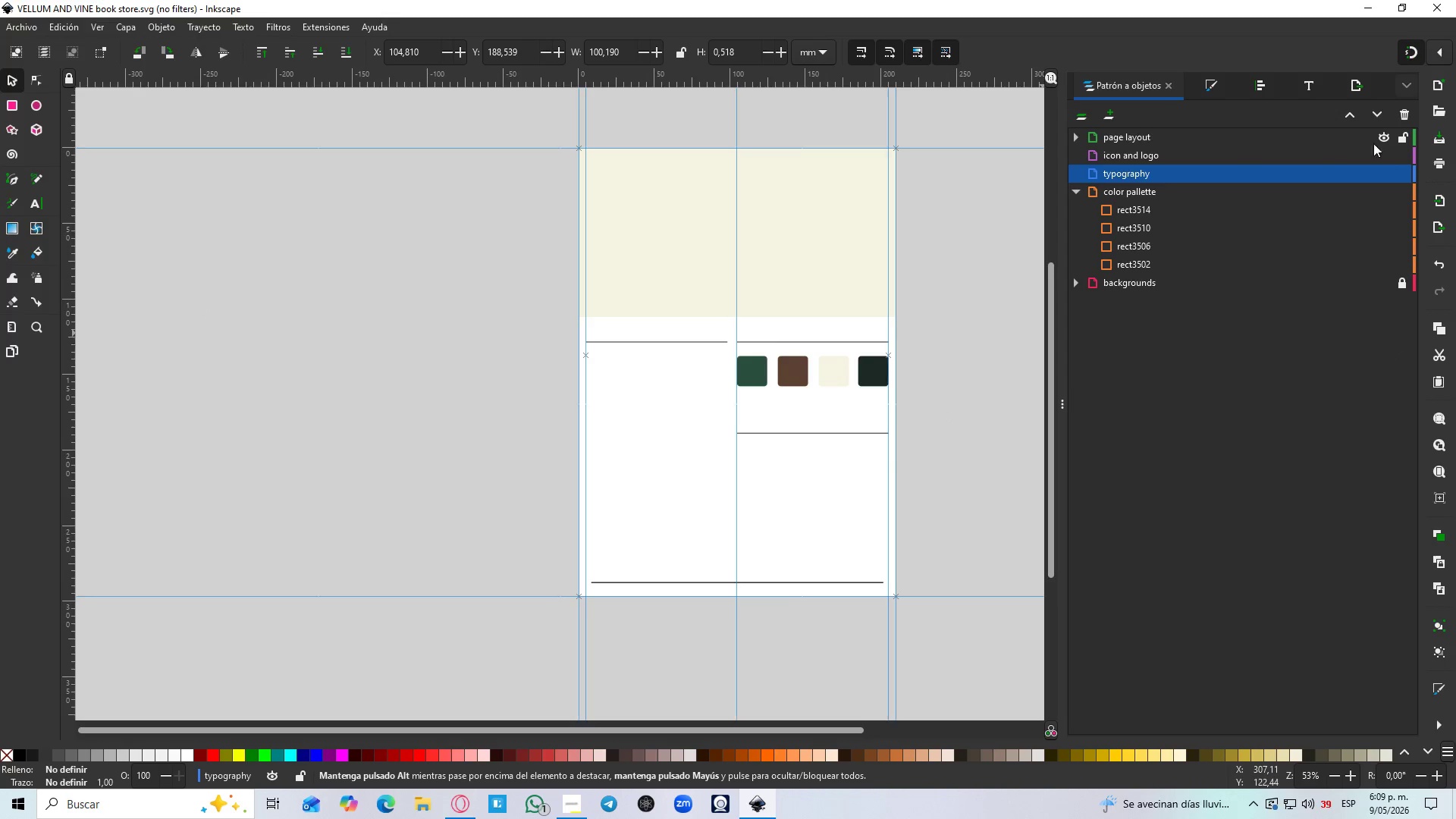 
left_click([1403, 137])
 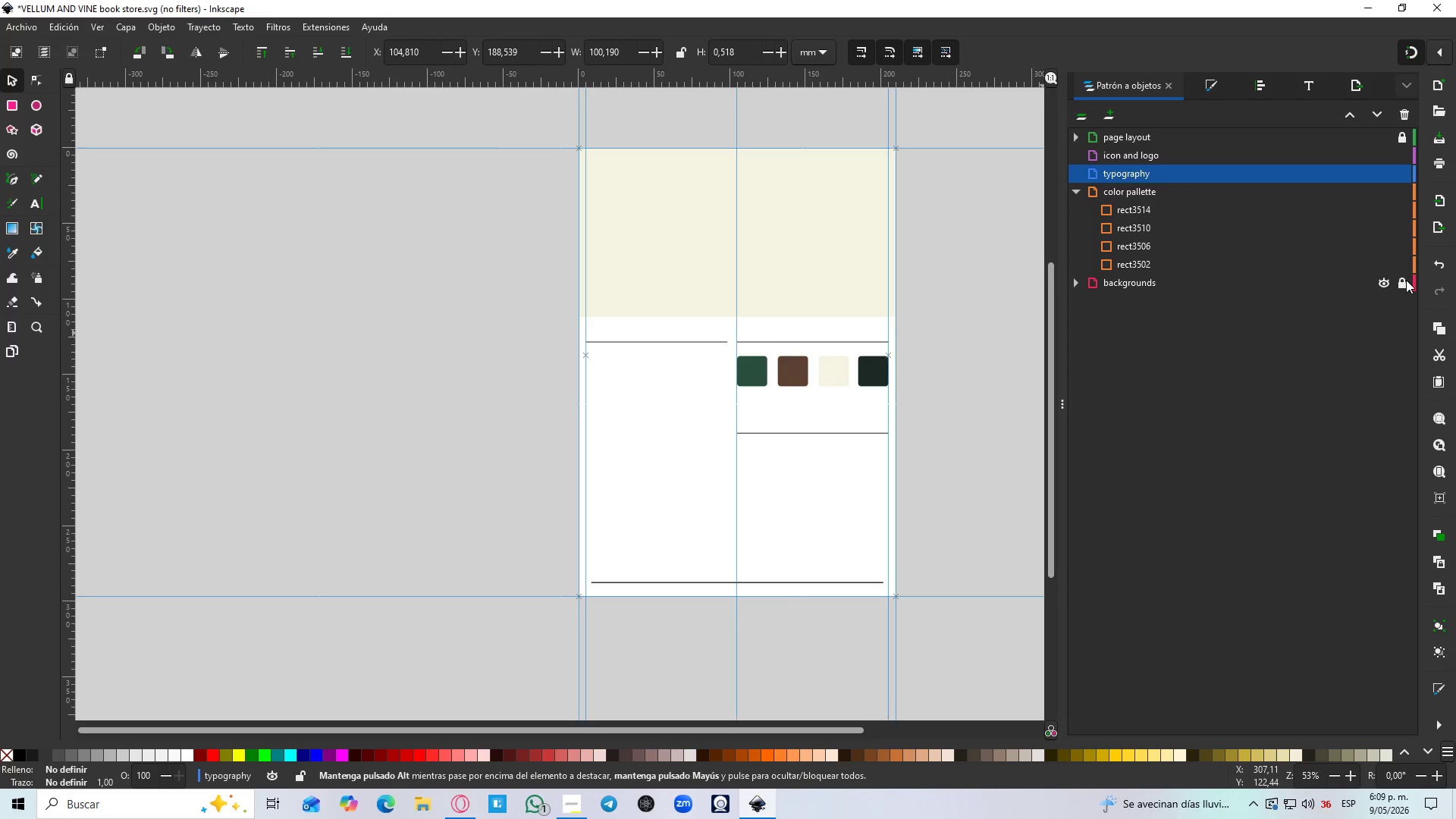 
left_click([1406, 280])
 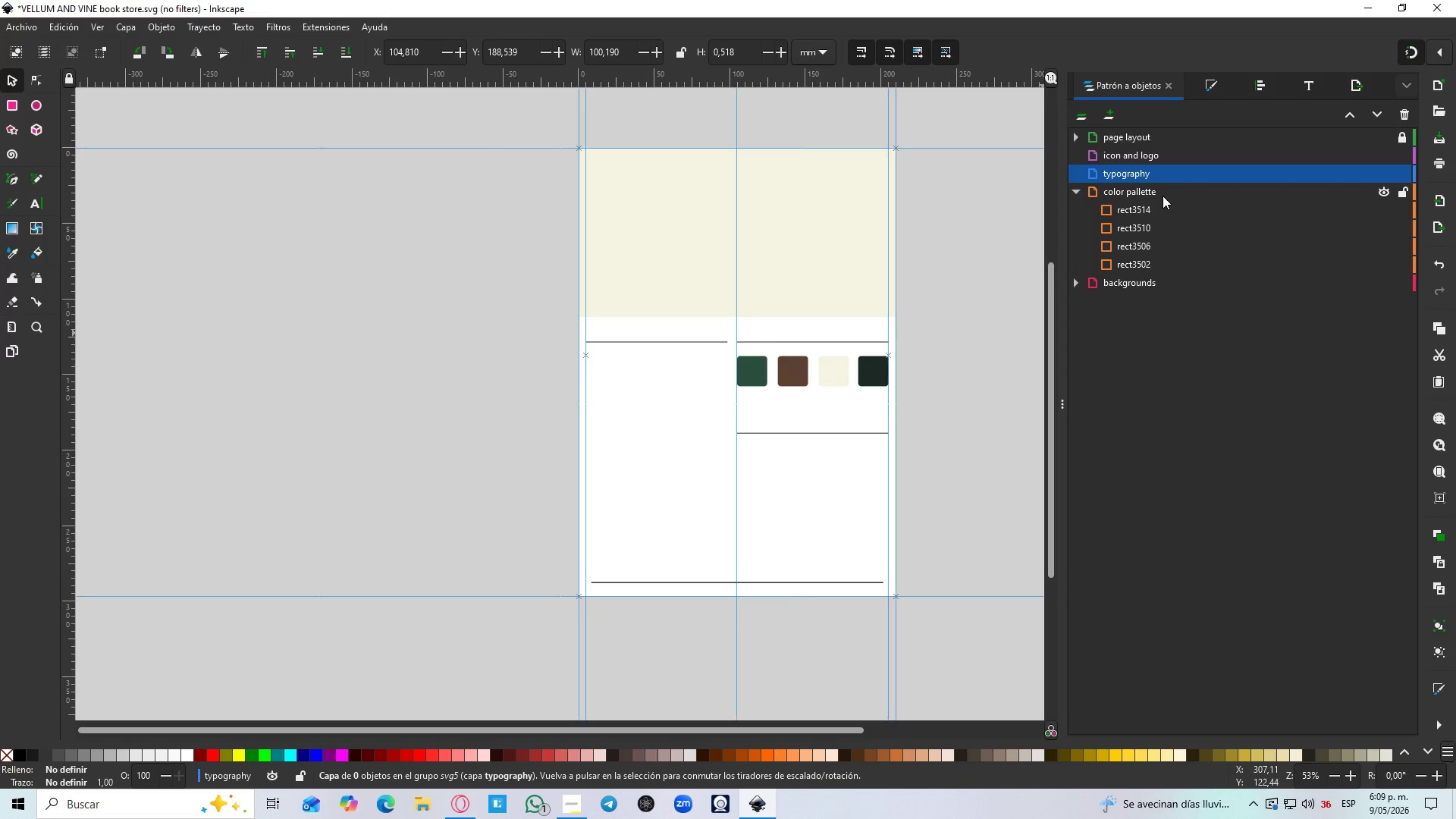 
left_click([1138, 209])
 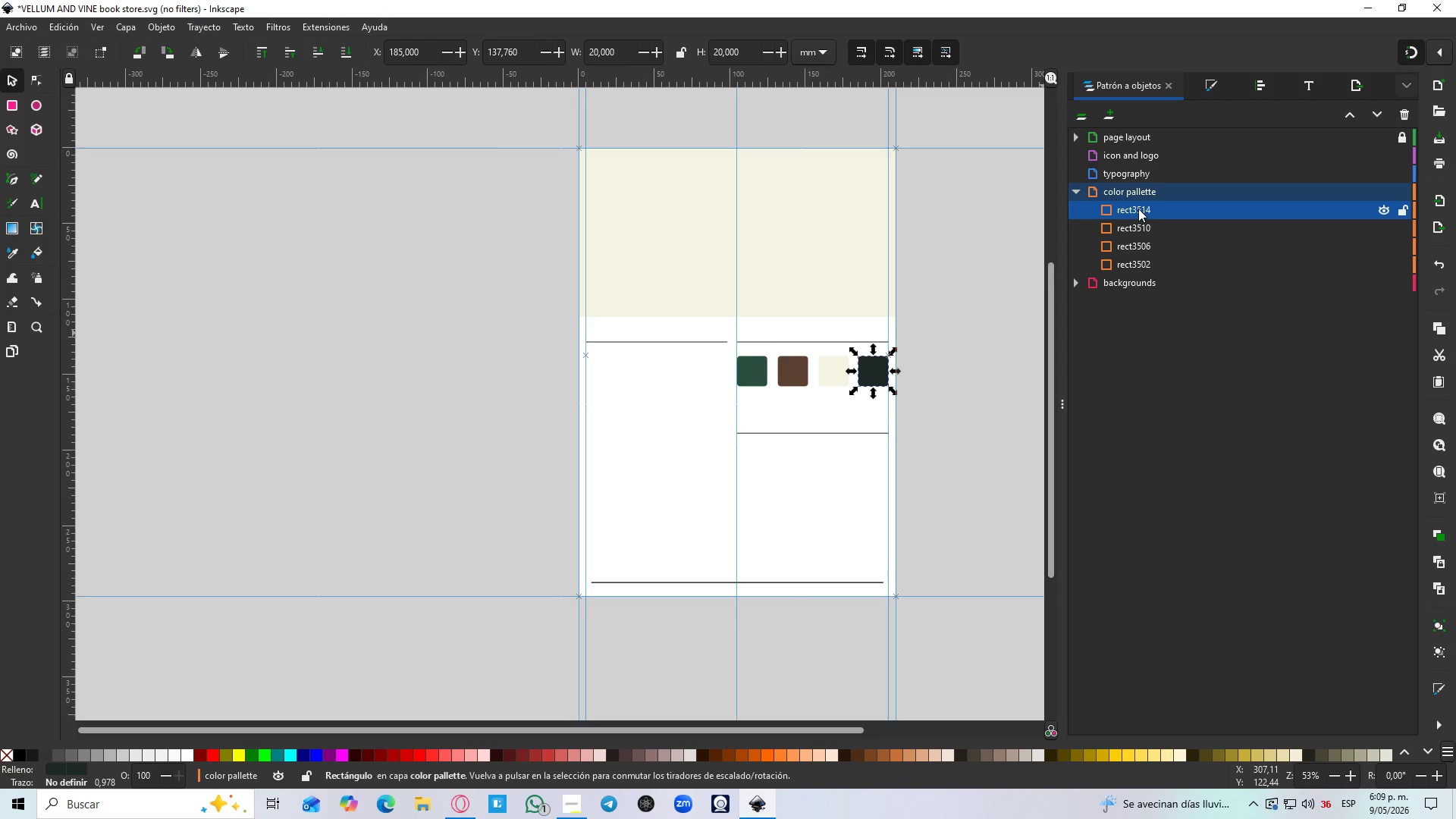 
double_click([1138, 209])
 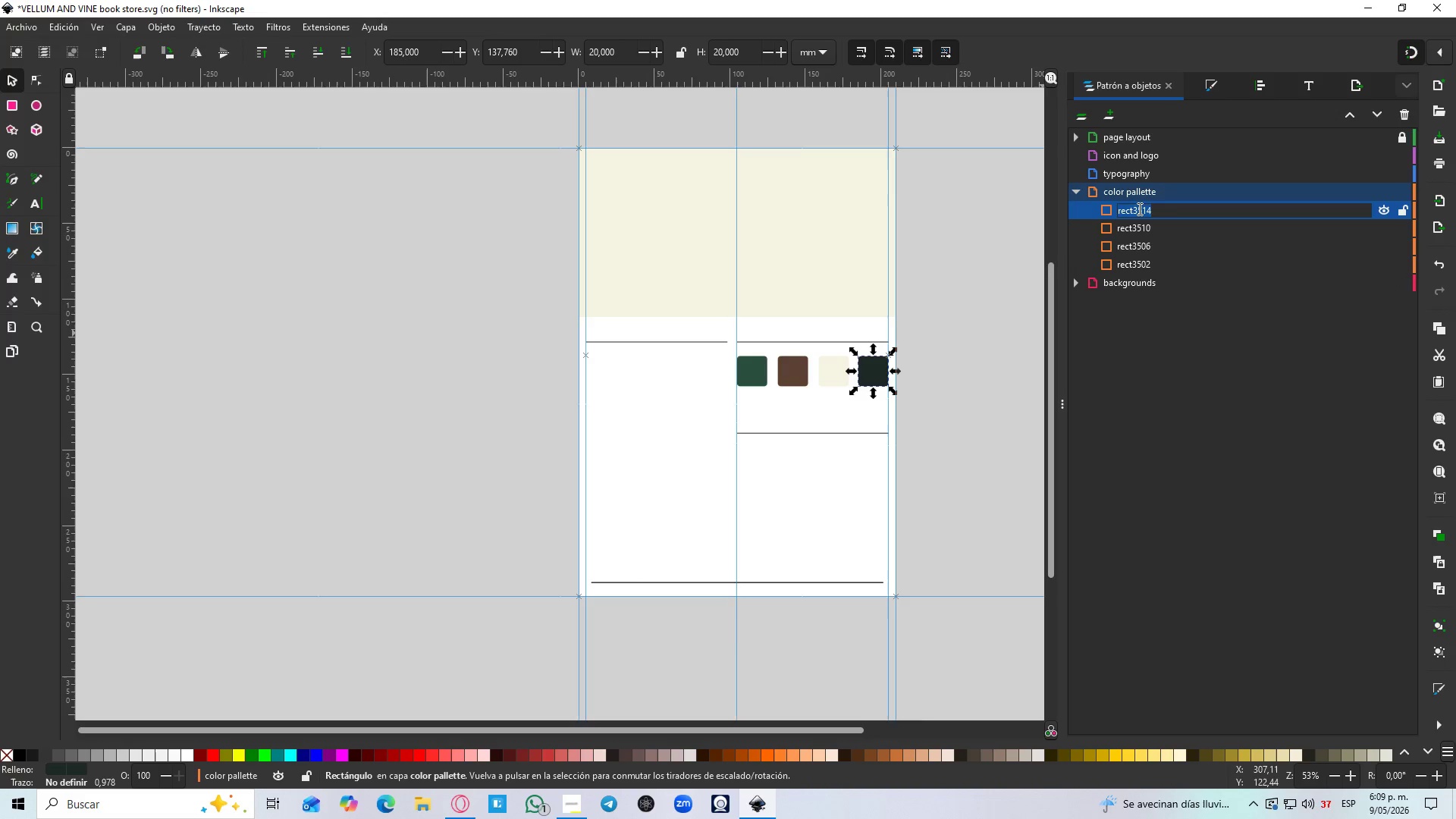 
type(dark quill)
 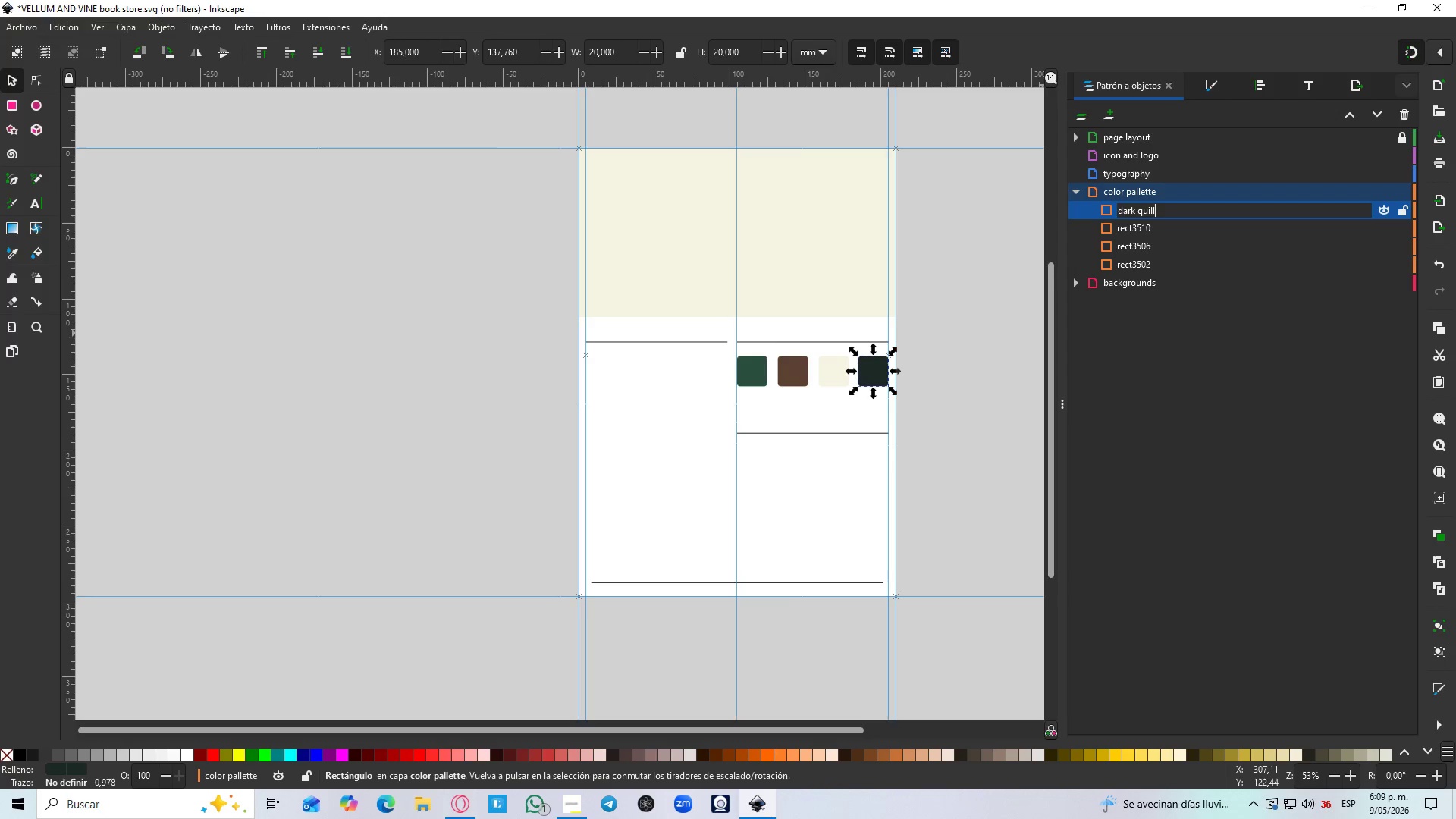 
key(Enter)
 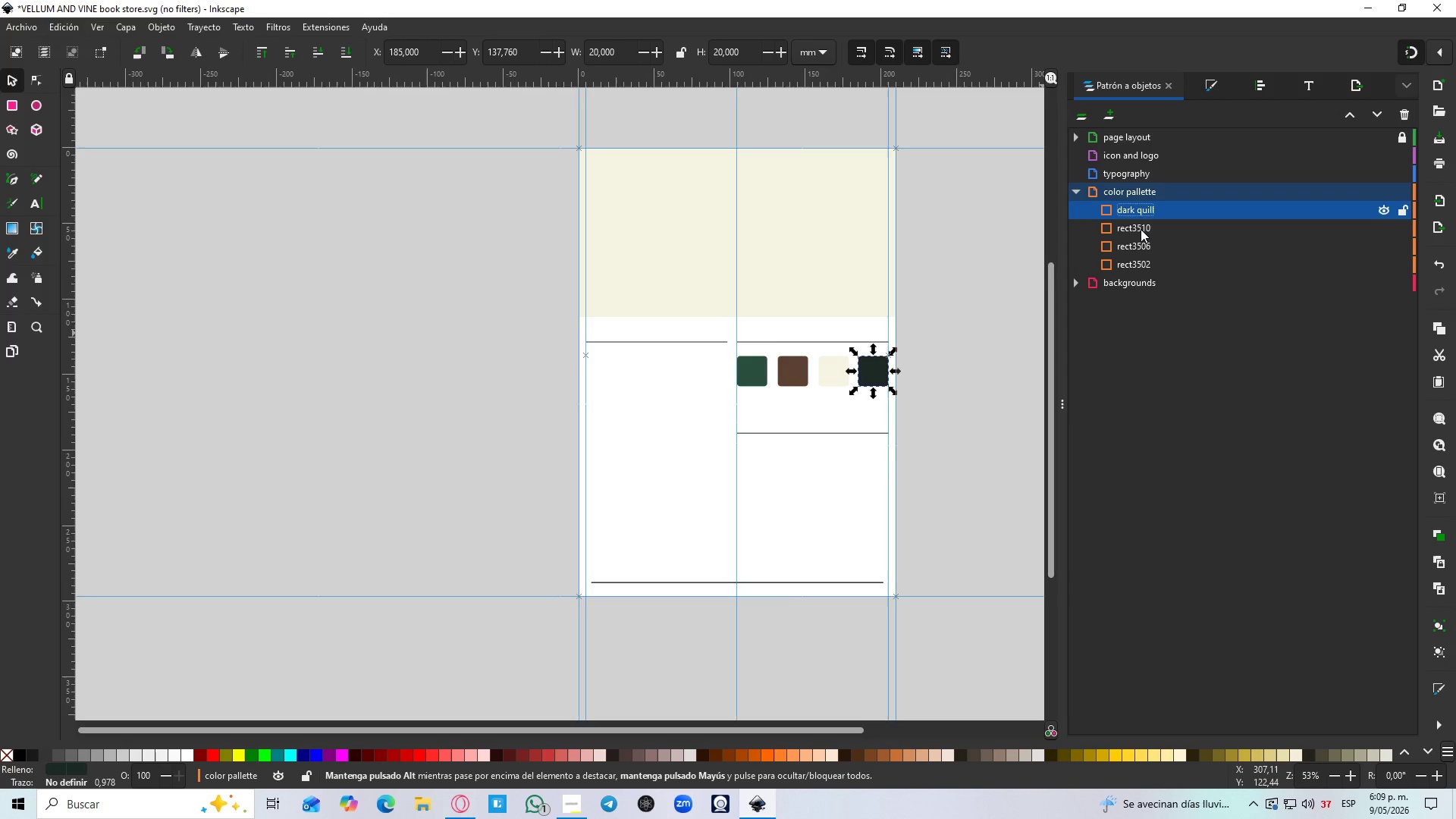 
double_click([1141, 230])
 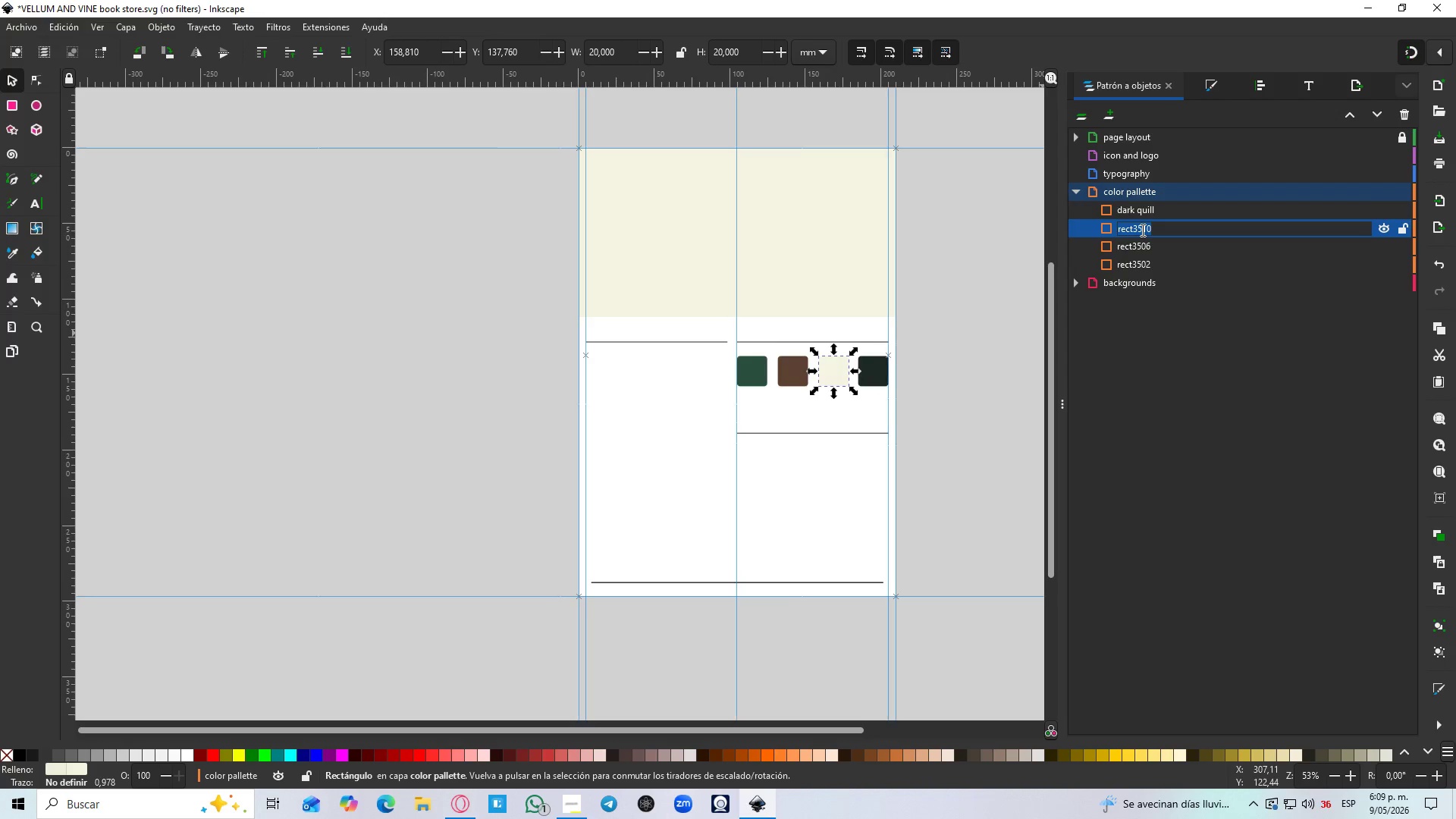 
type(ad)
key(Backspace)
type(ged vellu)
 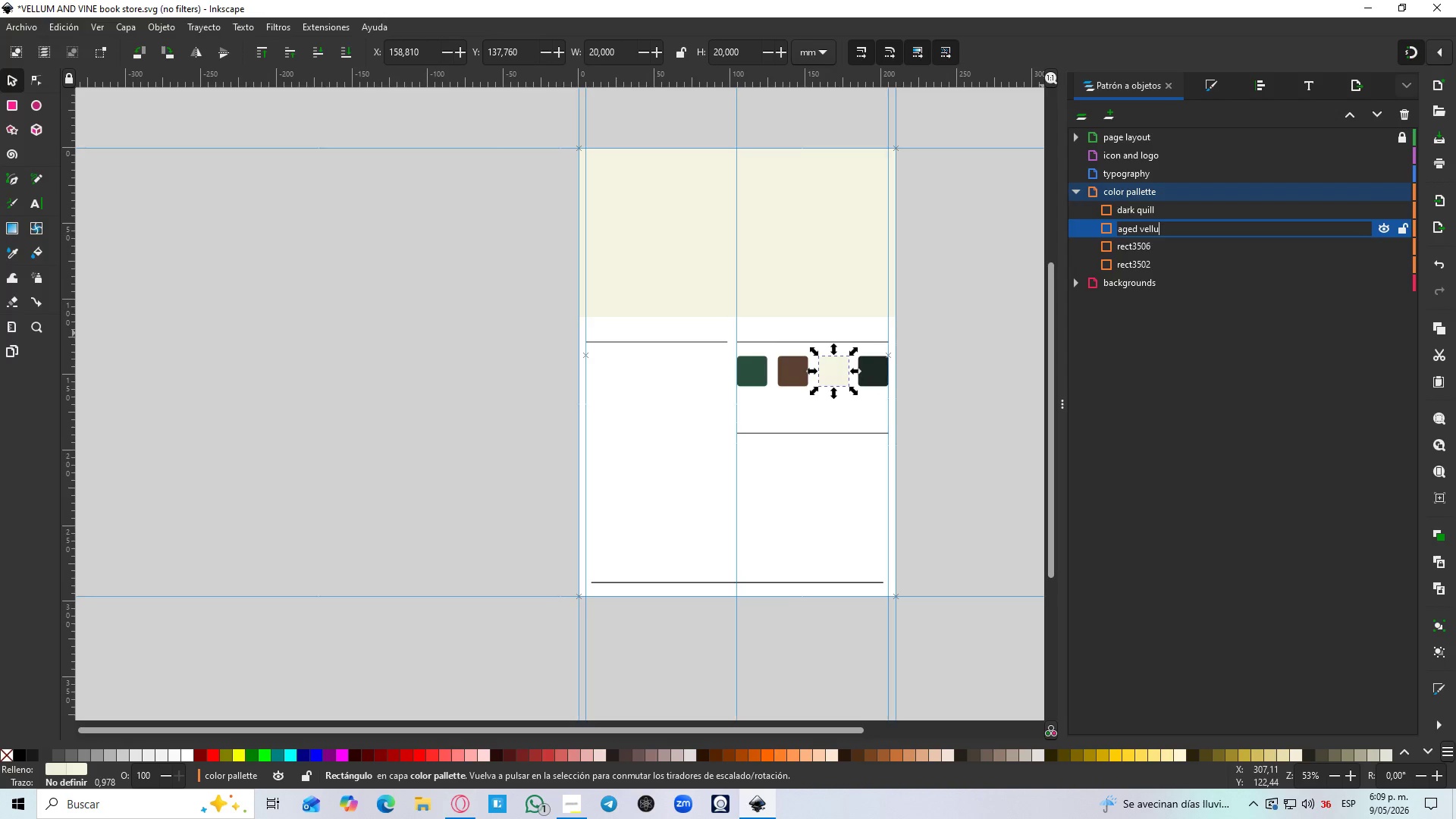 
hold_key(key=M, duration=13.7)
 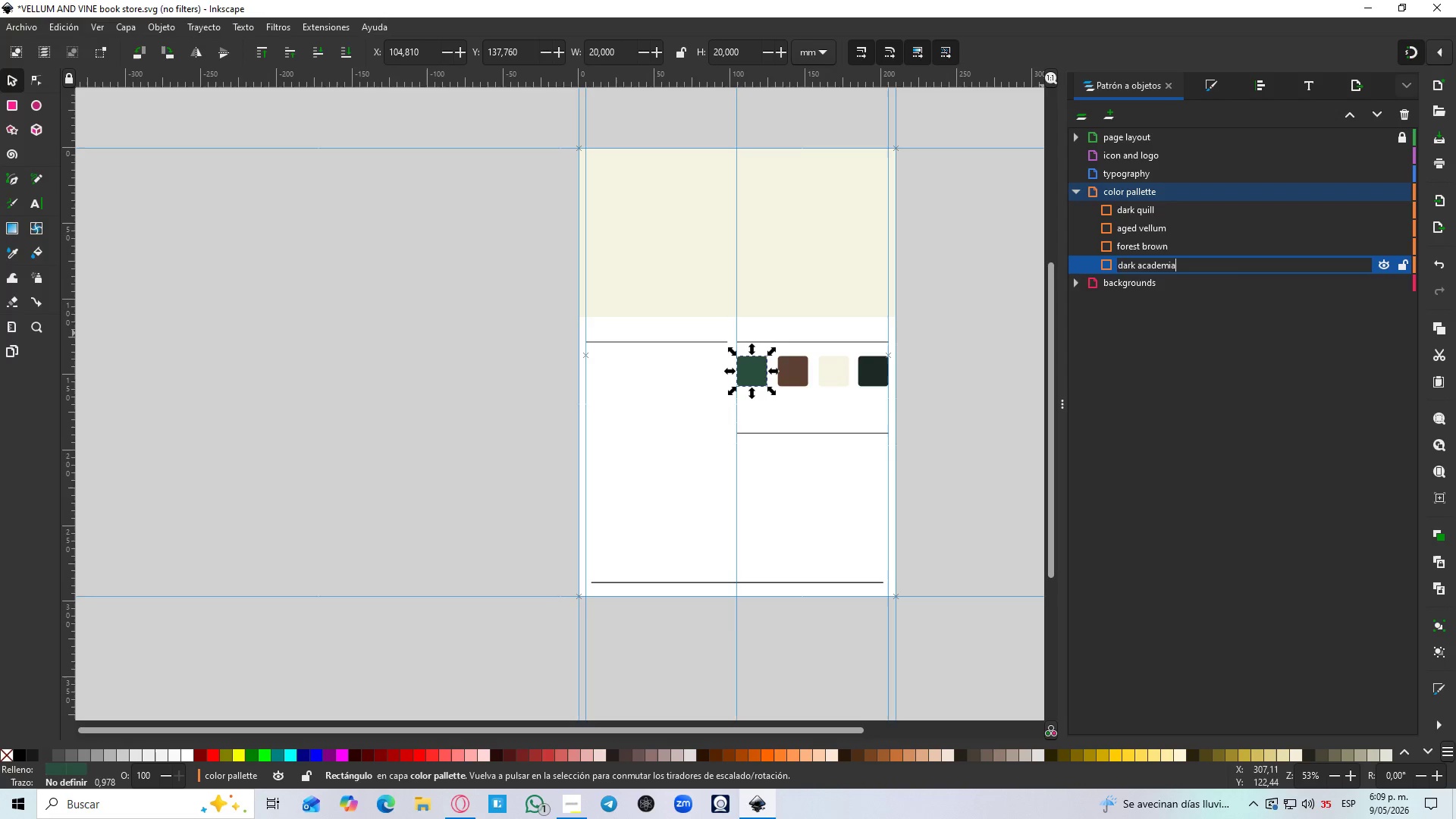 
key(Enter)
 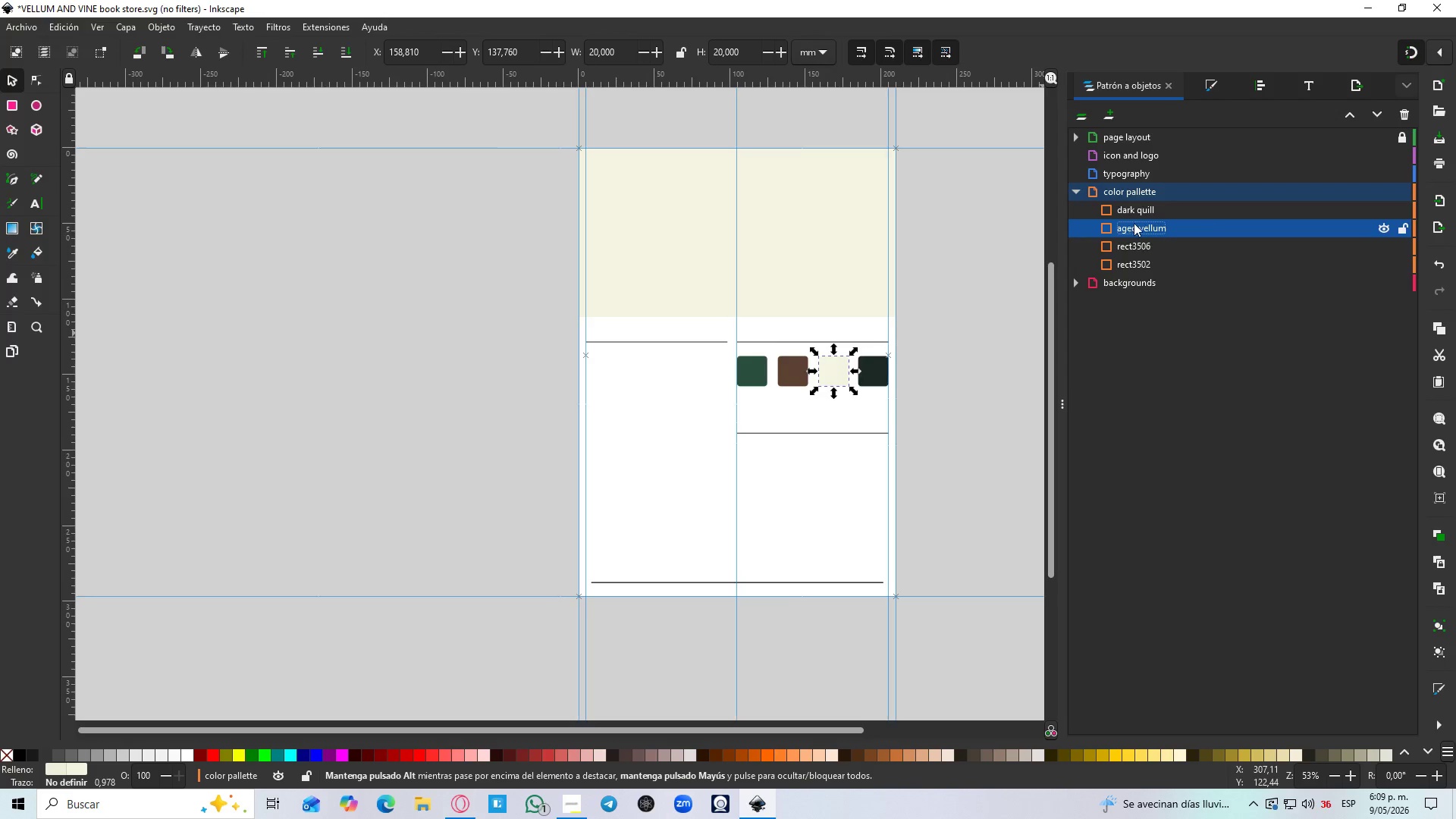 
double_click([1144, 246])
 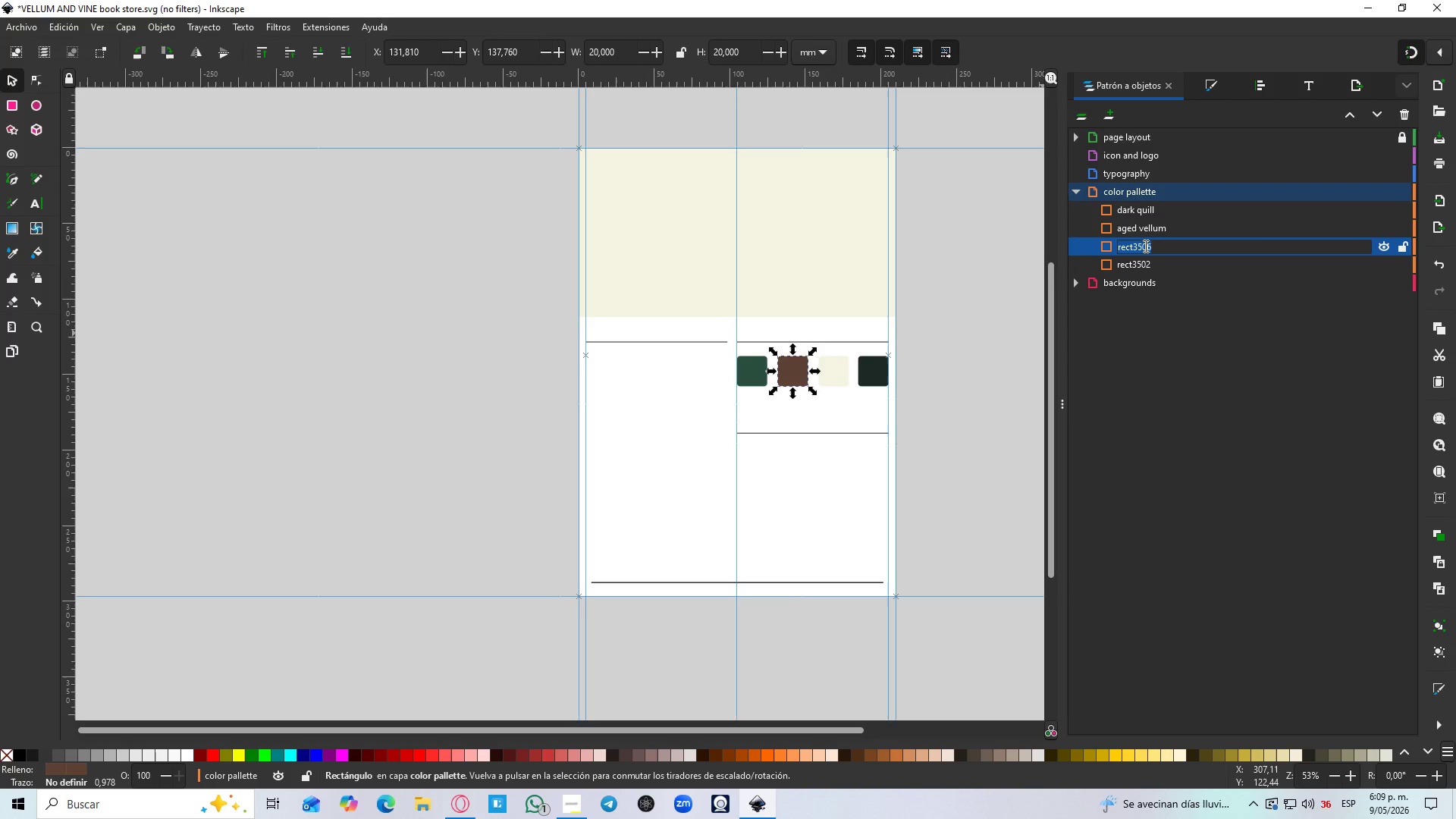 
type(forest brown)
 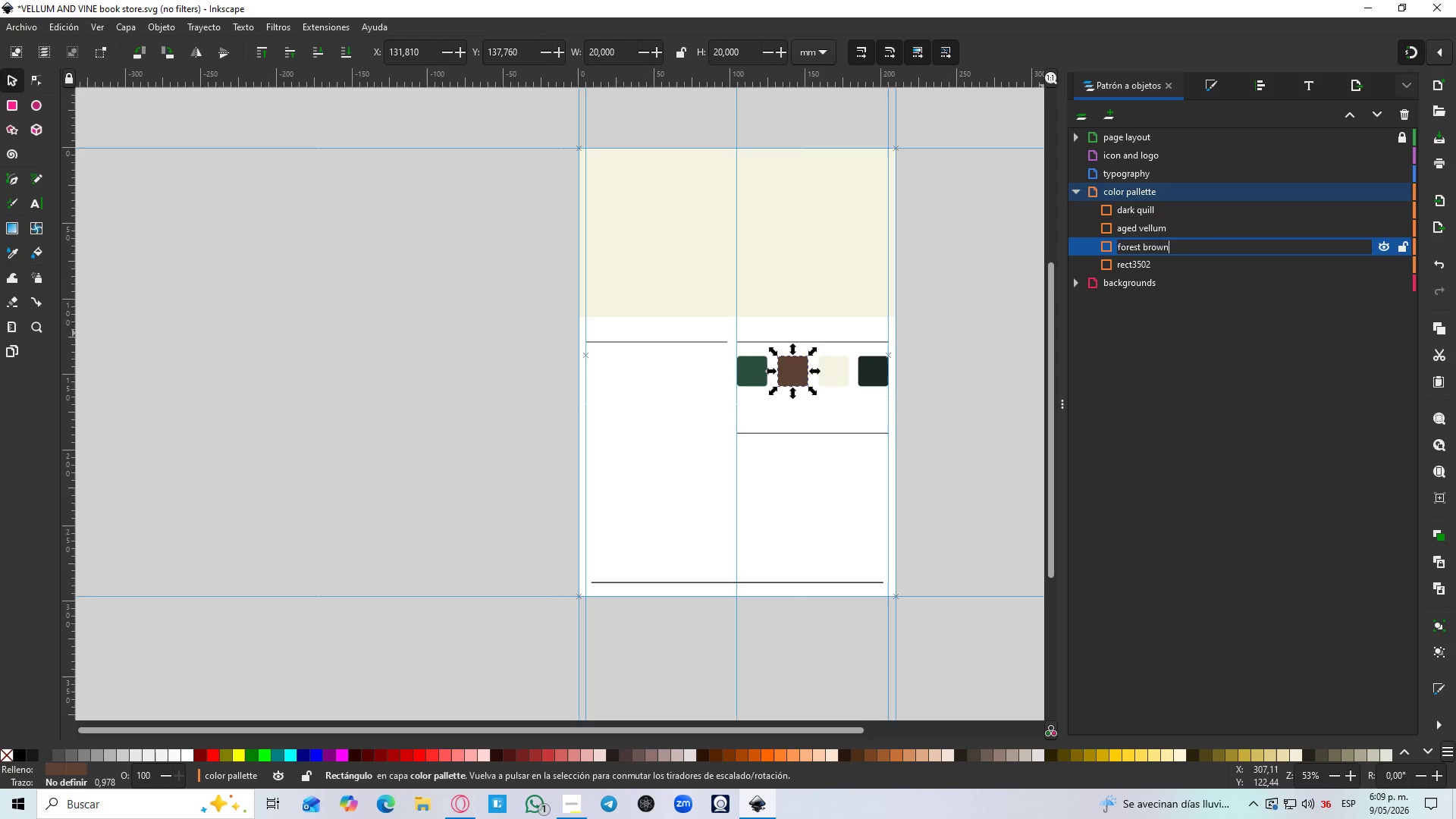 
key(Enter)
 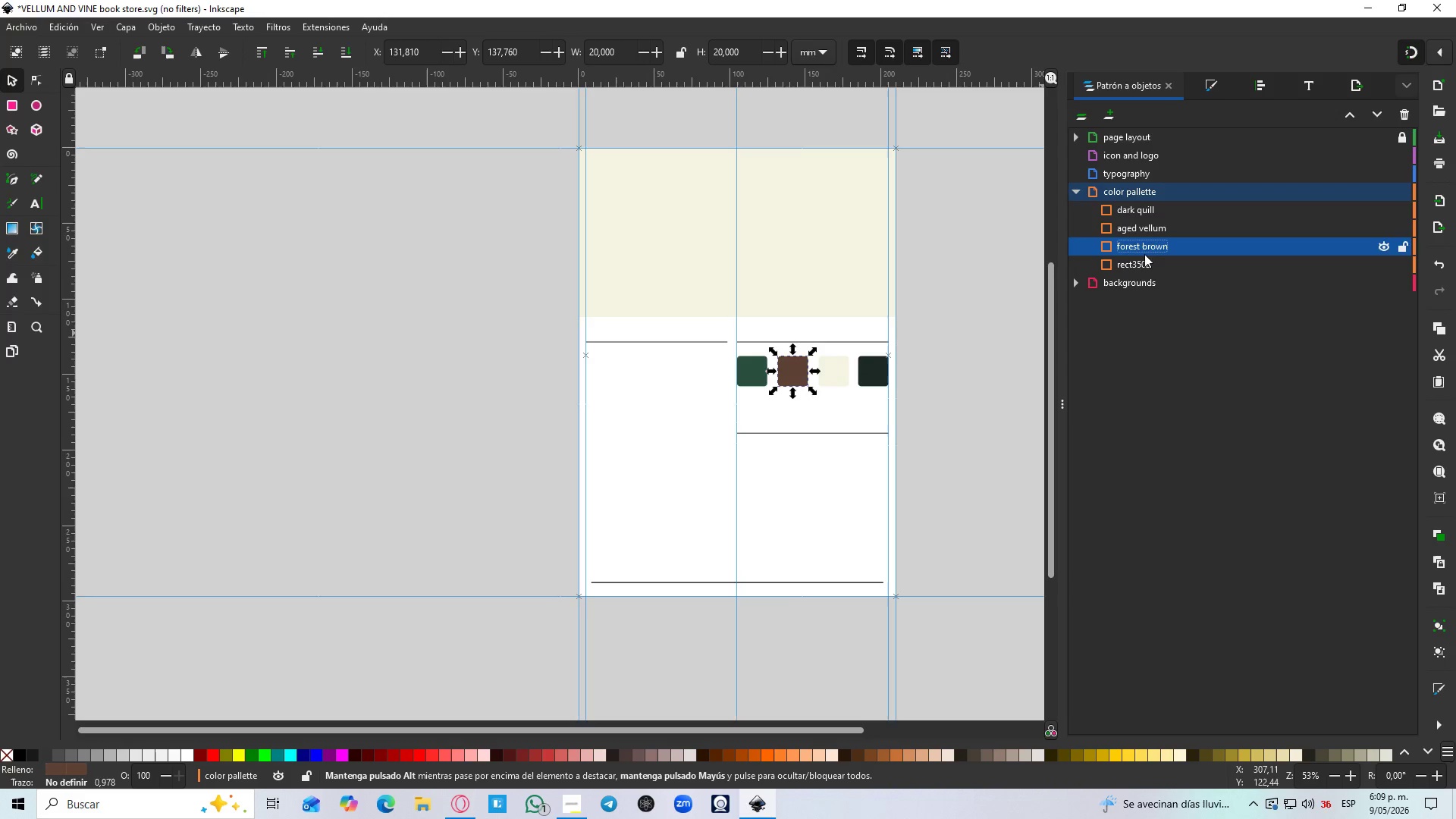 
double_click([1142, 262])
 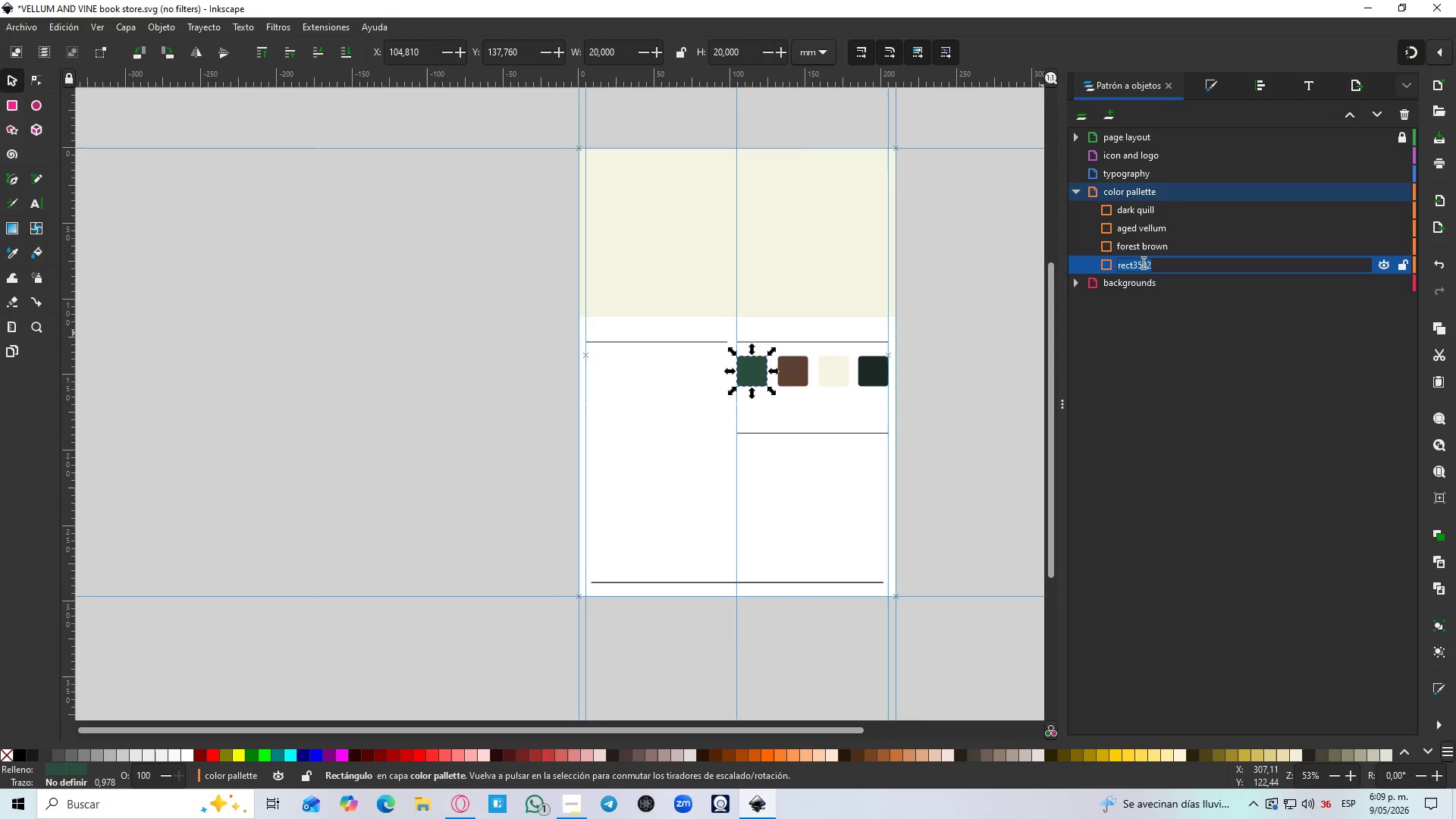 
type(dark acadeia)
 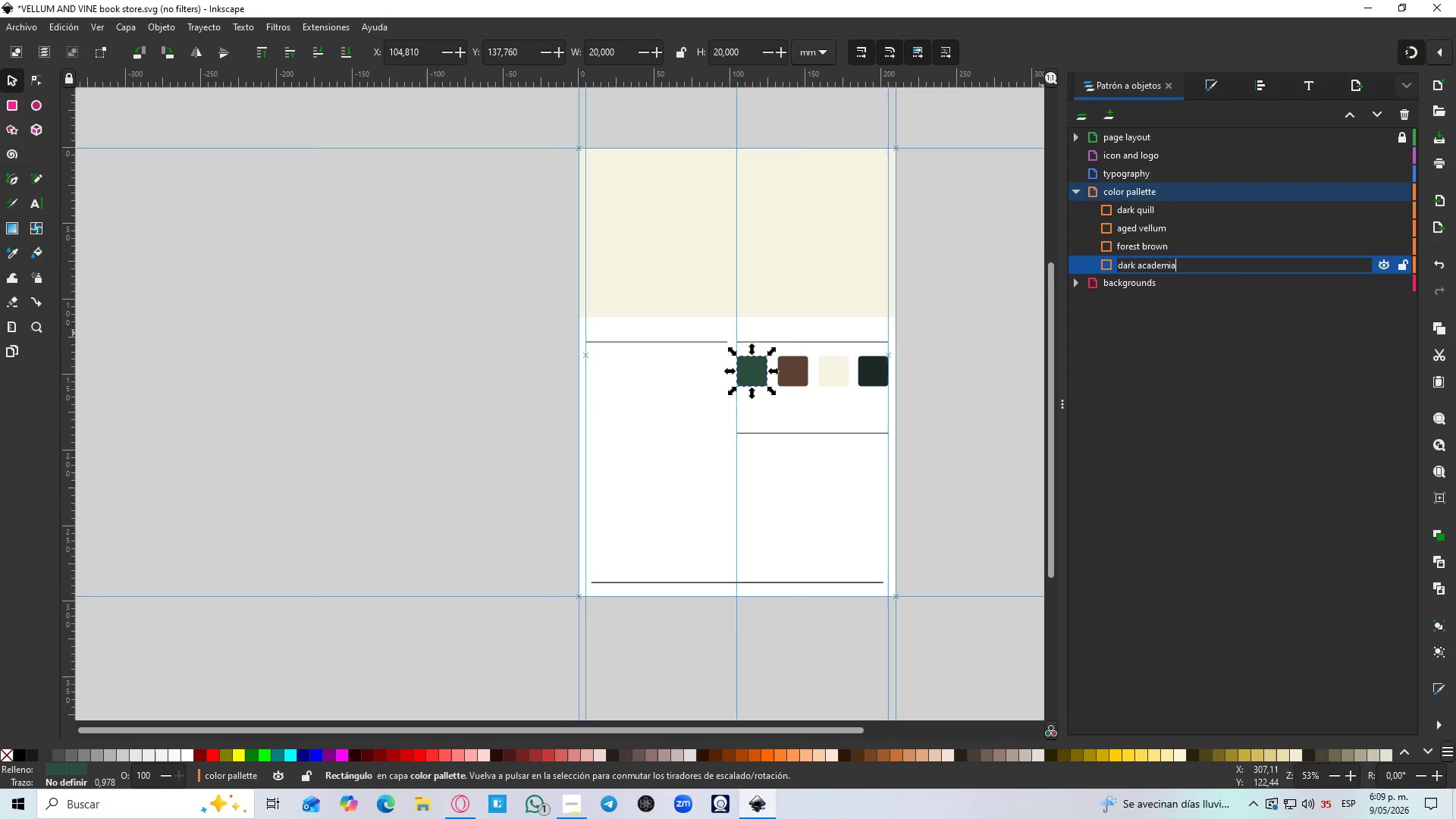 
key(Enter)
 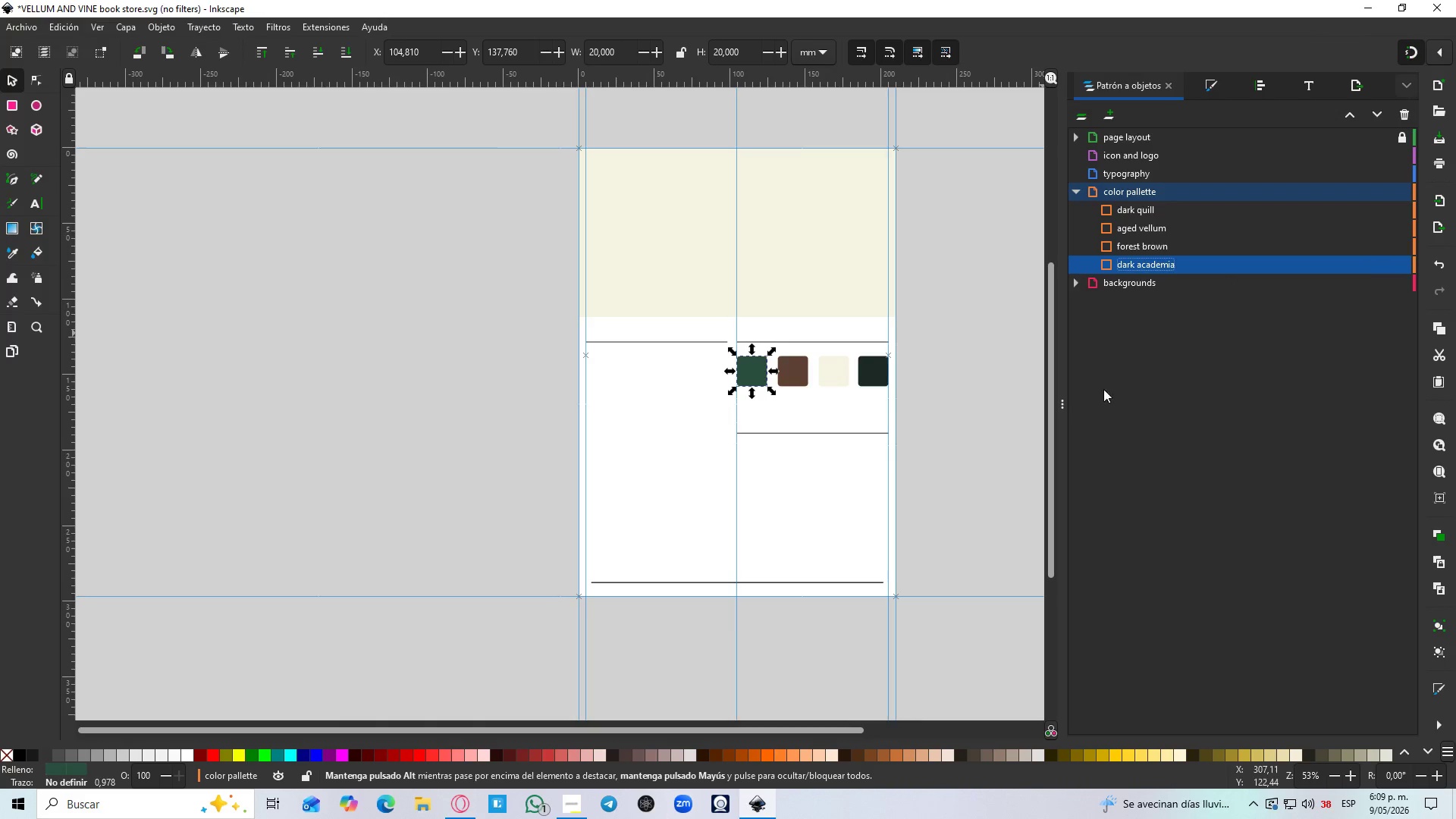 
left_click([901, 401])
 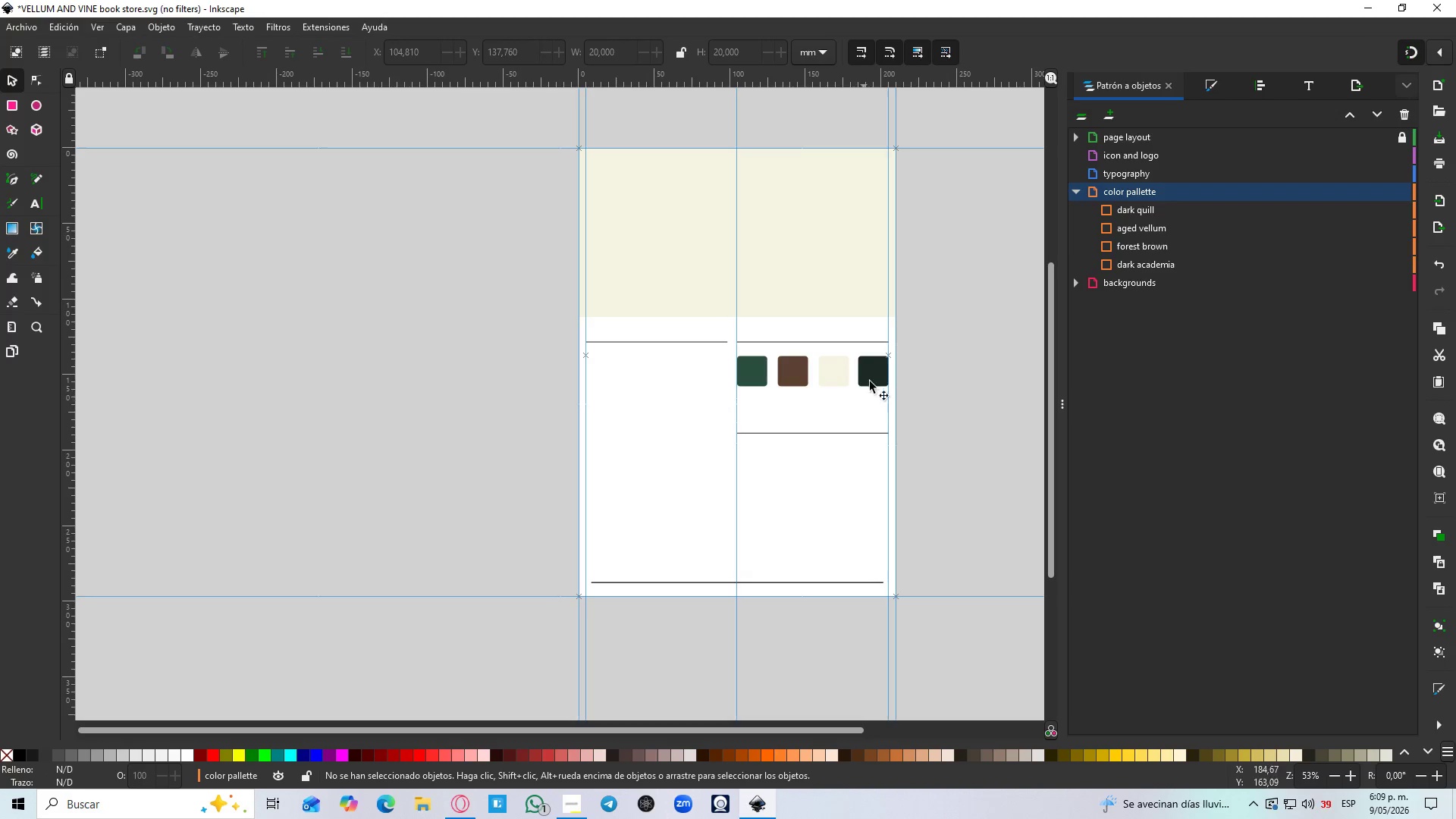 
hold_key(key=ControlLeft, duration=1.19)
scroll: coordinate [758, 435], scroll_direction: up, amount: 3.0
 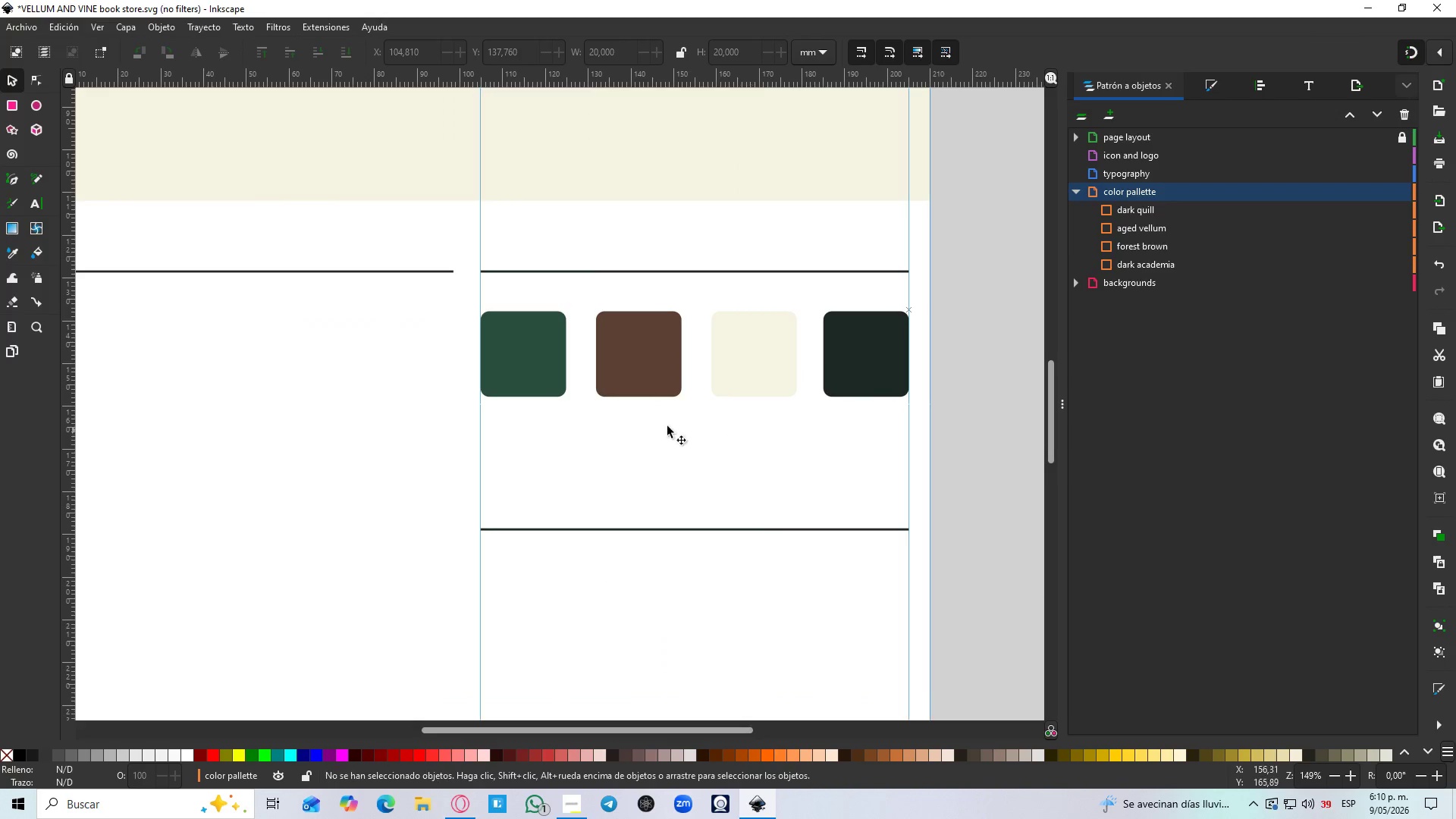 
key(T)
 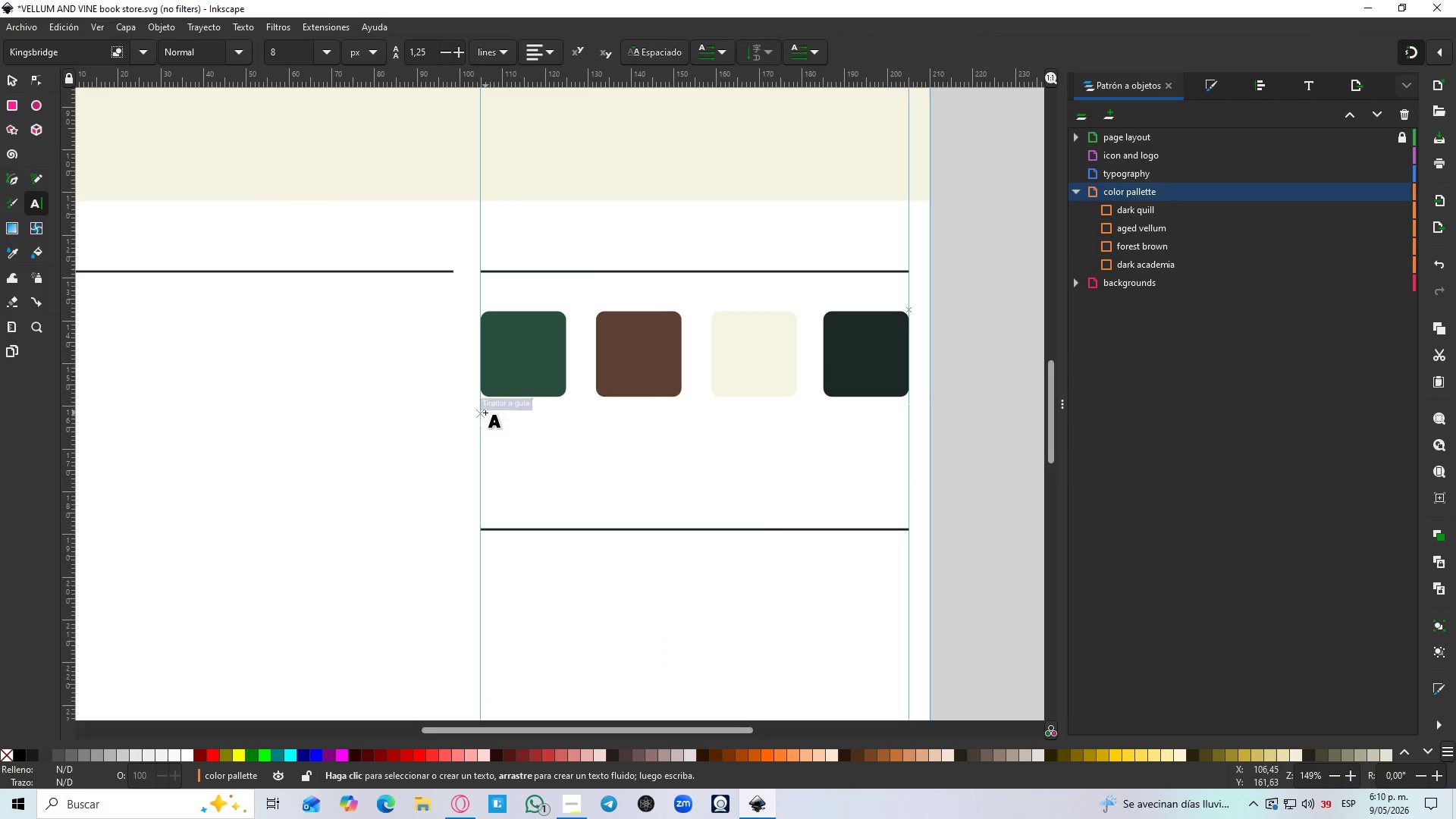 
left_click_drag(start_coordinate=[485, 413], to_coordinate=[565, 444])
 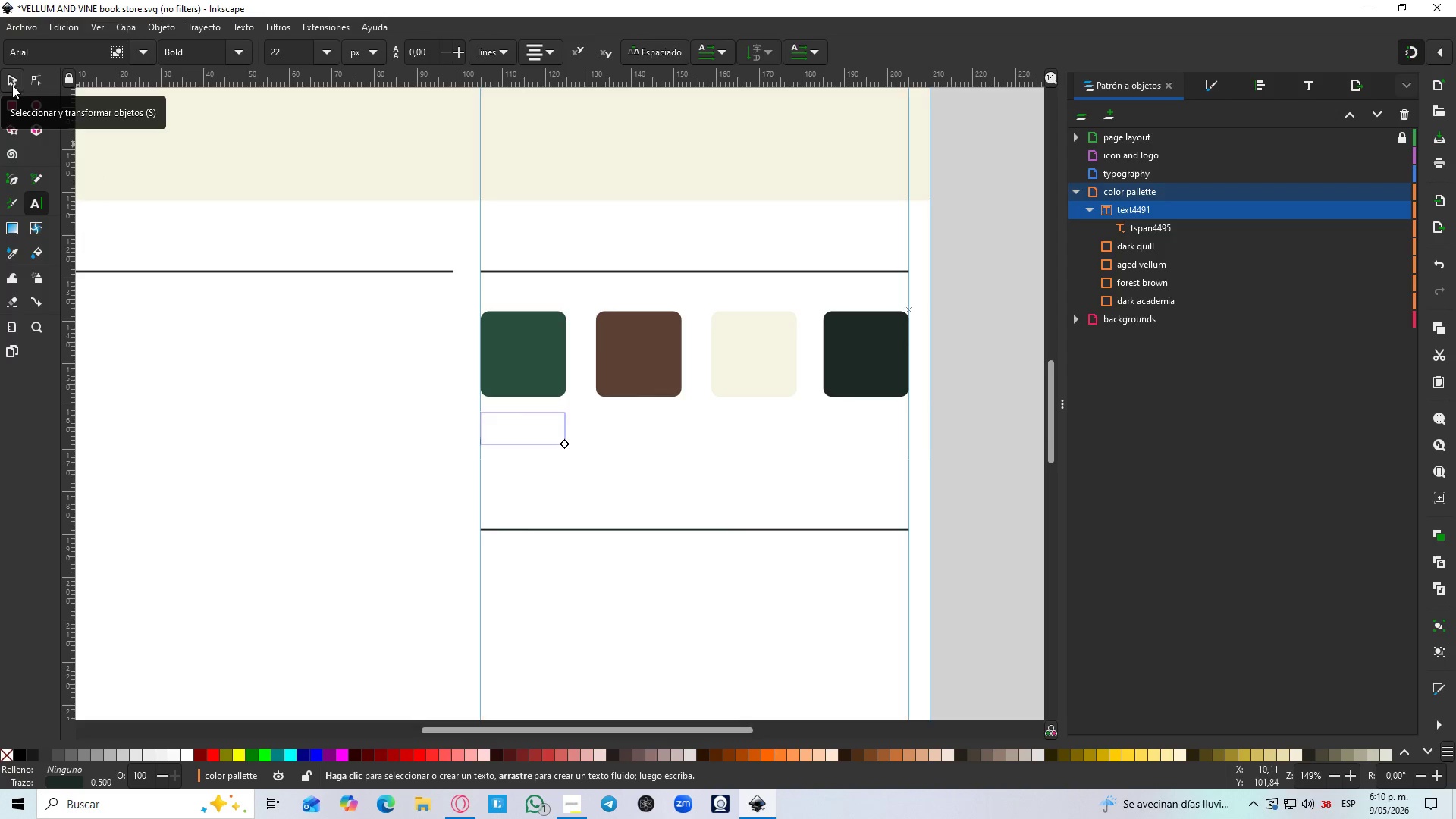 
type(d)
key(Backspace)
type(DARK)
 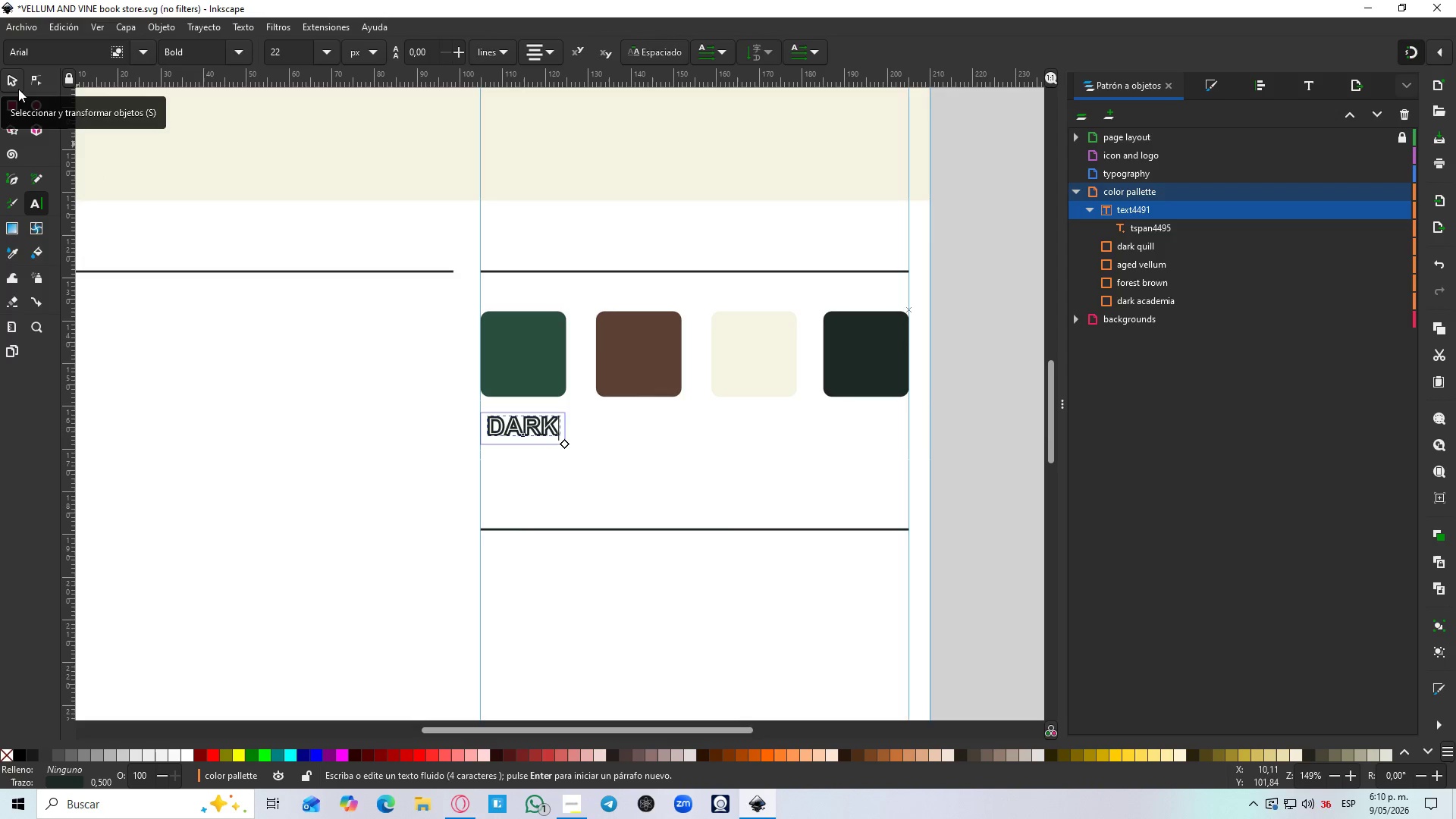 
key(Enter)
 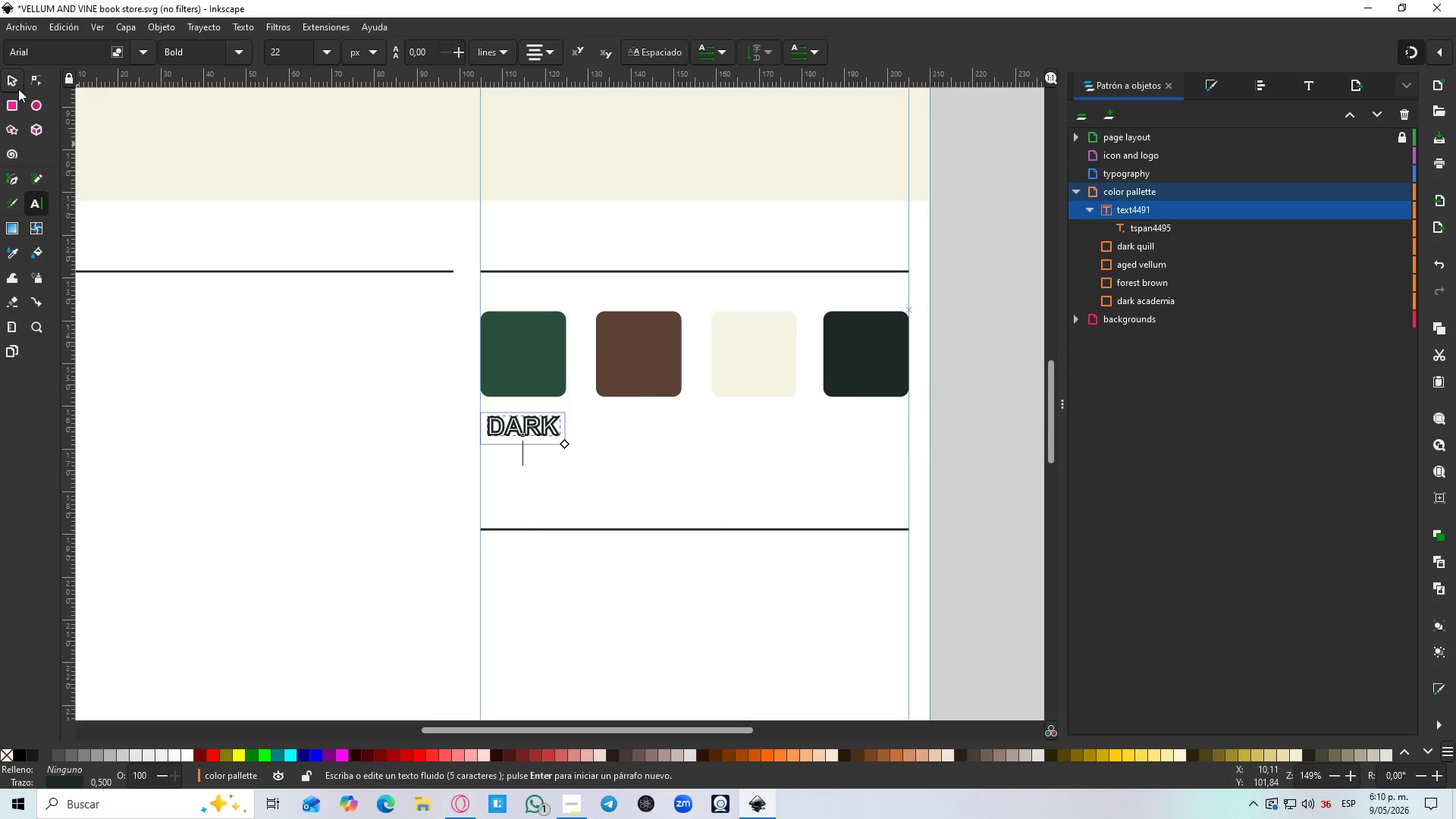 
type(ACAMEDIA)
 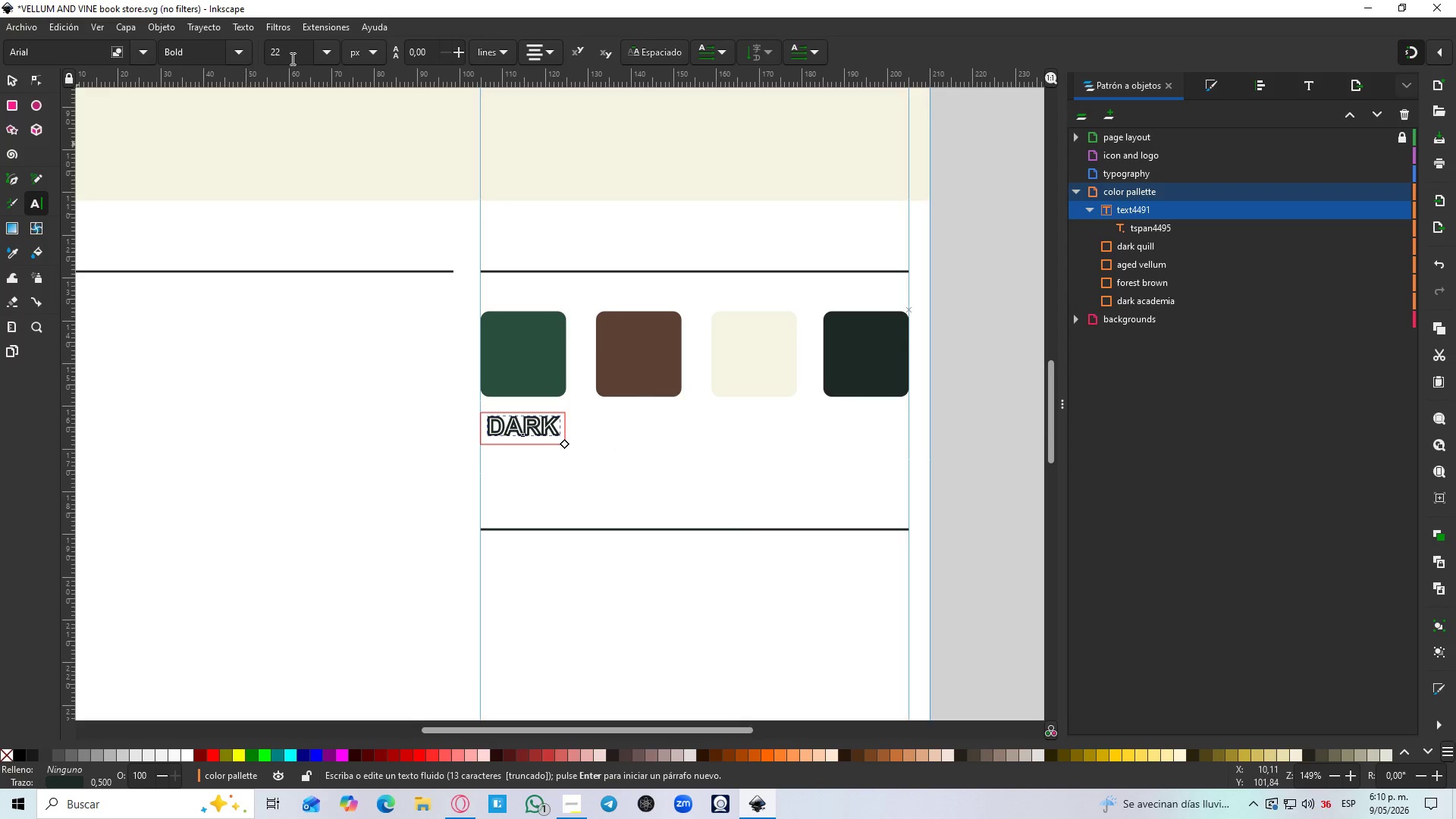 
left_click([330, 54])
 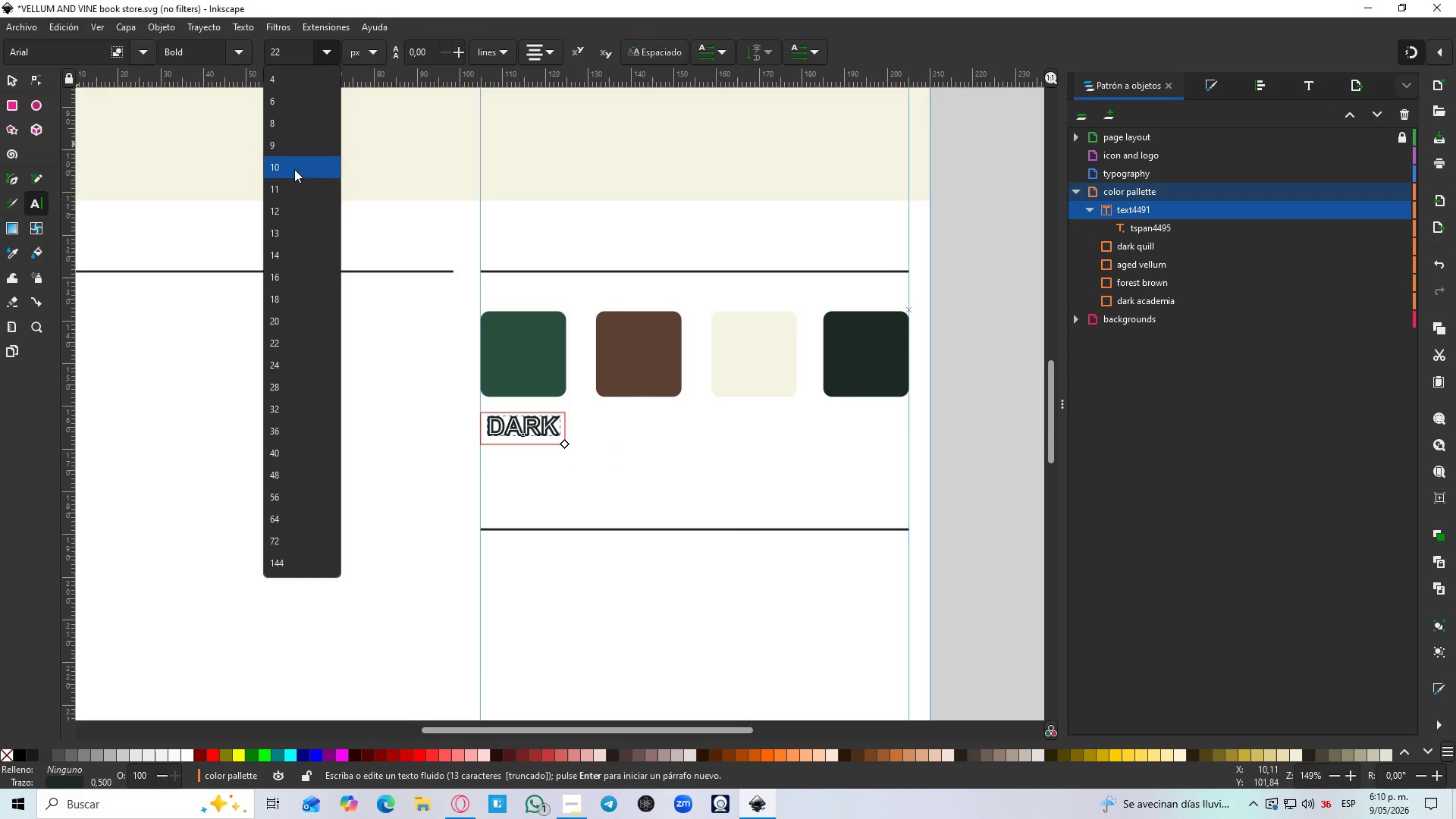 
left_click([290, 185])
 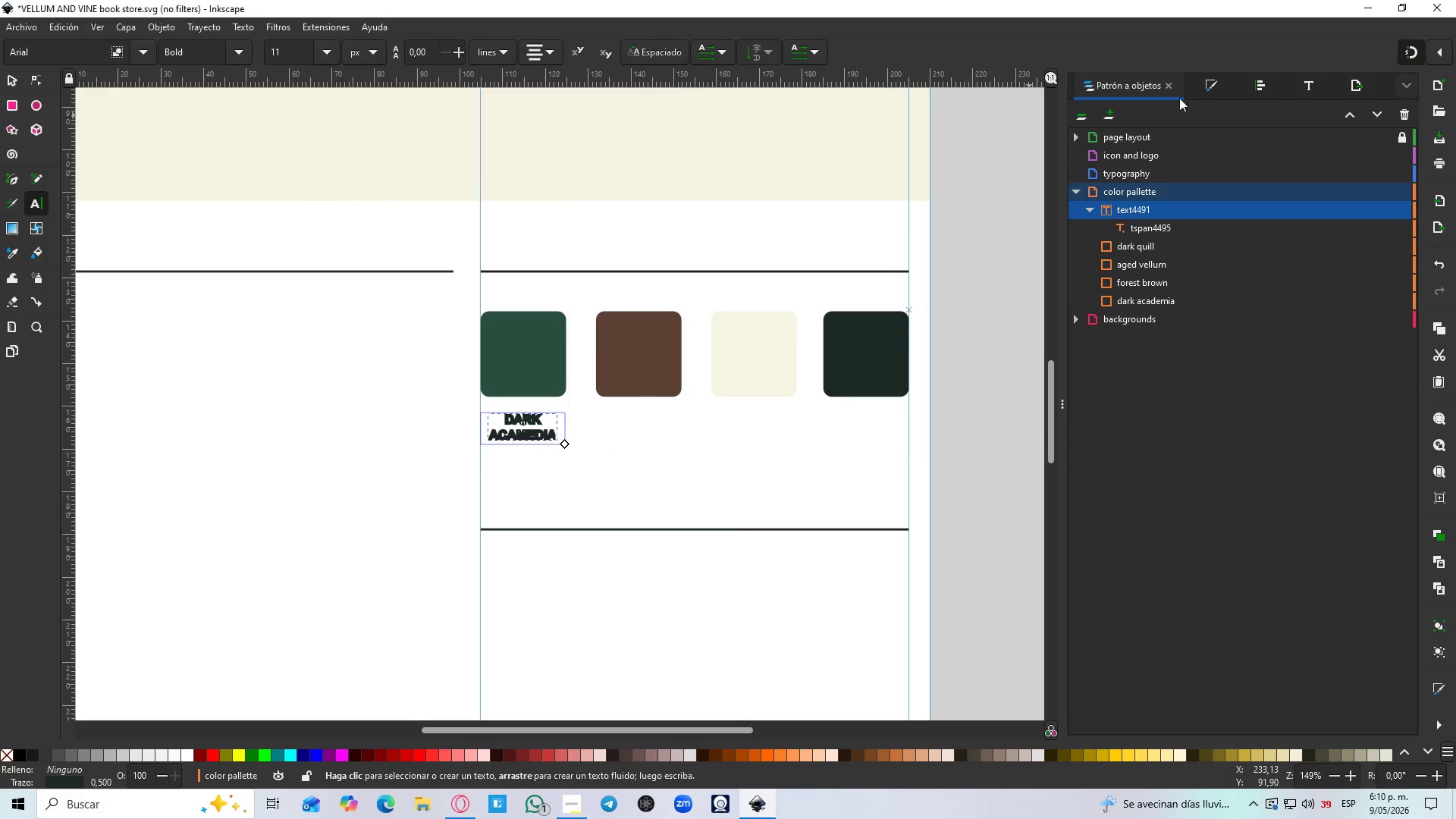 
left_click([1219, 87])
 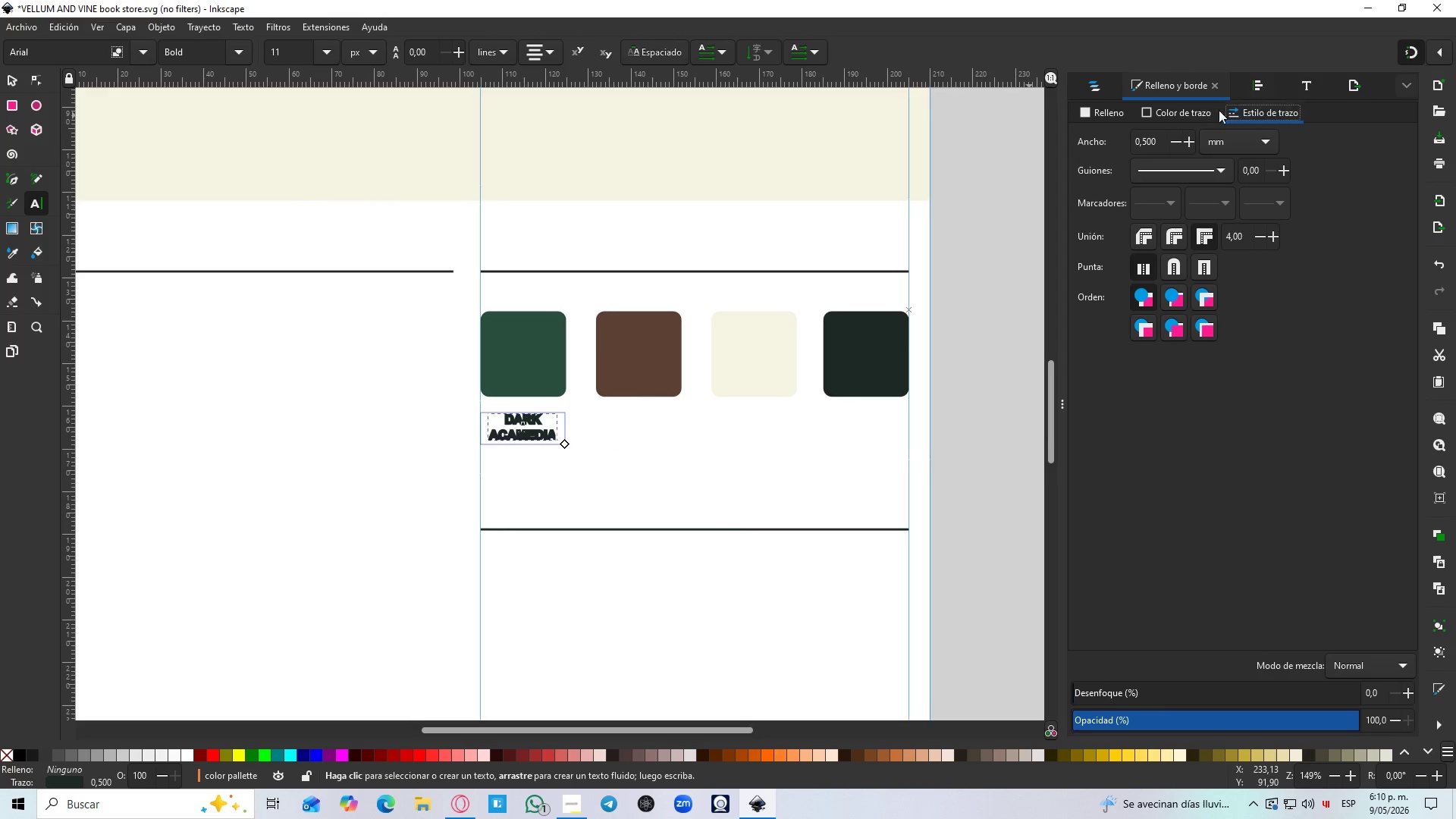 
left_click([1193, 118])
 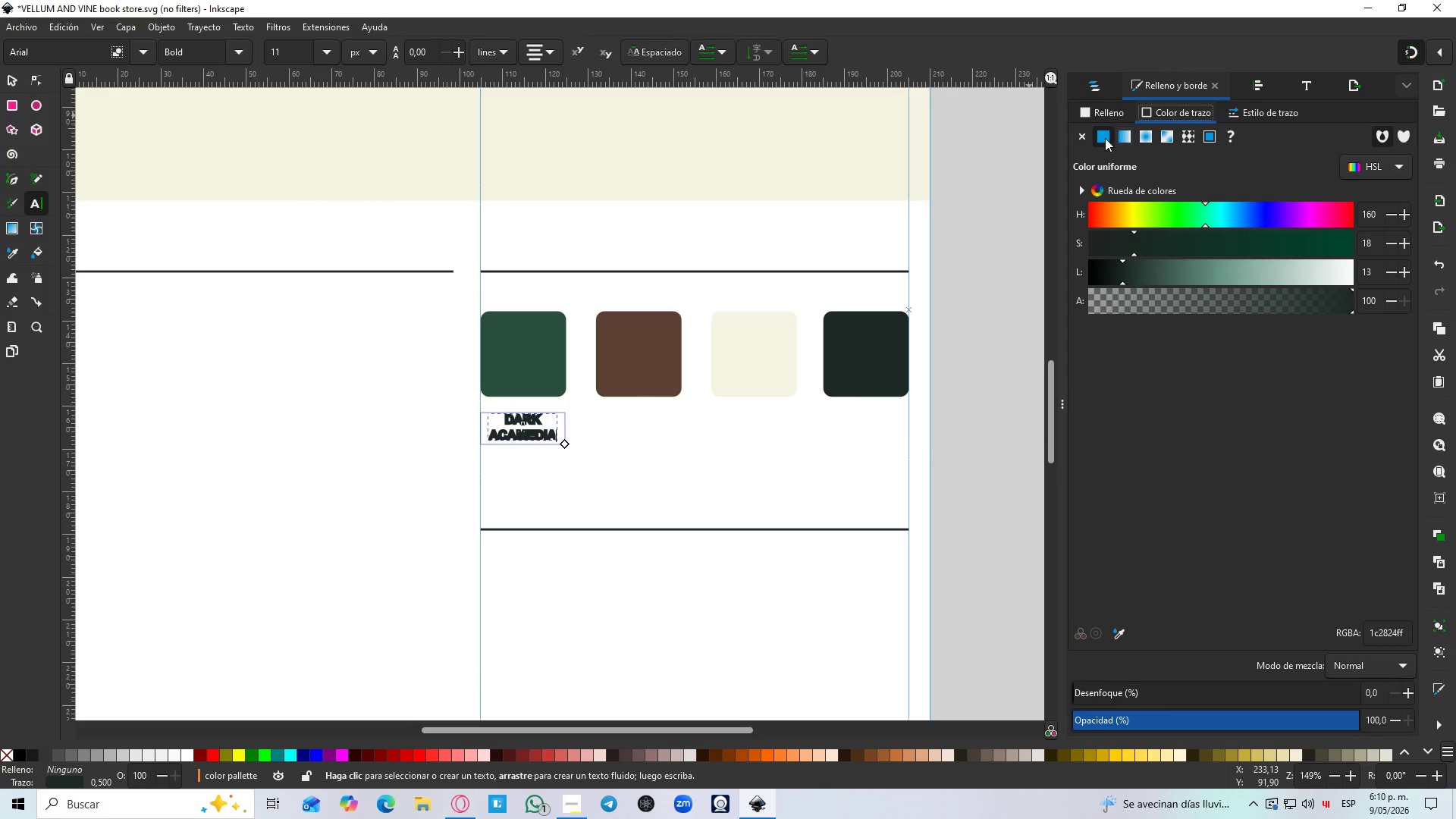 
left_click([1082, 137])
 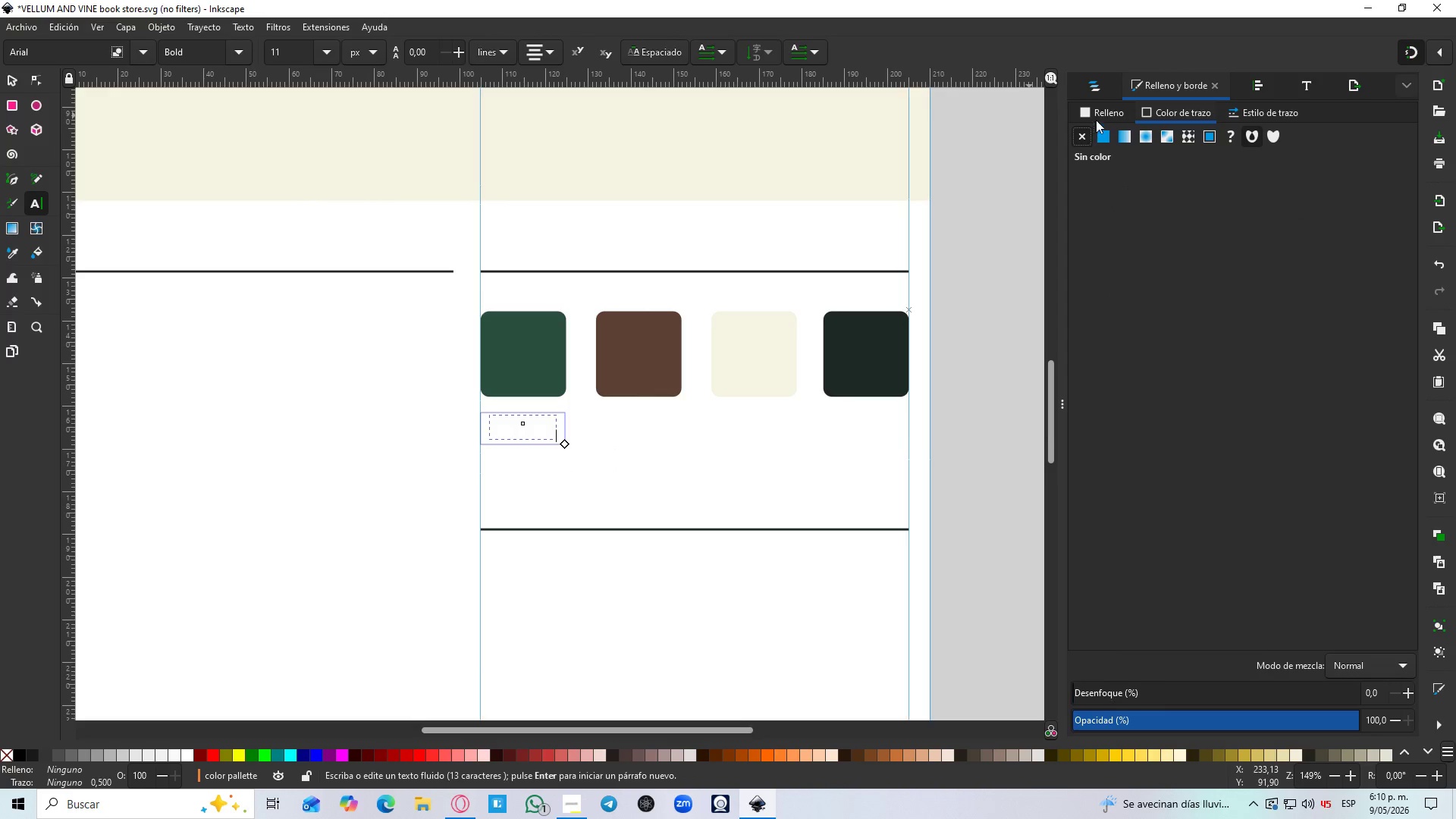 
left_click([1100, 112])
 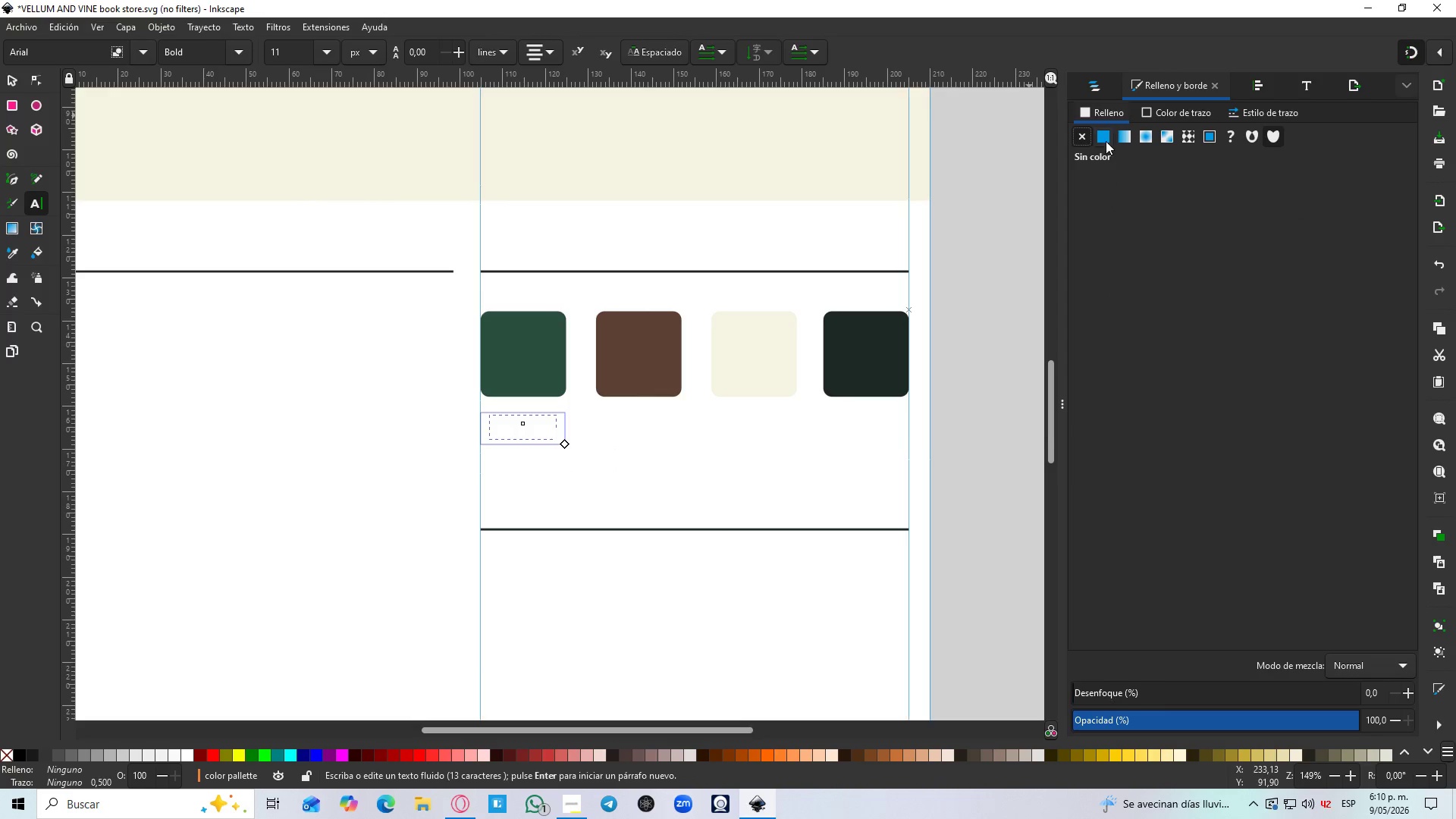 
left_click([1106, 140])
 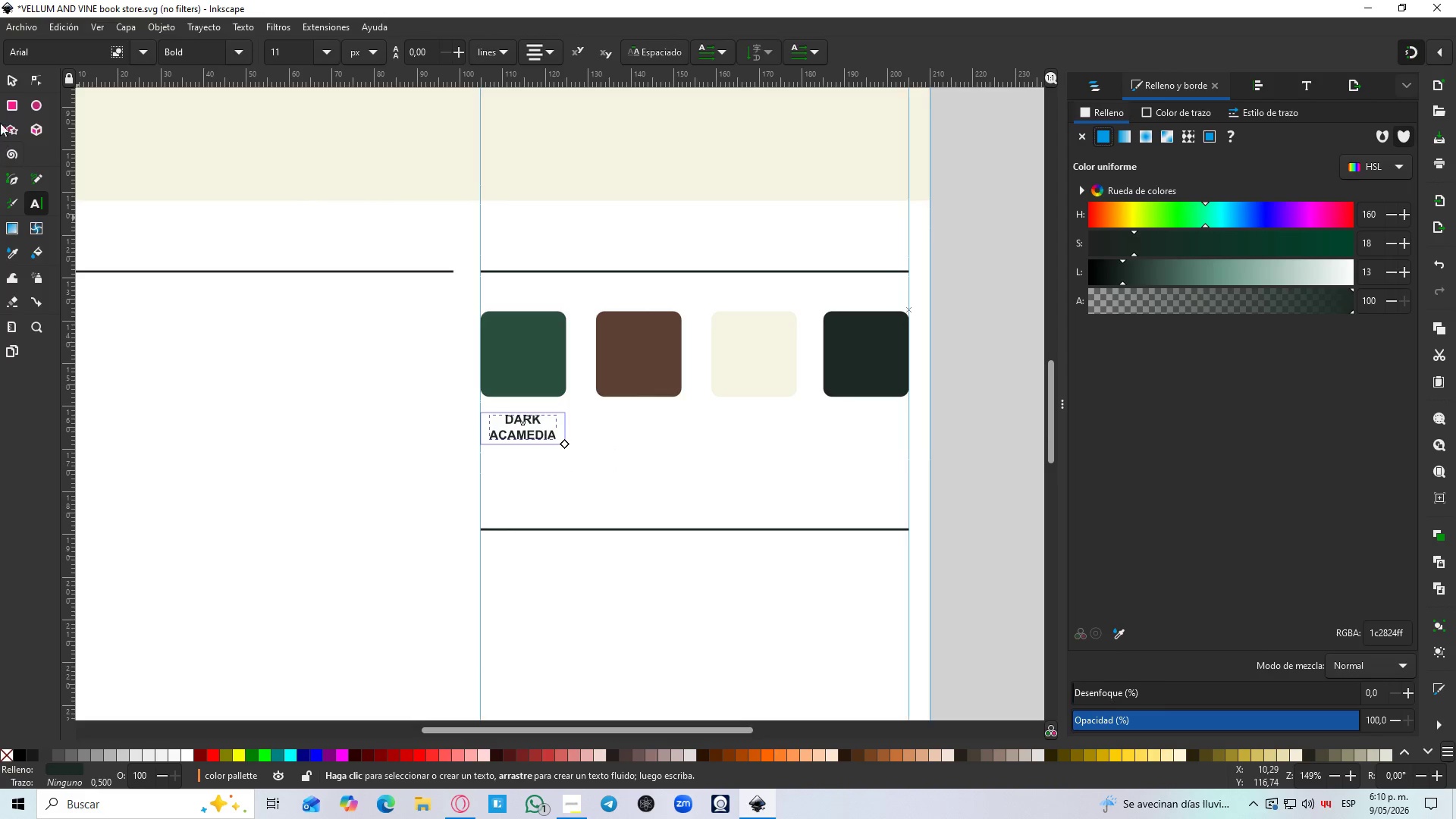 
left_click([11, 89])
 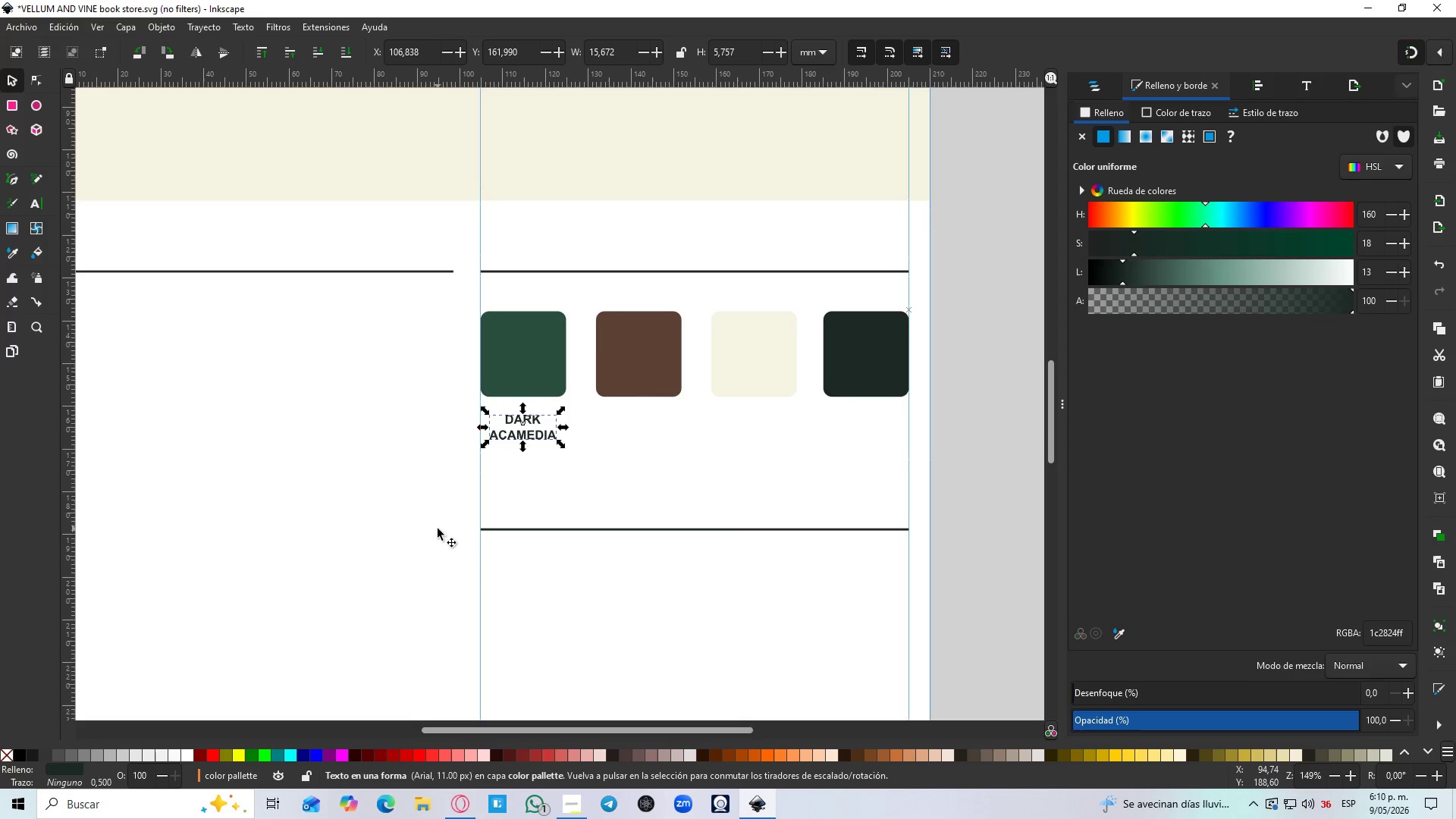 
hold_key(key=ControlLeft, duration=0.78)
scroll: coordinate [516, 416], scroll_direction: up, amount: 4.0
 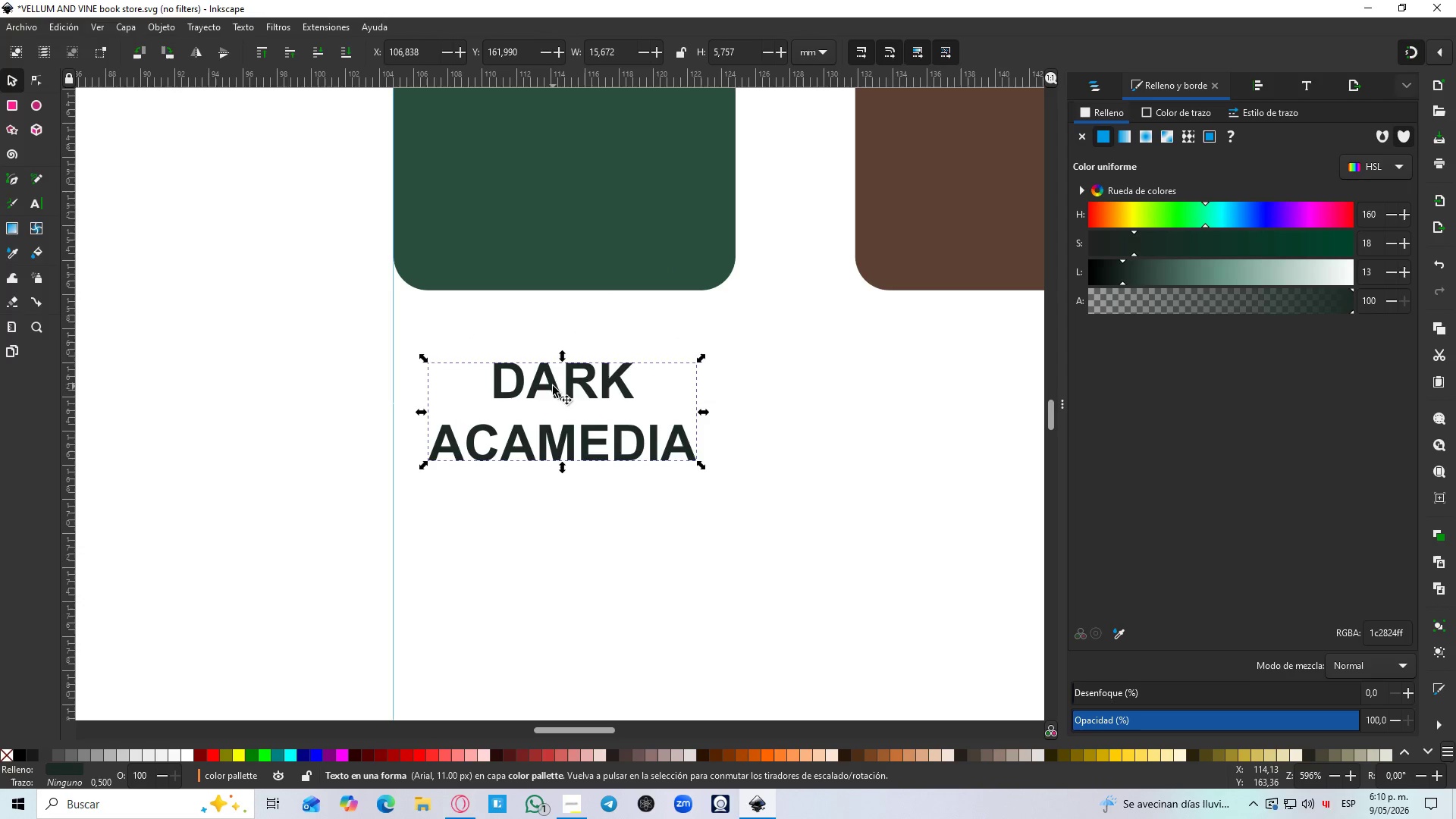 
double_click([553, 386])
 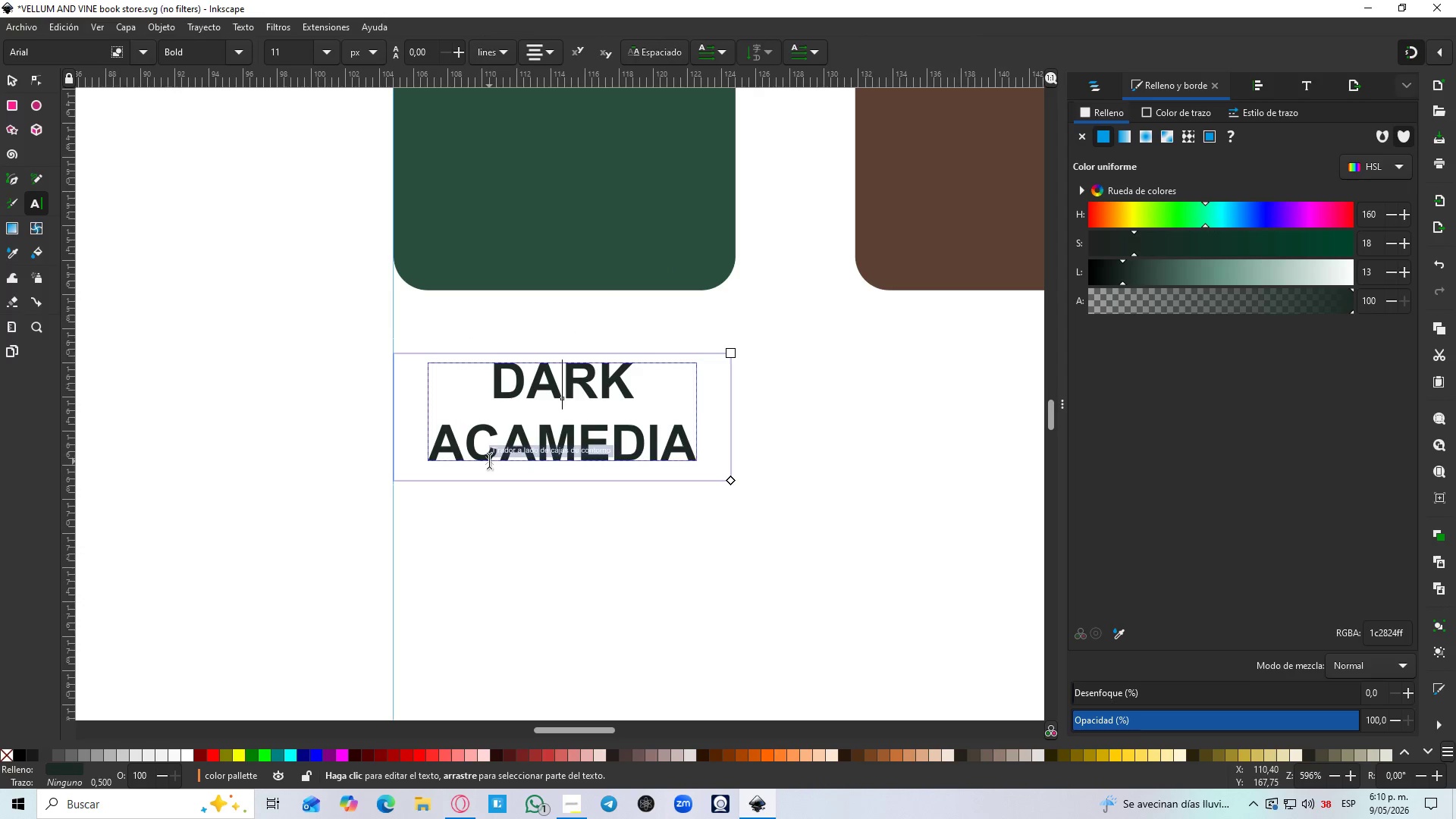 
left_click([505, 441])
 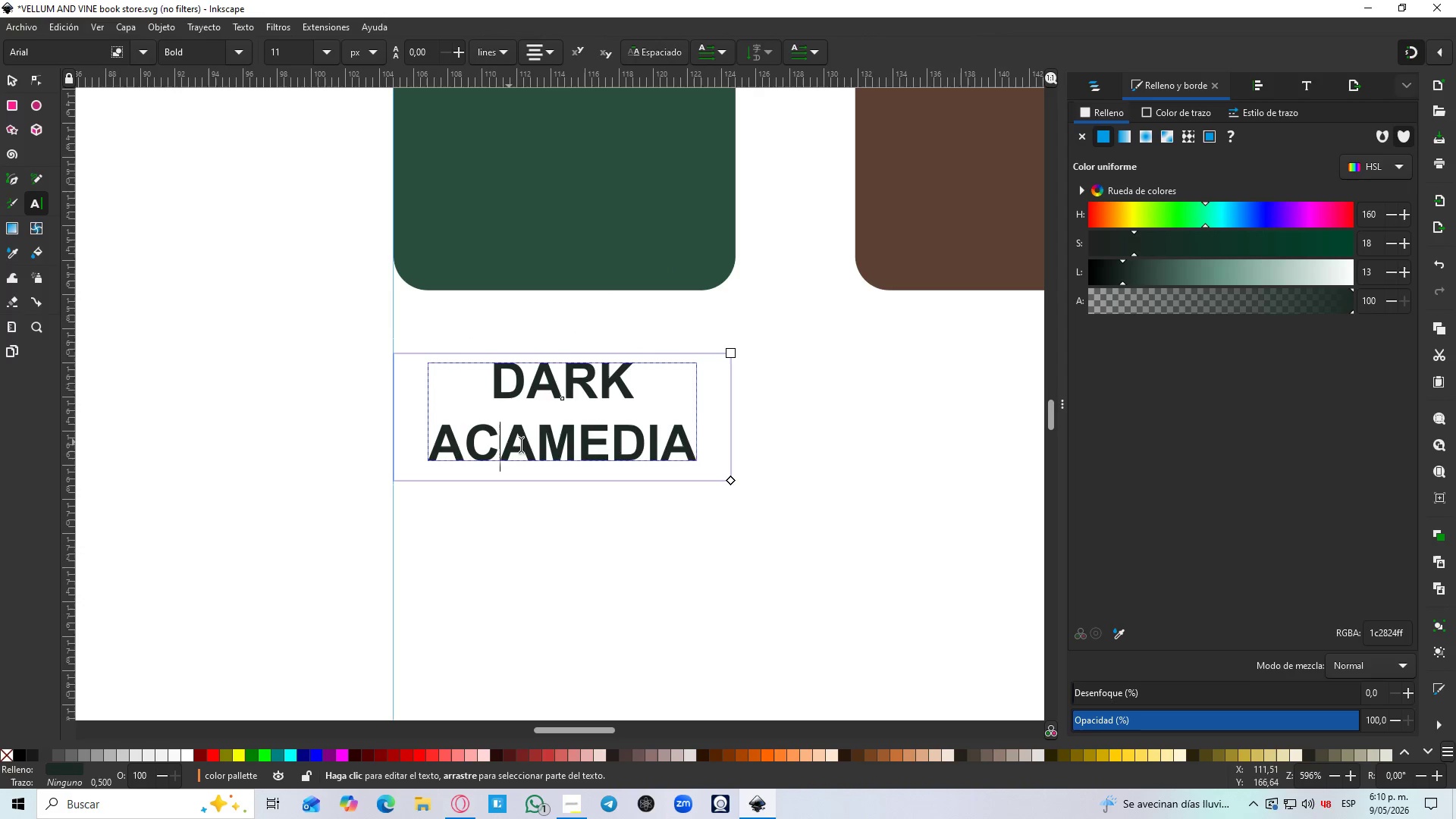 
left_click([537, 440])
 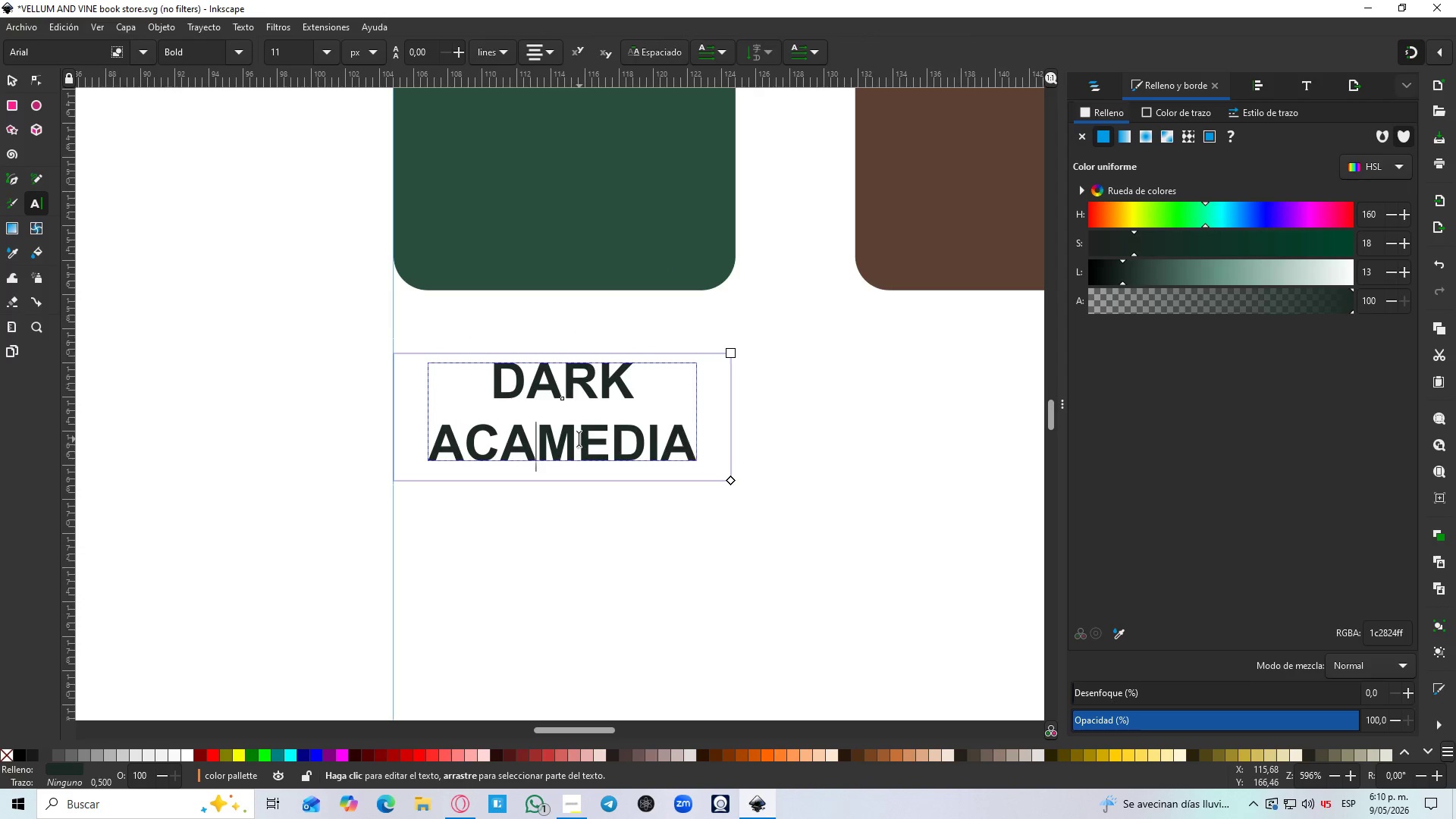 
left_click([575, 439])
 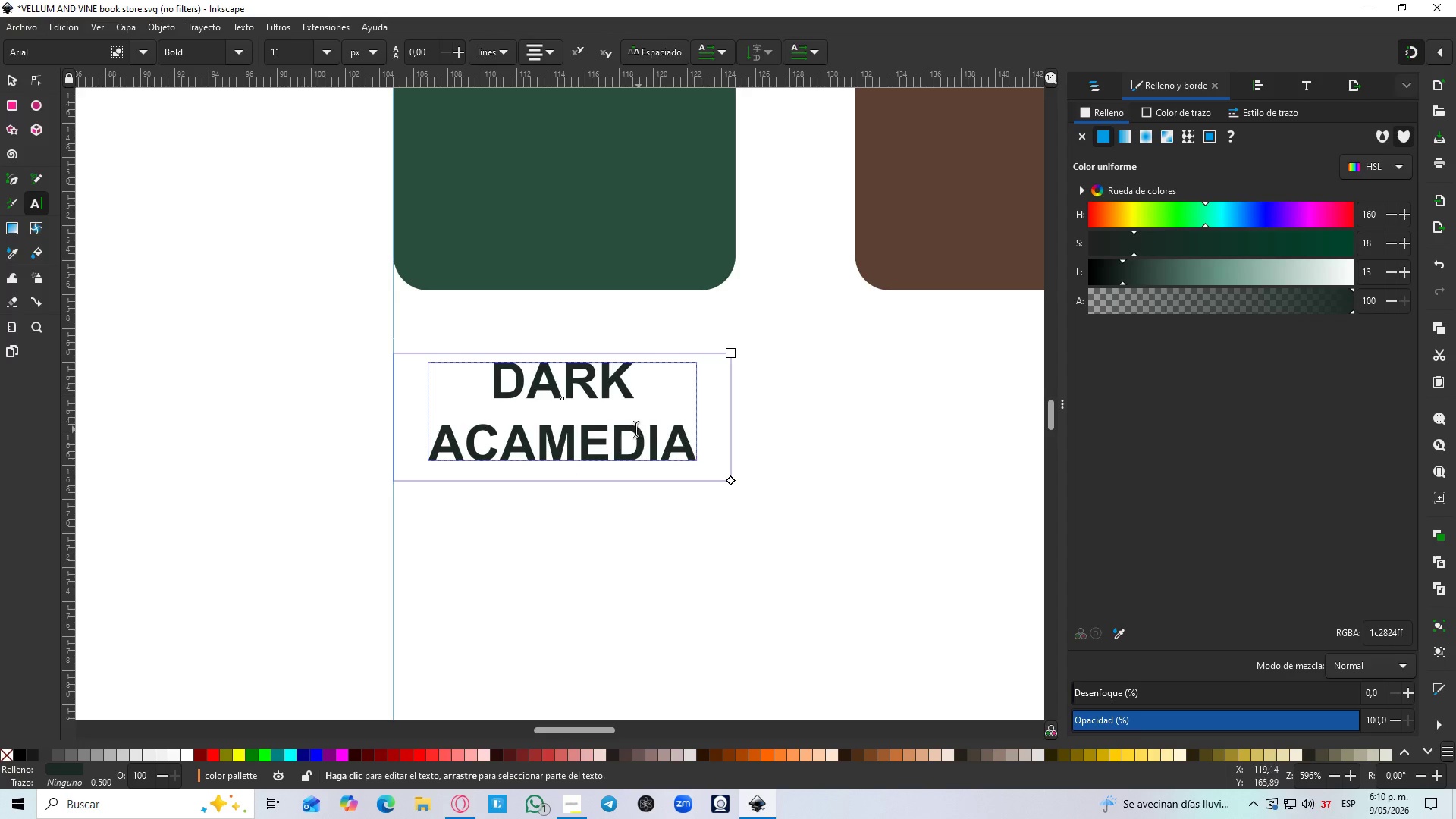 
left_click_drag(start_coordinate=[642, 434], to_coordinate=[535, 435])
 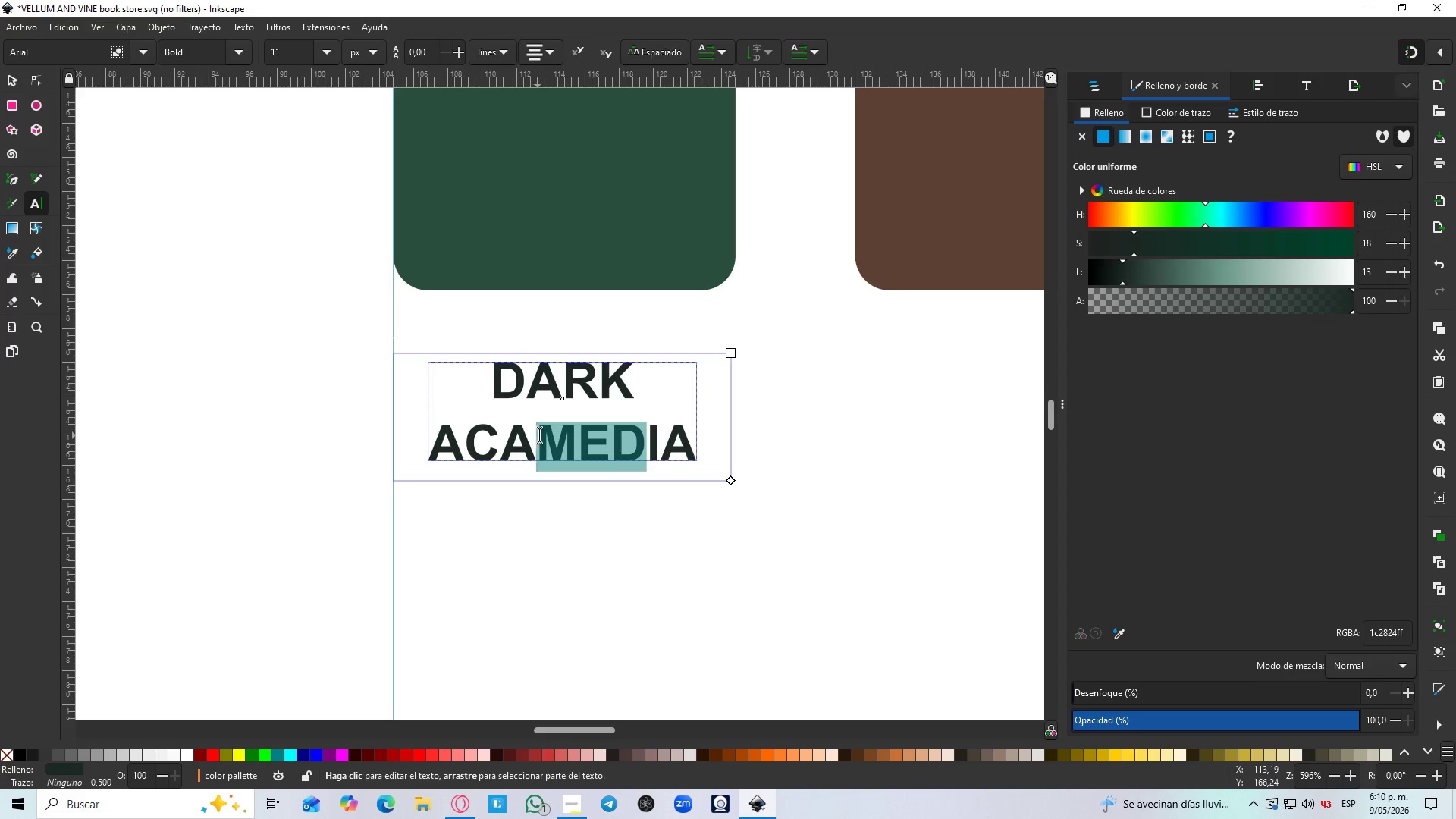 
type(DEM)
 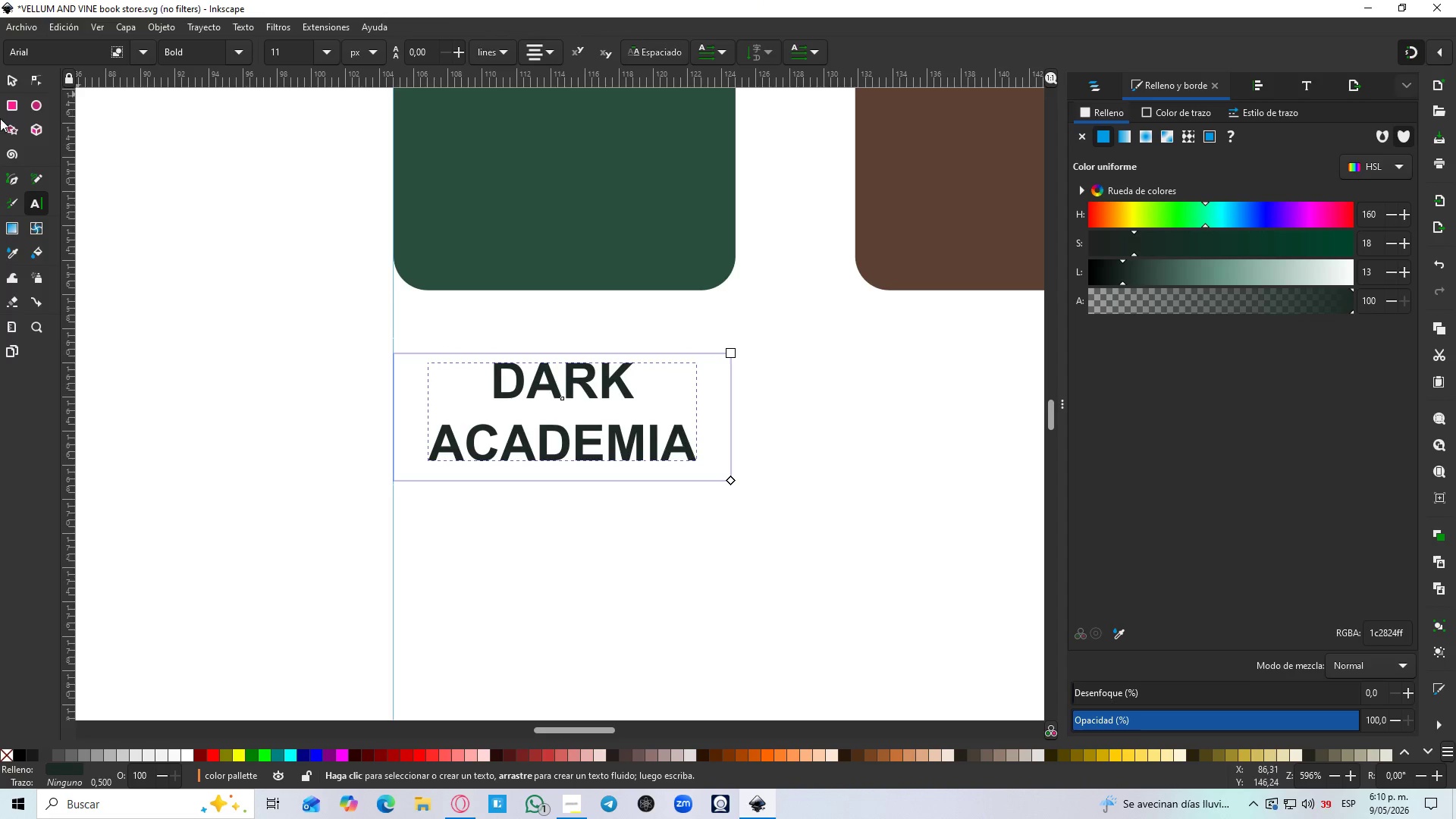 
left_click([13, 77])
 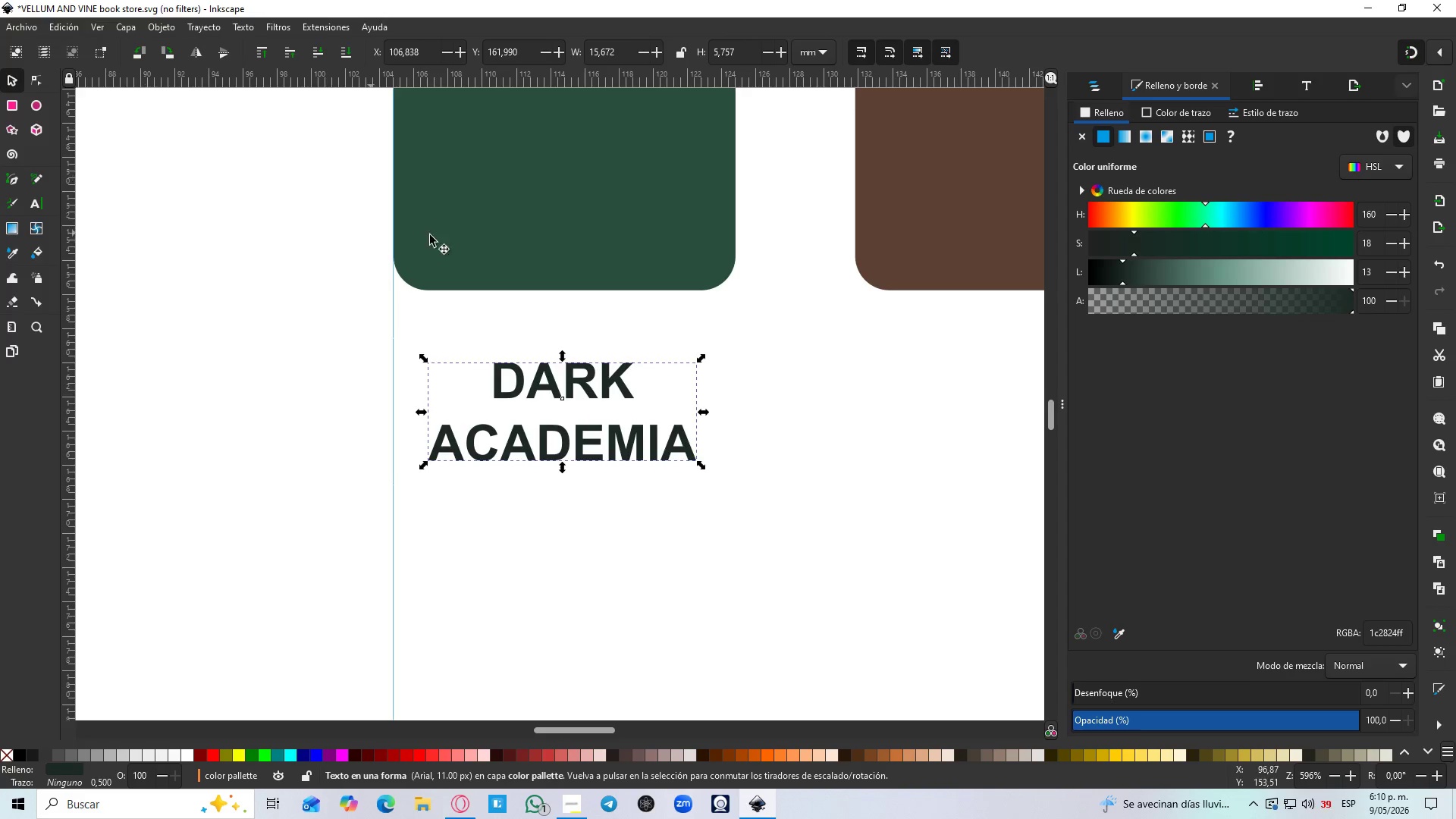 
hold_key(key=ShiftLeft, duration=0.45)
 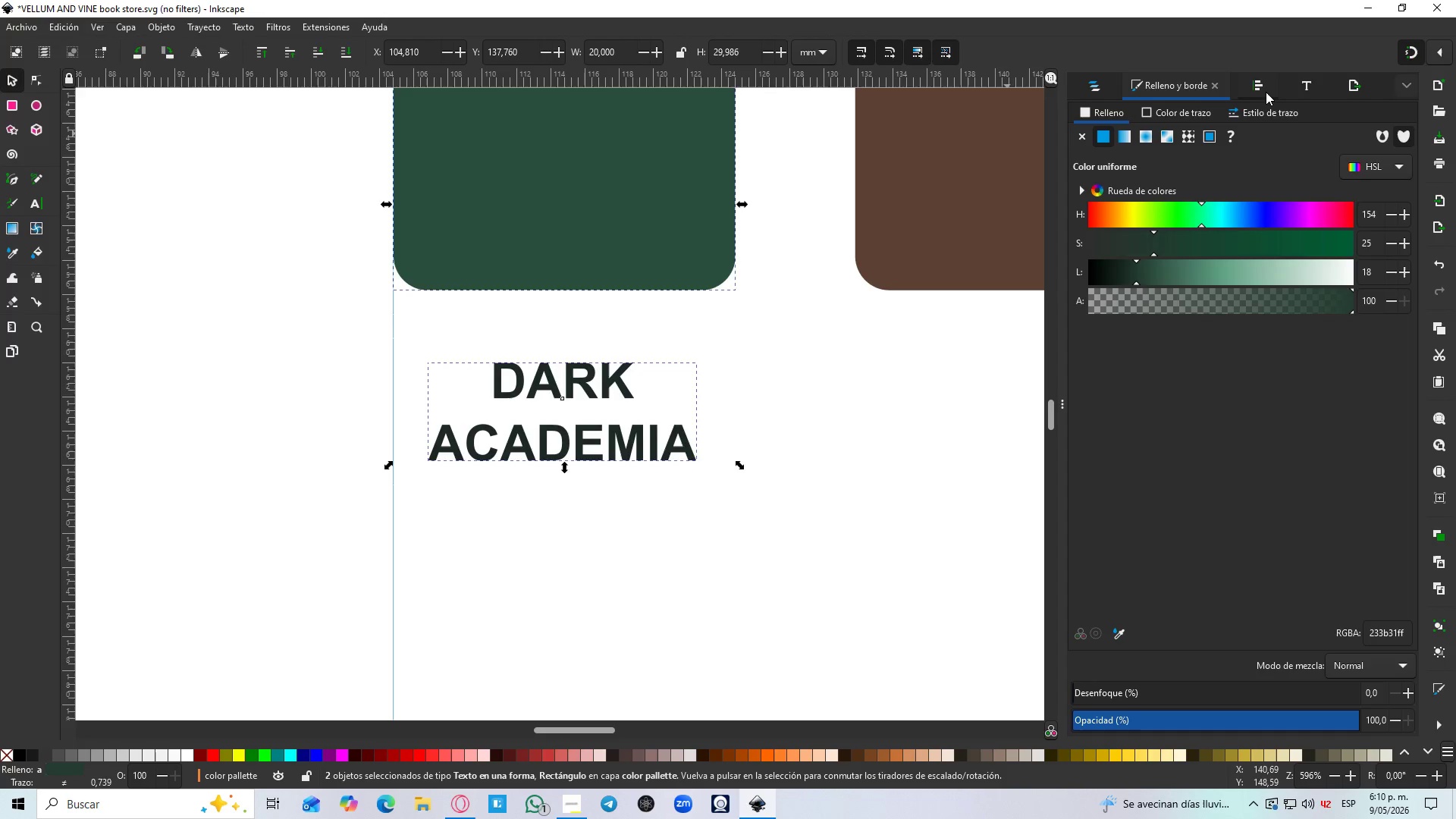 
left_click([1266, 92])
 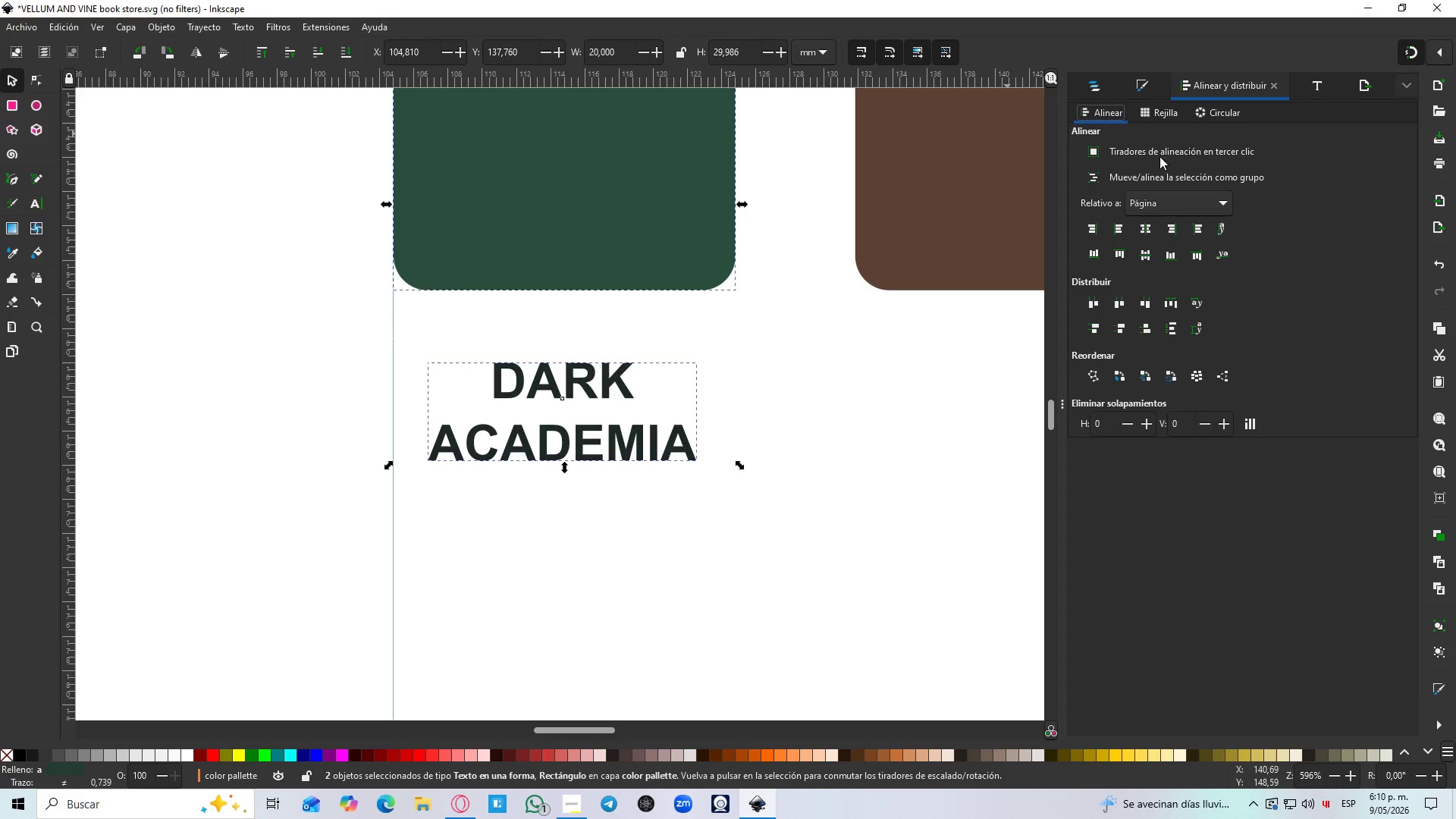 
left_click([1161, 207])
 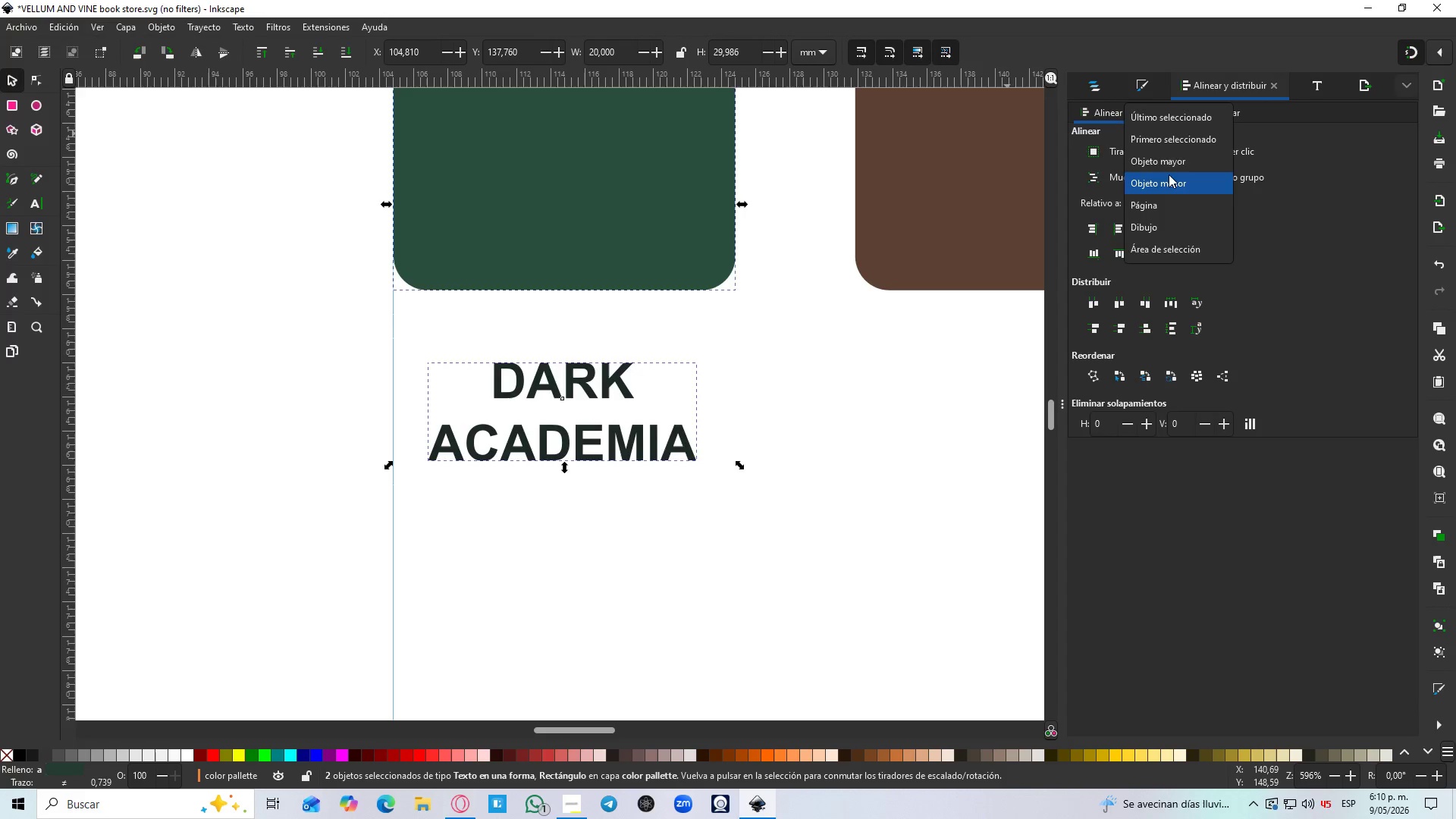 
left_click([1169, 171])
 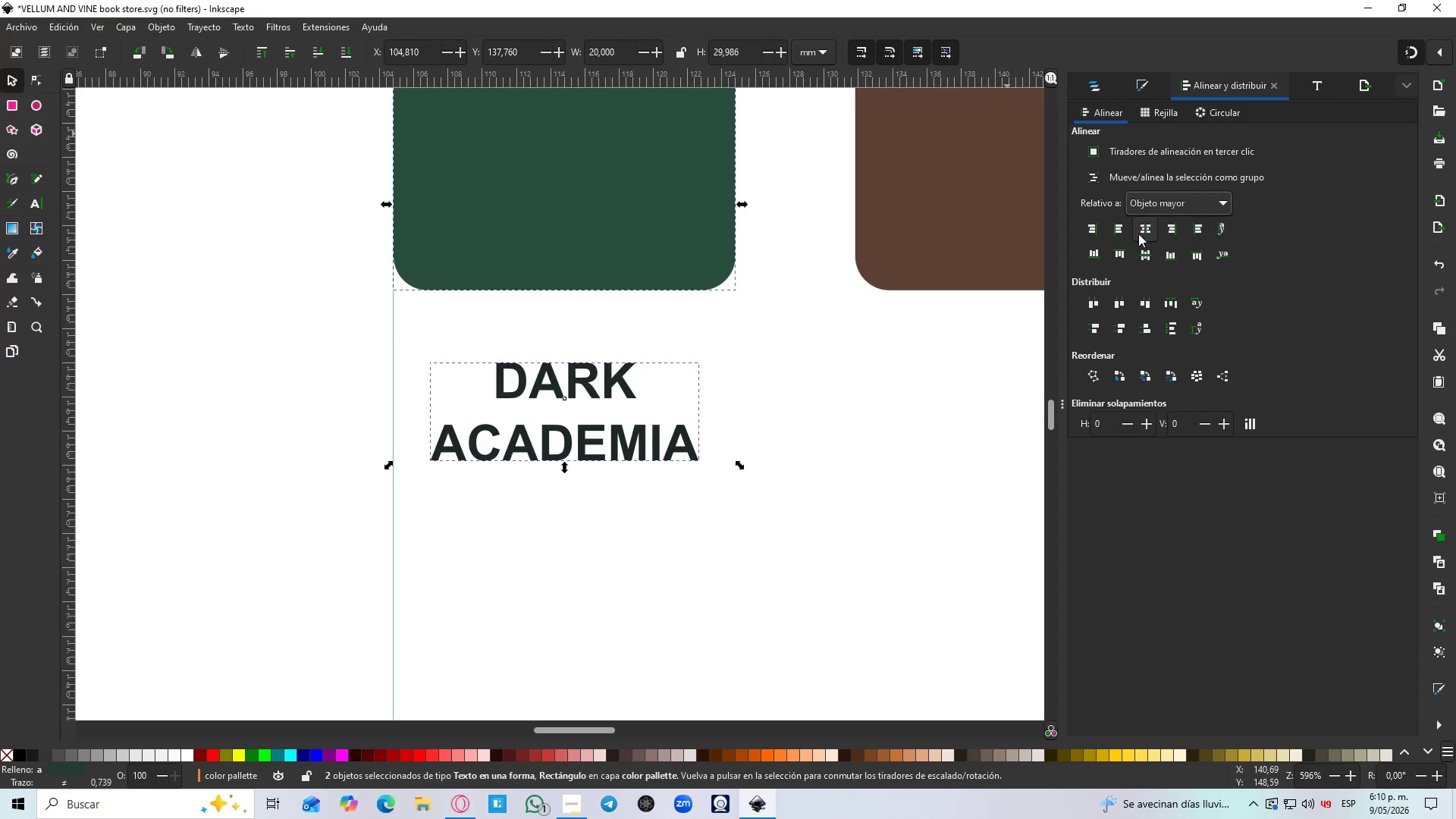 
left_click([782, 528])
 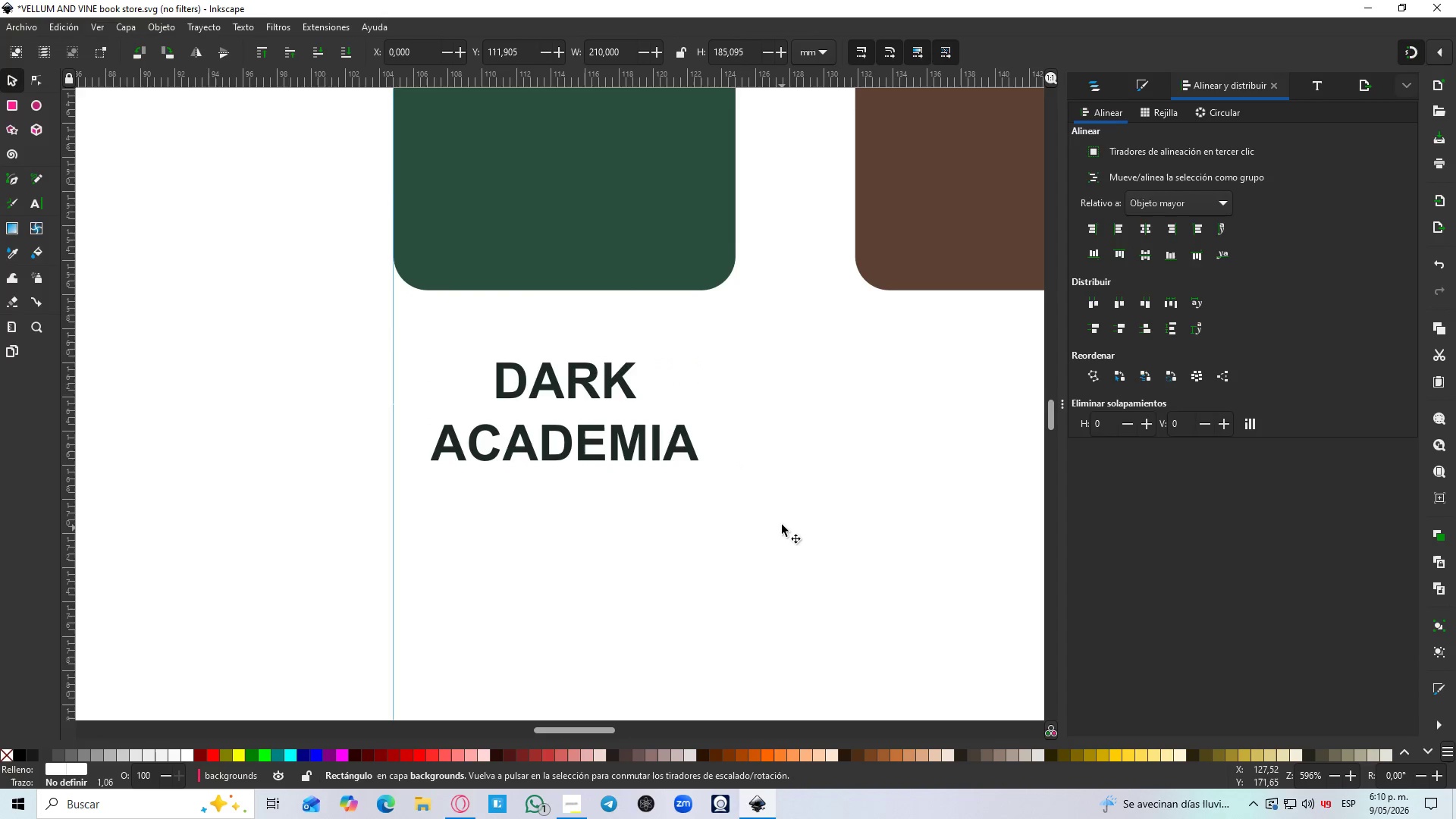 
hold_key(key=ControlLeft, duration=0.44)
 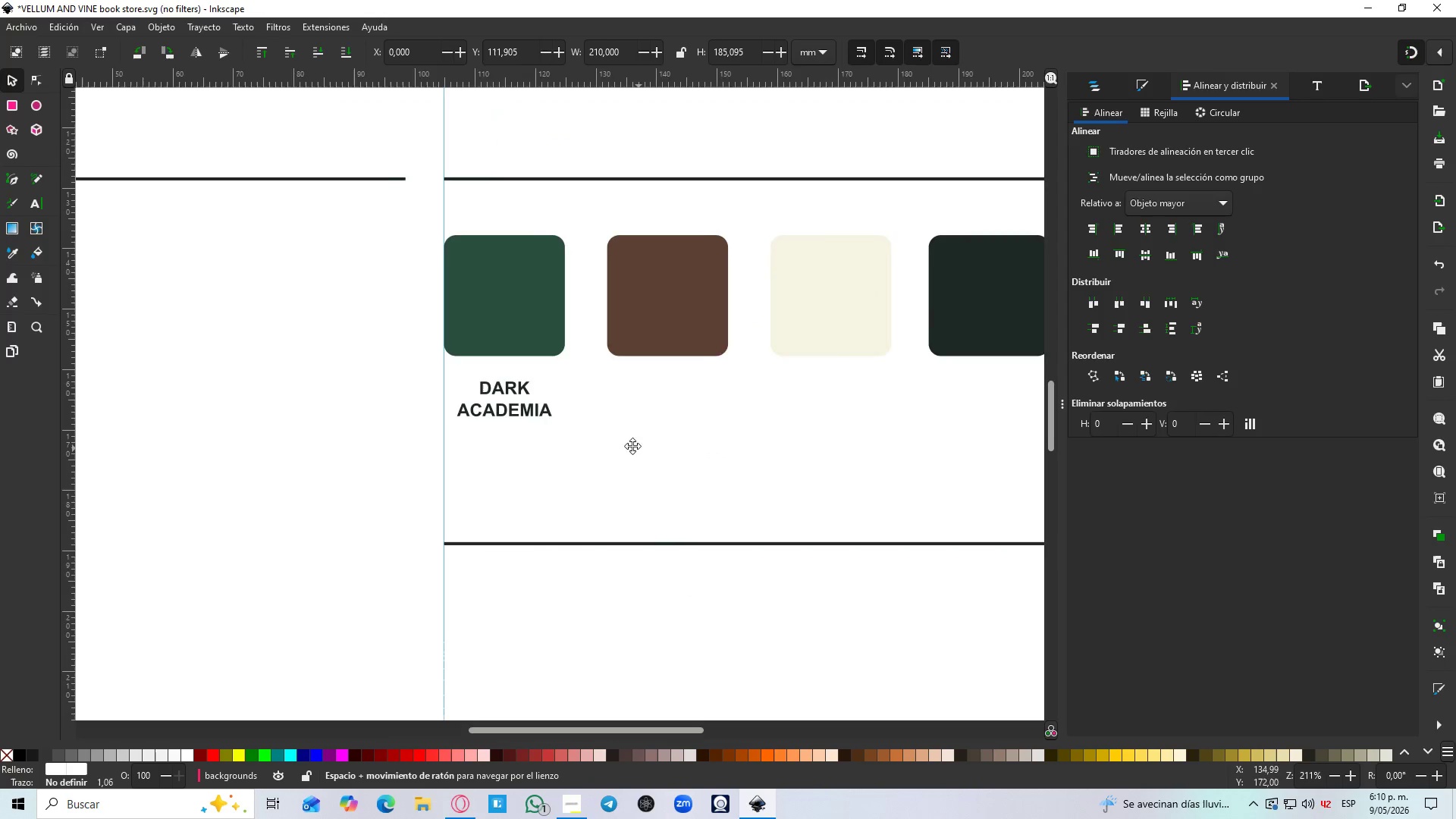 
hold_key(key=Space, duration=0.53)
 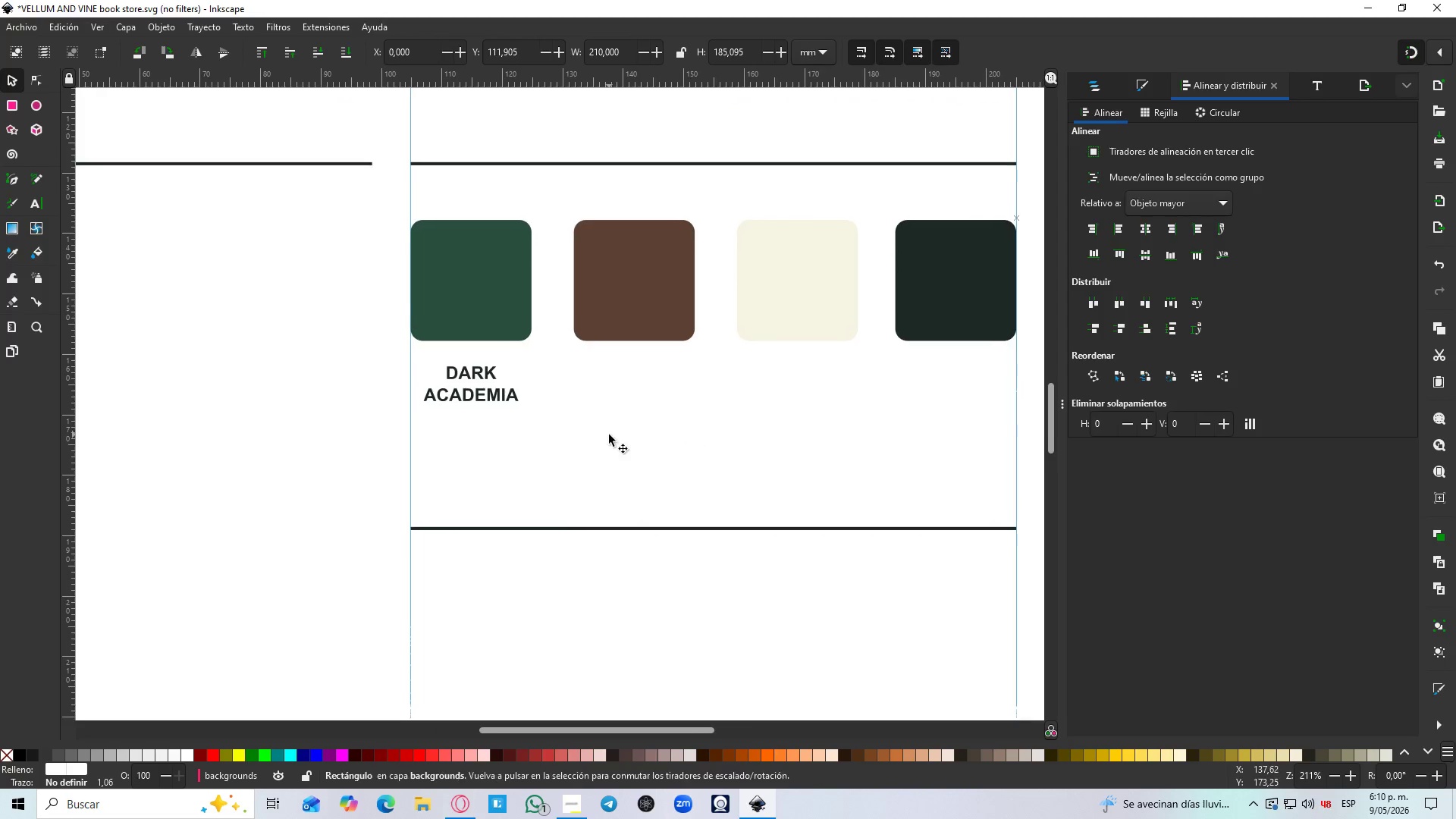 
scroll: coordinate [780, 513], scroll_direction: down, amount: 3.0
 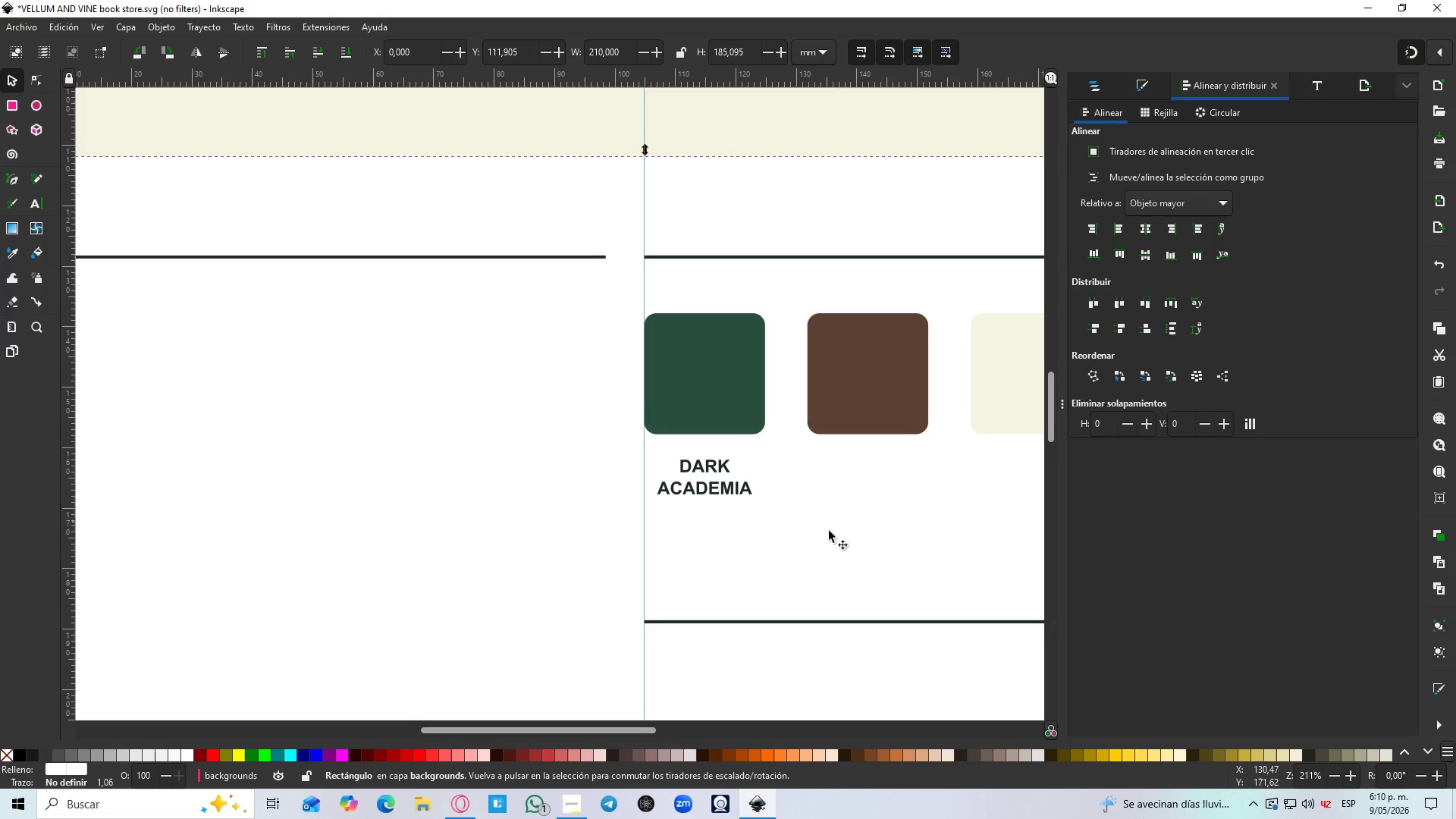 
hold_key(key=ControlLeft, duration=1.53)
scroll: coordinate [609, 435], scroll_direction: down, amount: 1.0
 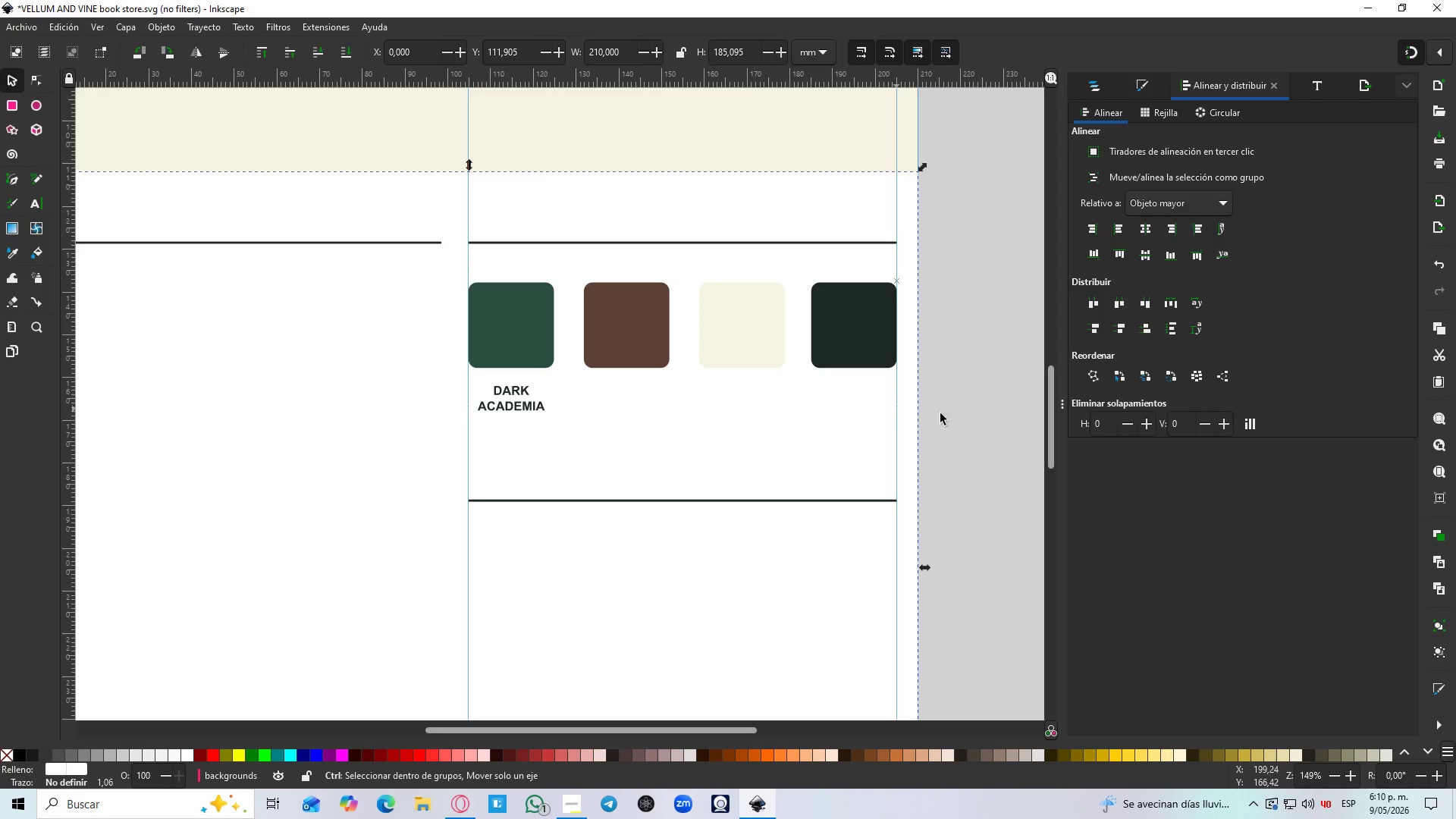 
key(Control+ControlLeft)
 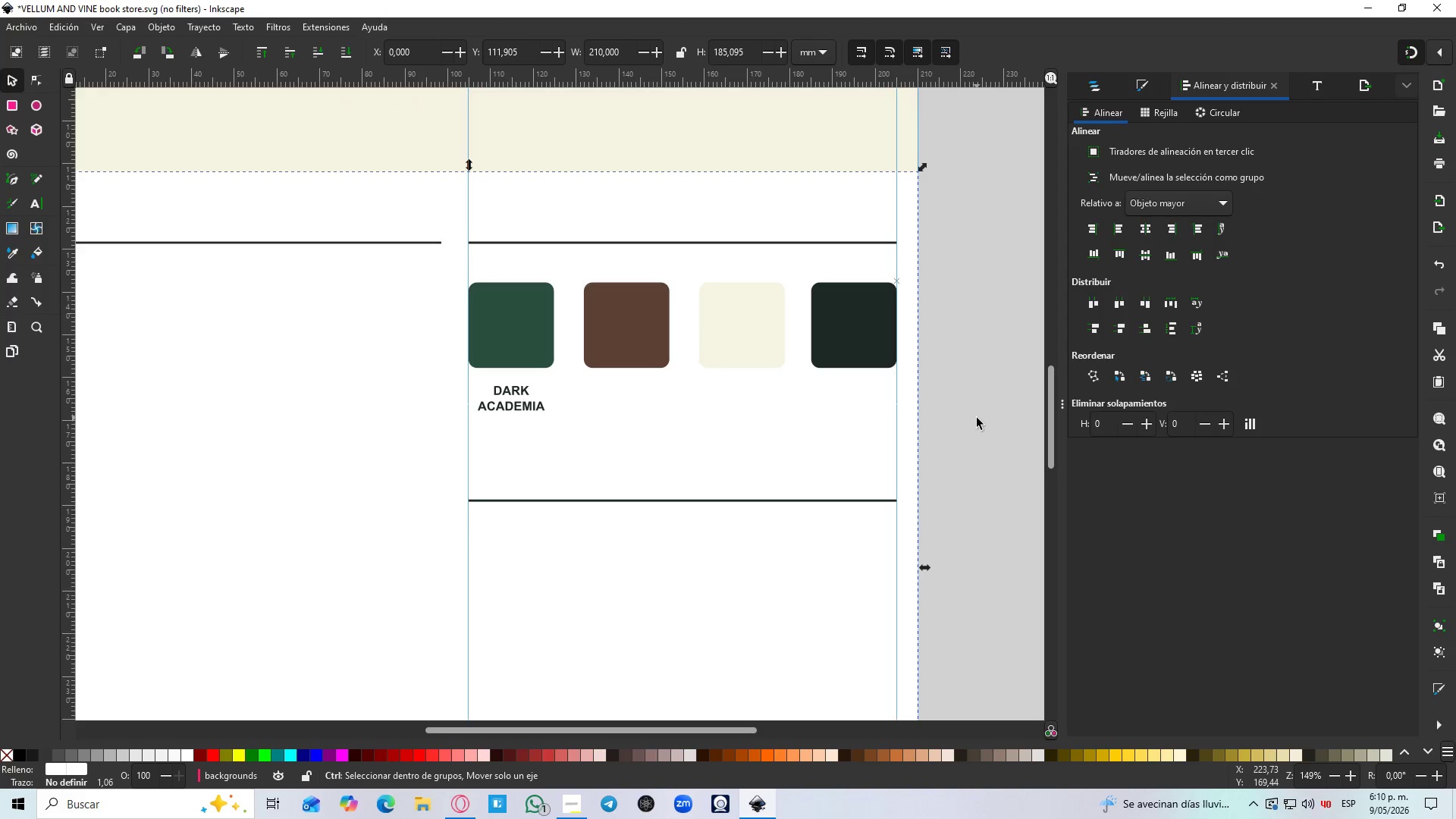 
key(Control+ControlLeft)
 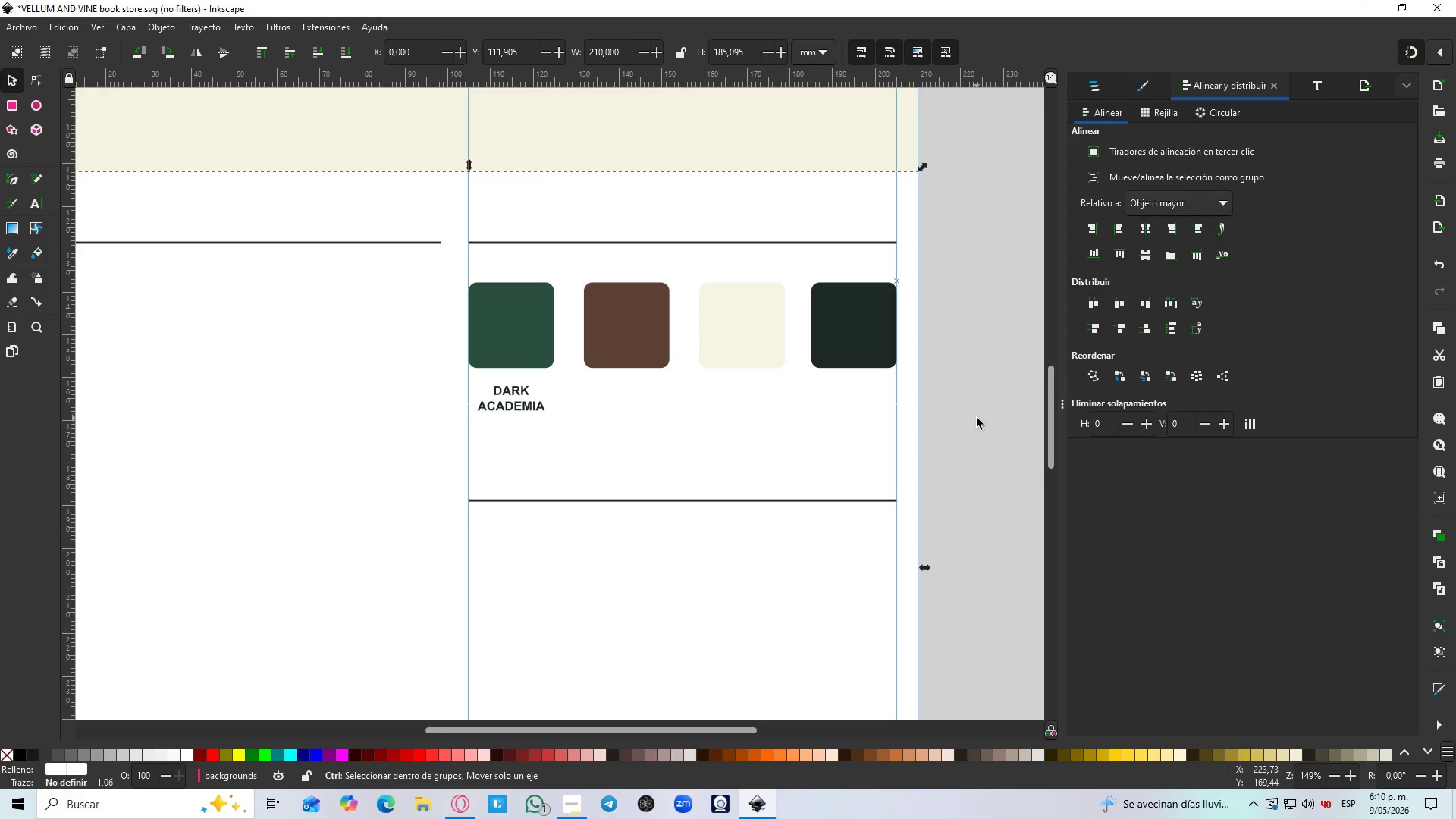 
key(Control+ControlLeft)
 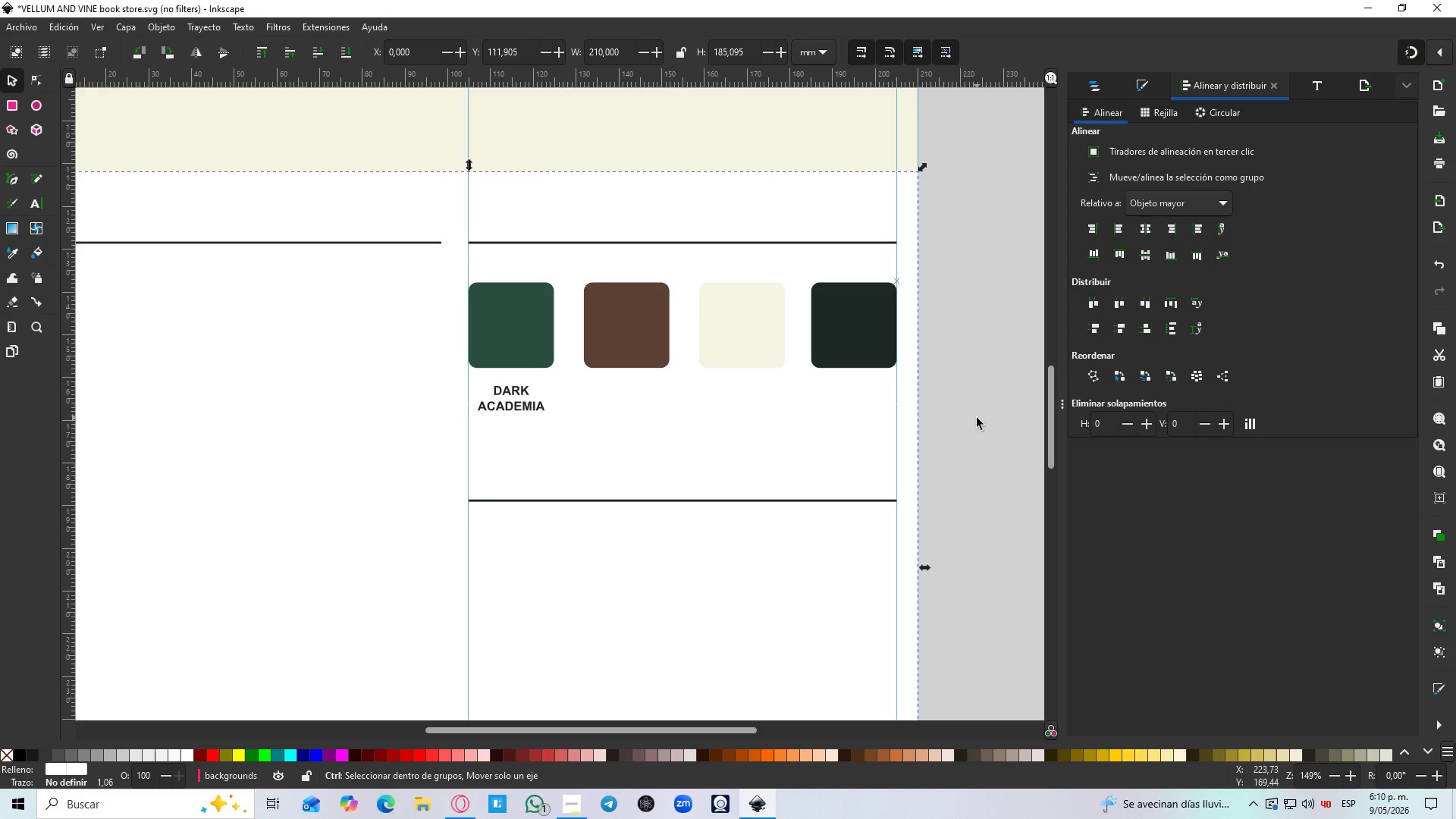 
key(Control+ControlLeft)
 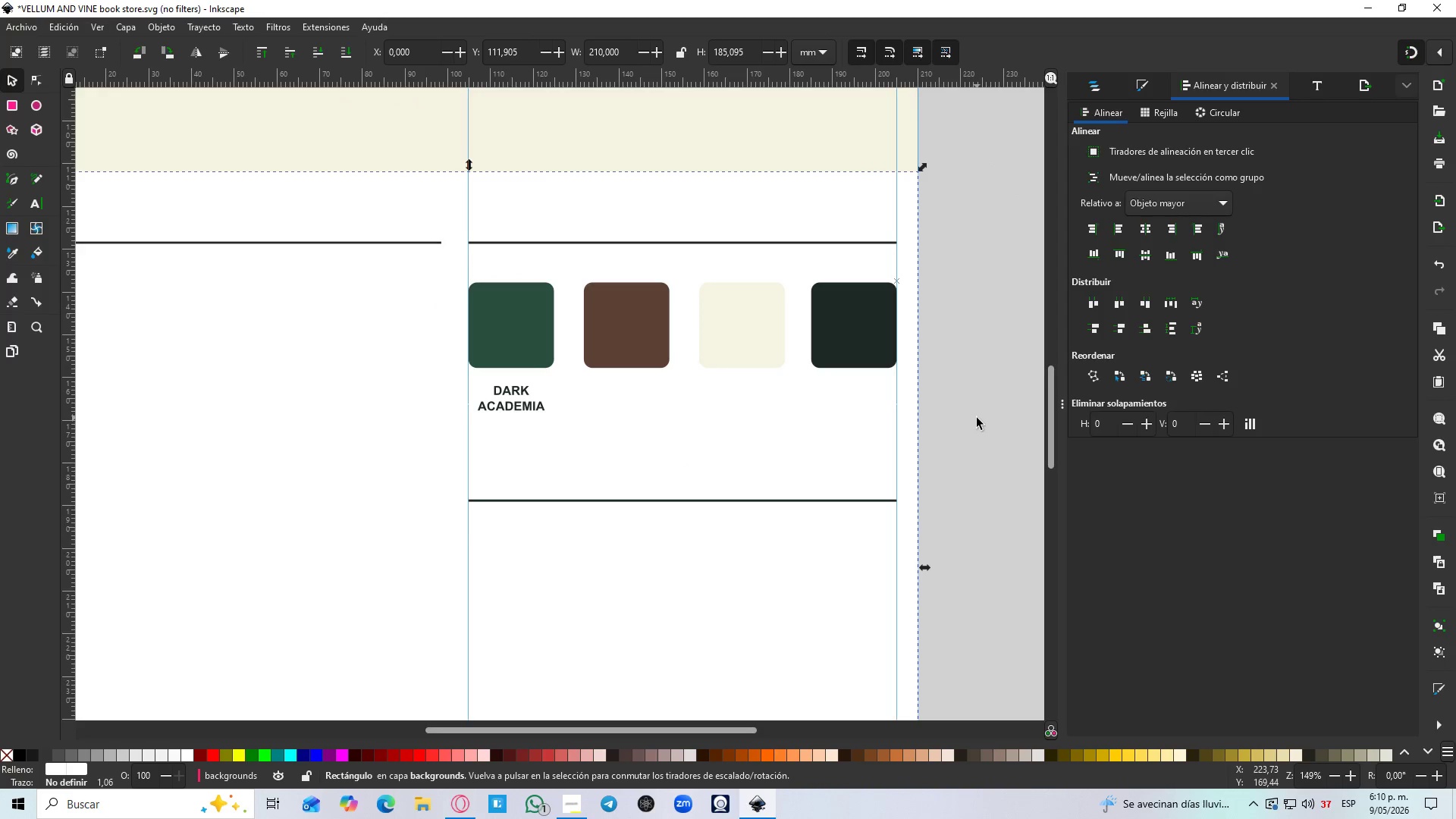 
hold_key(key=ControlLeft, duration=0.64)
scroll: coordinate [728, 368], scroll_direction: up, amount: 2.0
 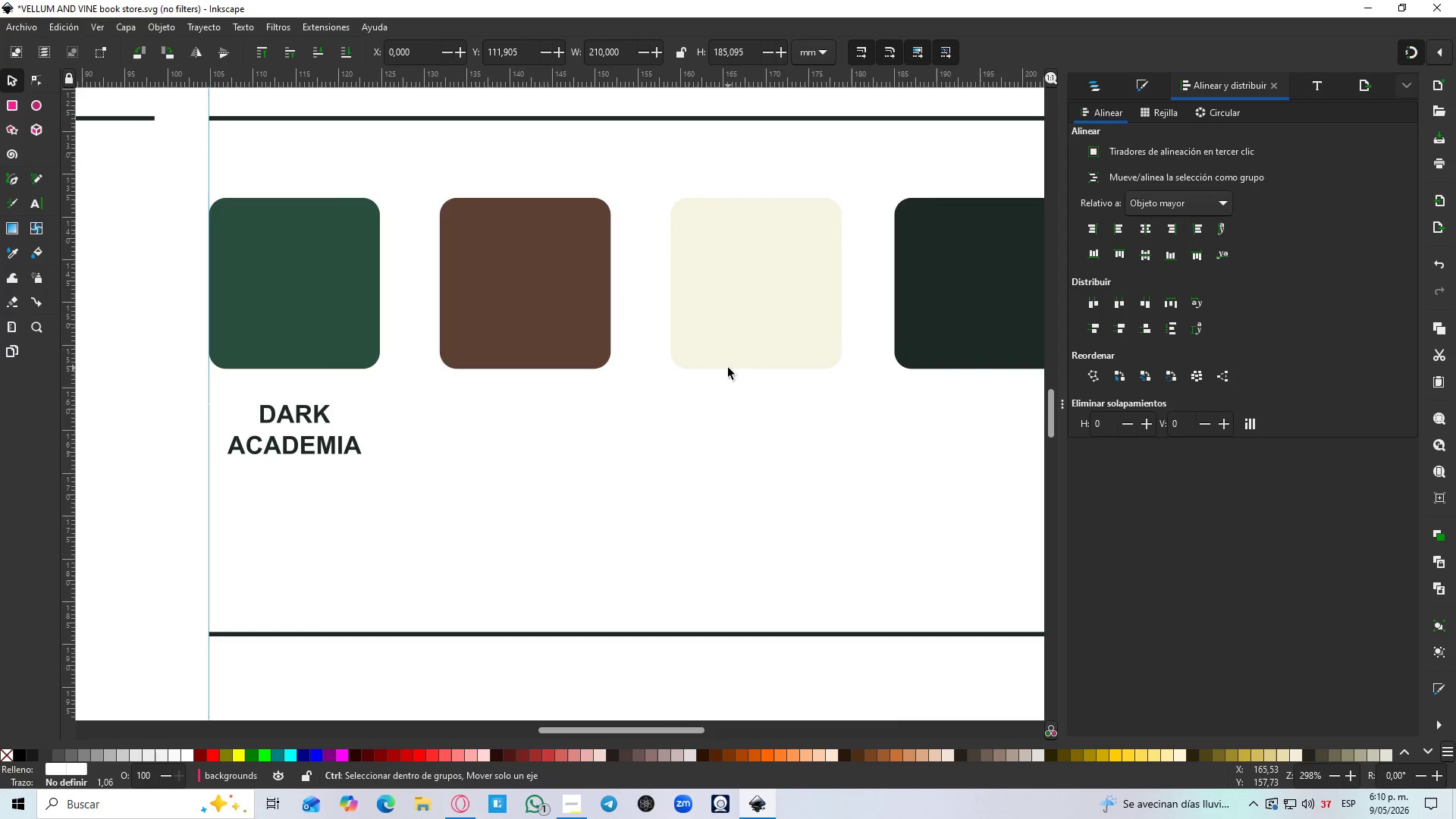 
left_click([337, 435])
 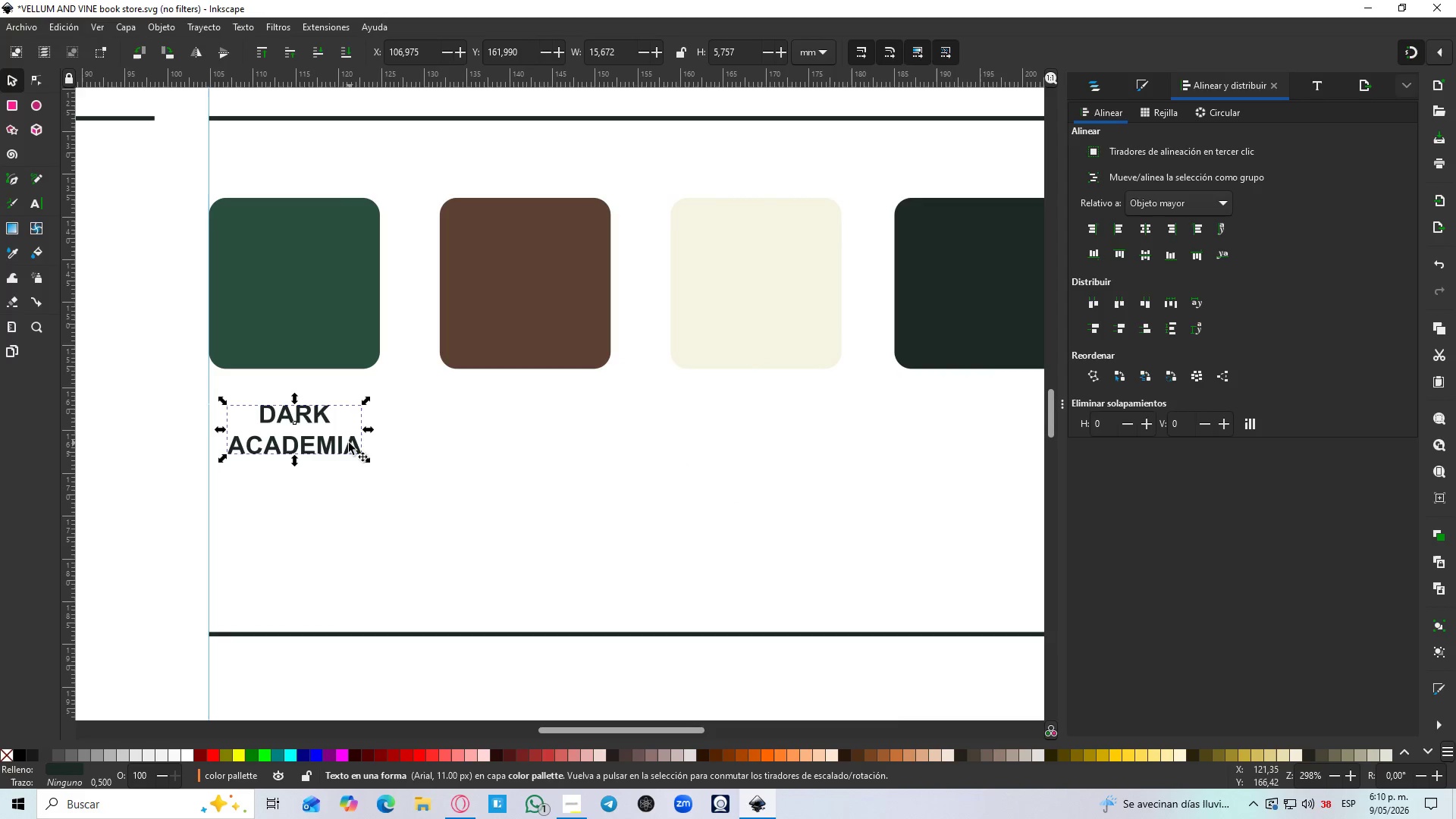 
double_click([348, 443])
 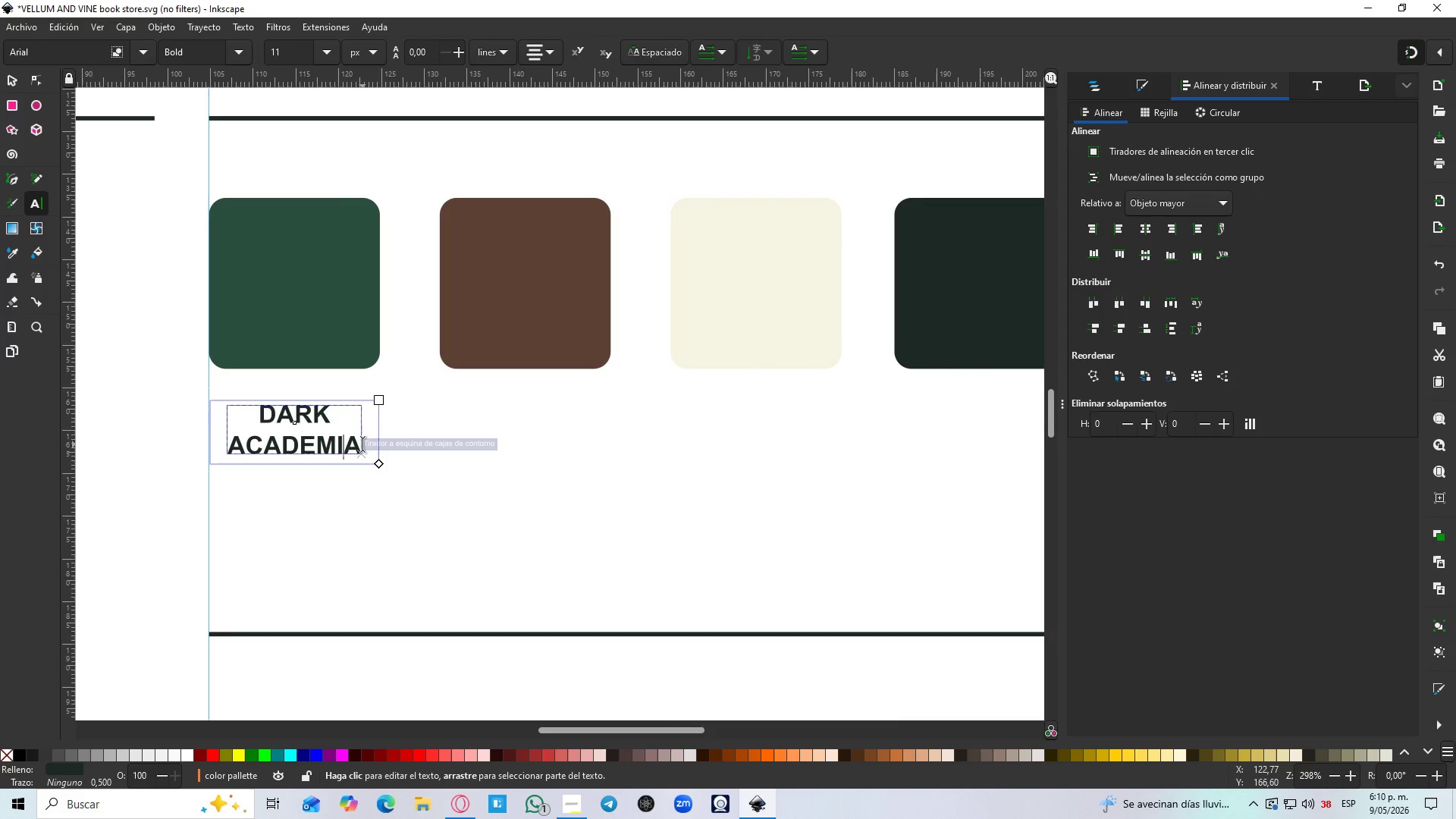 
left_click([360, 444])
 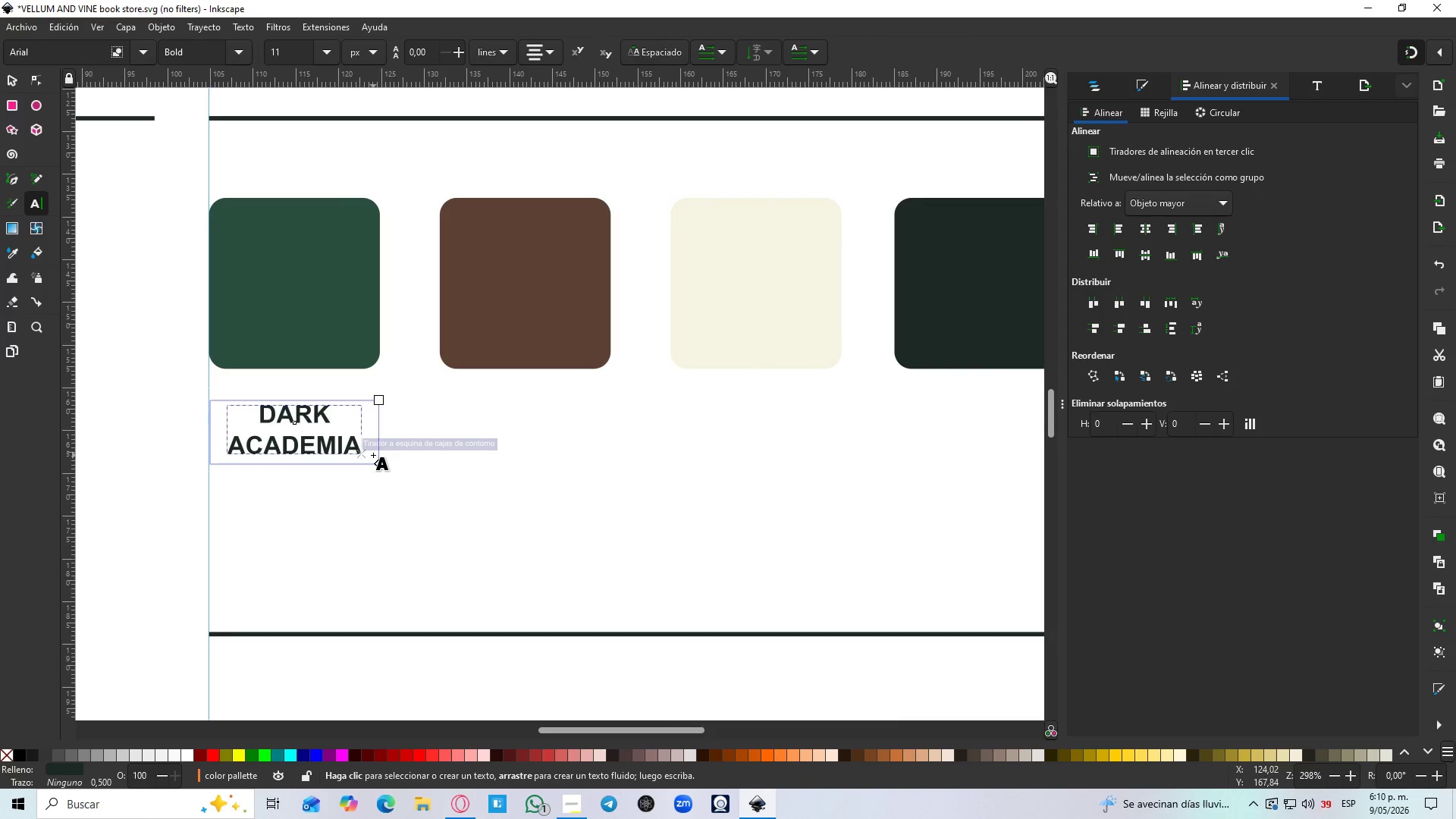 
key(Enter)
 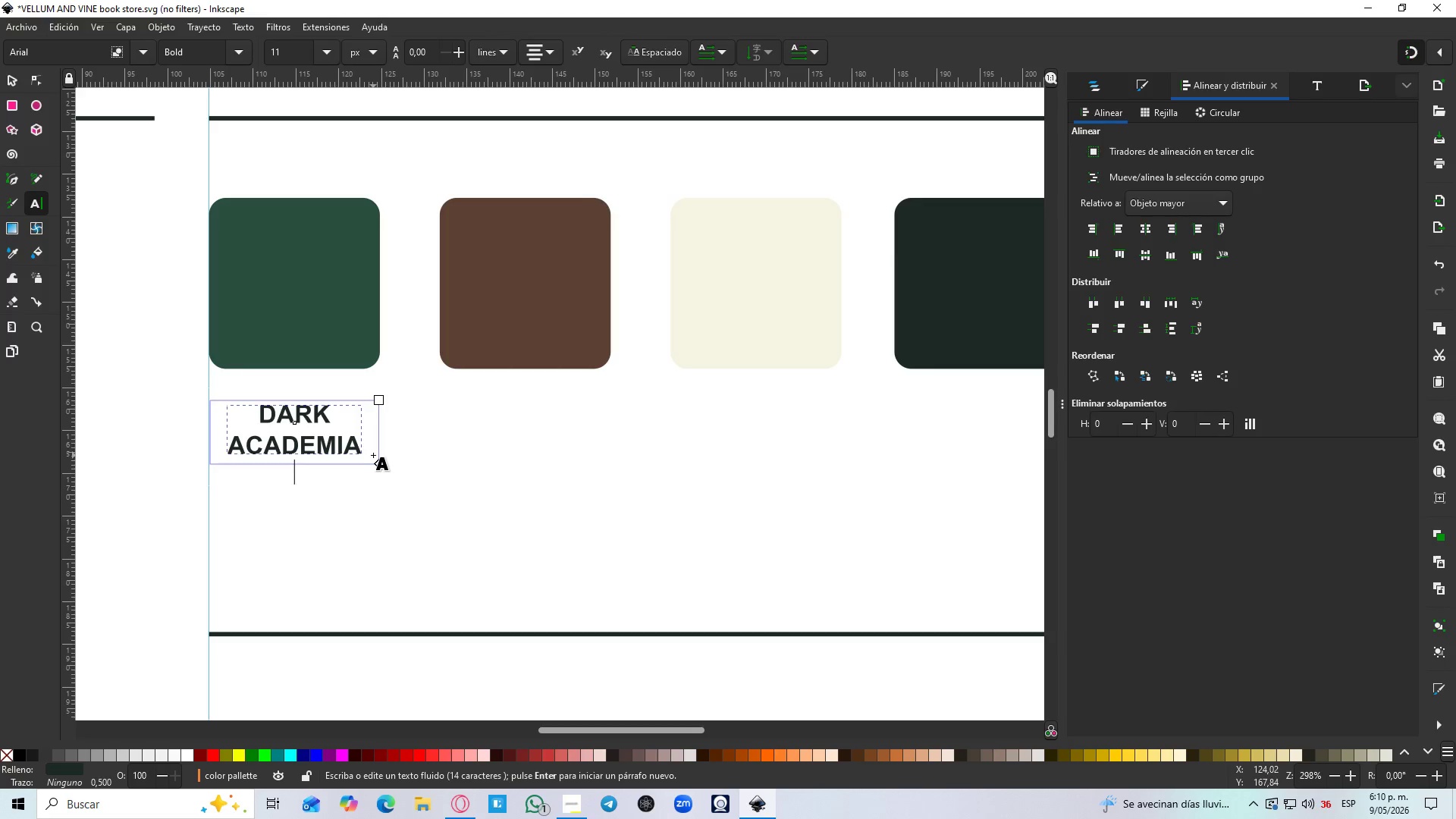 
key(Shift+3)
 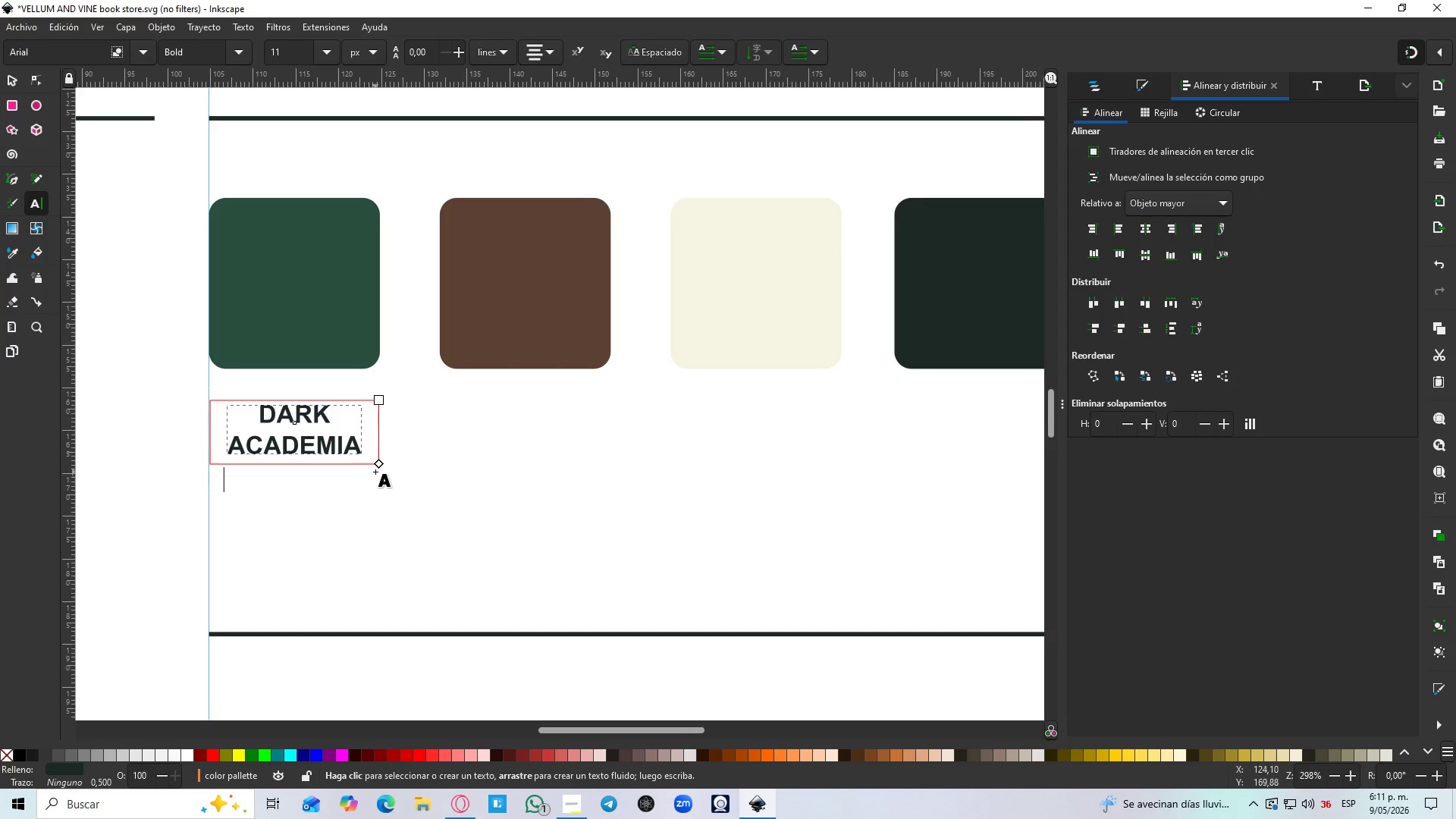 
left_click_drag(start_coordinate=[378, 464], to_coordinate=[404, 536])
 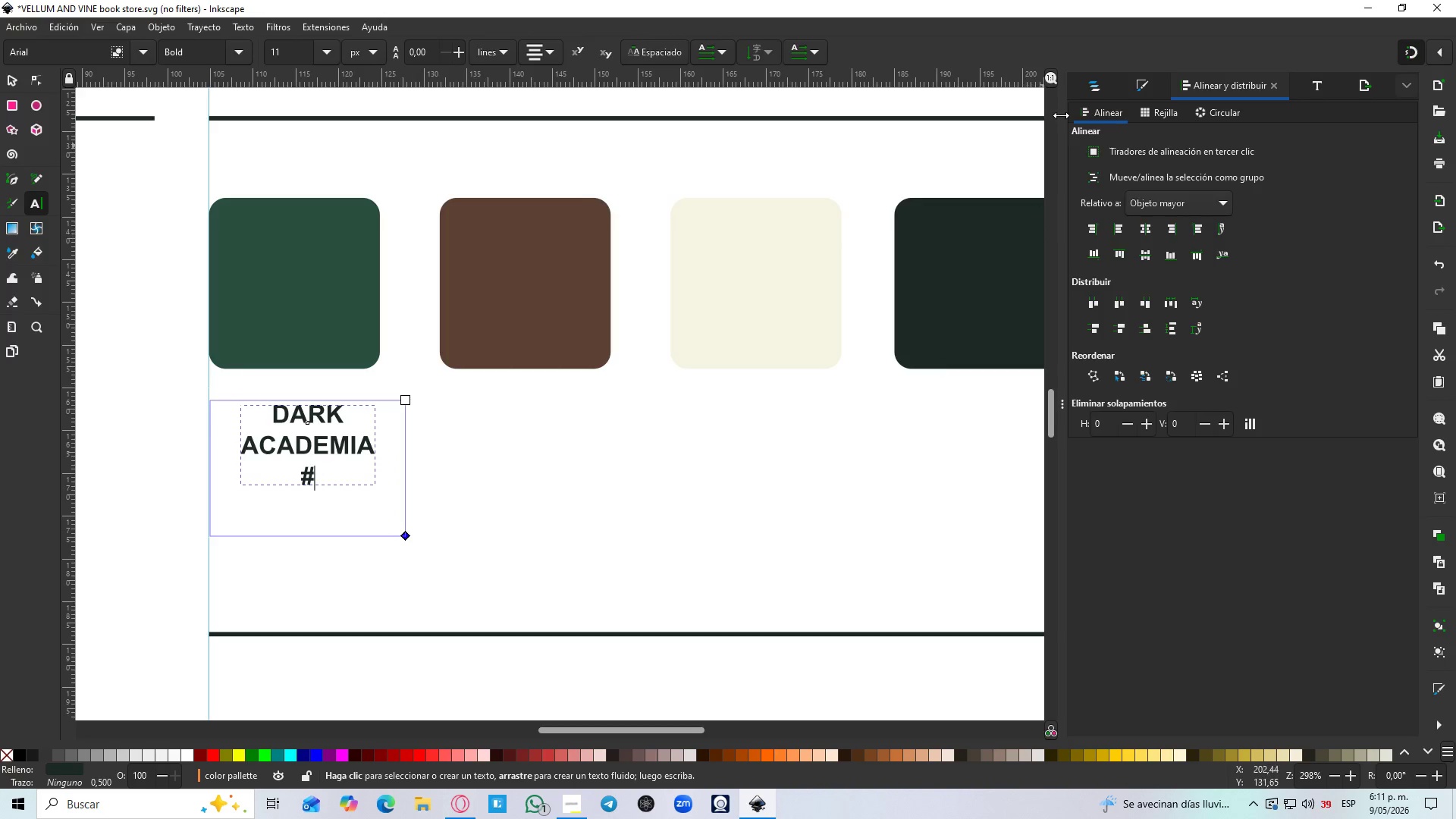 
left_click([1097, 83])
 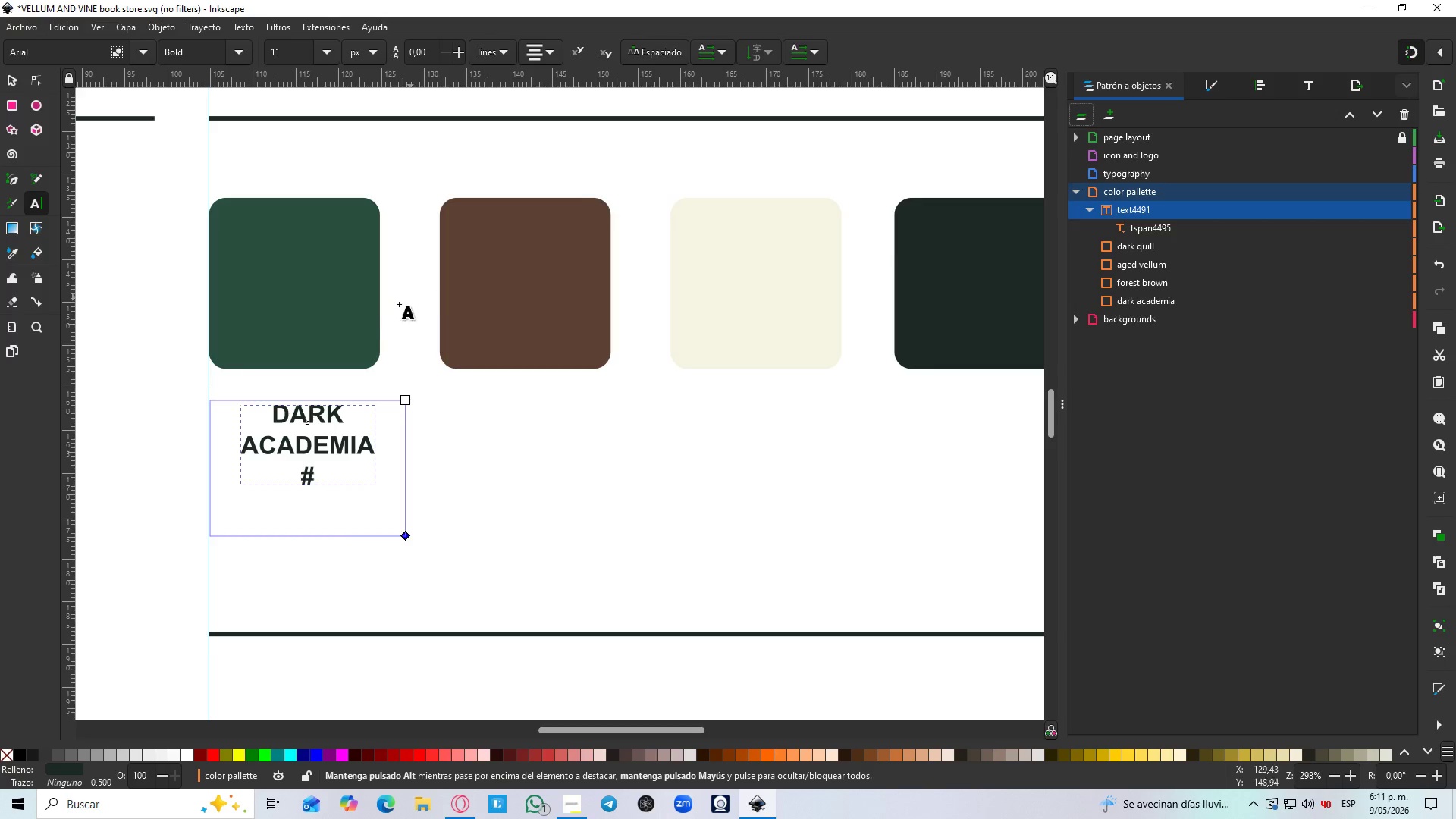 
left_click([353, 325])
 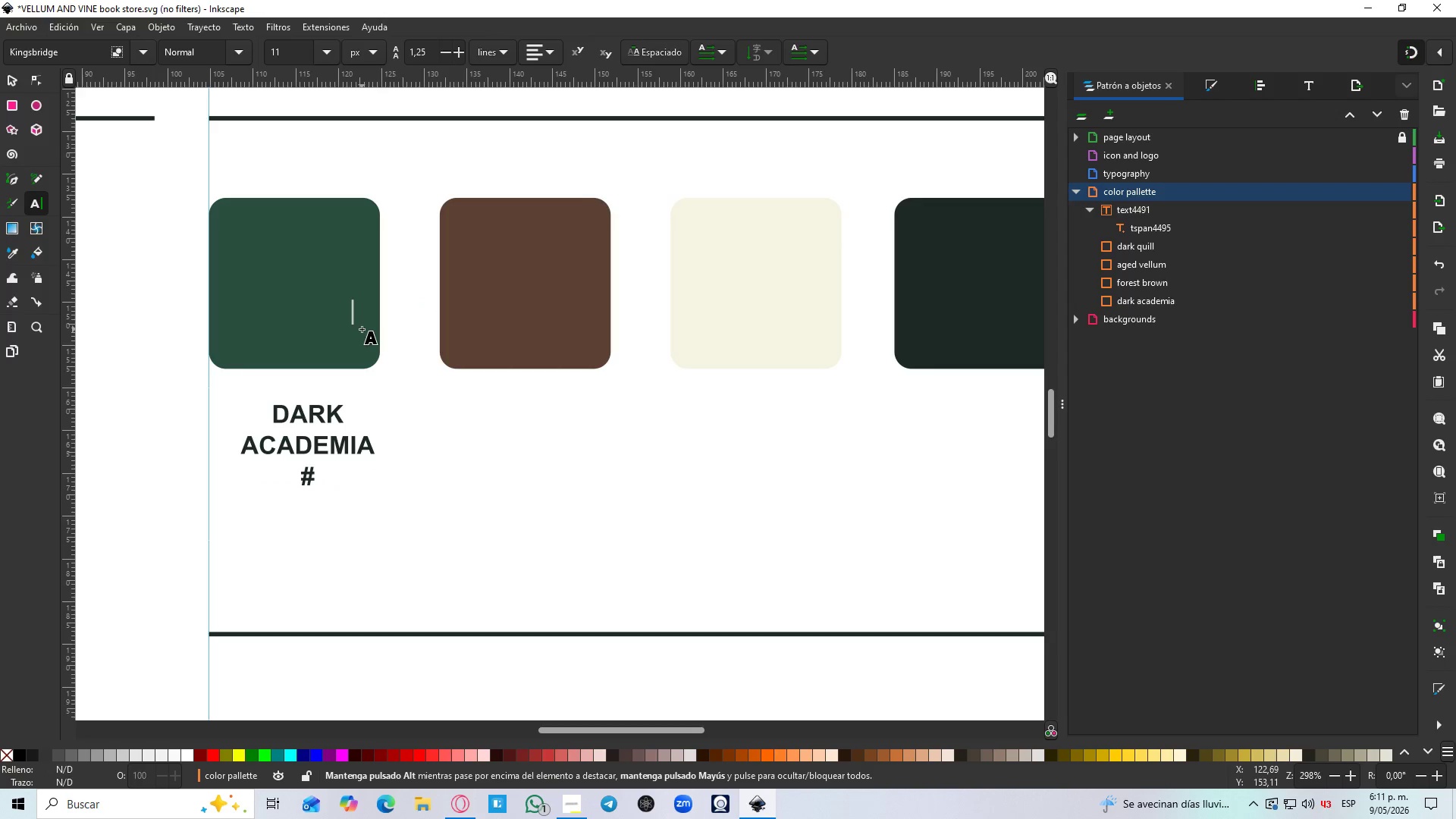 
key(Escape)
 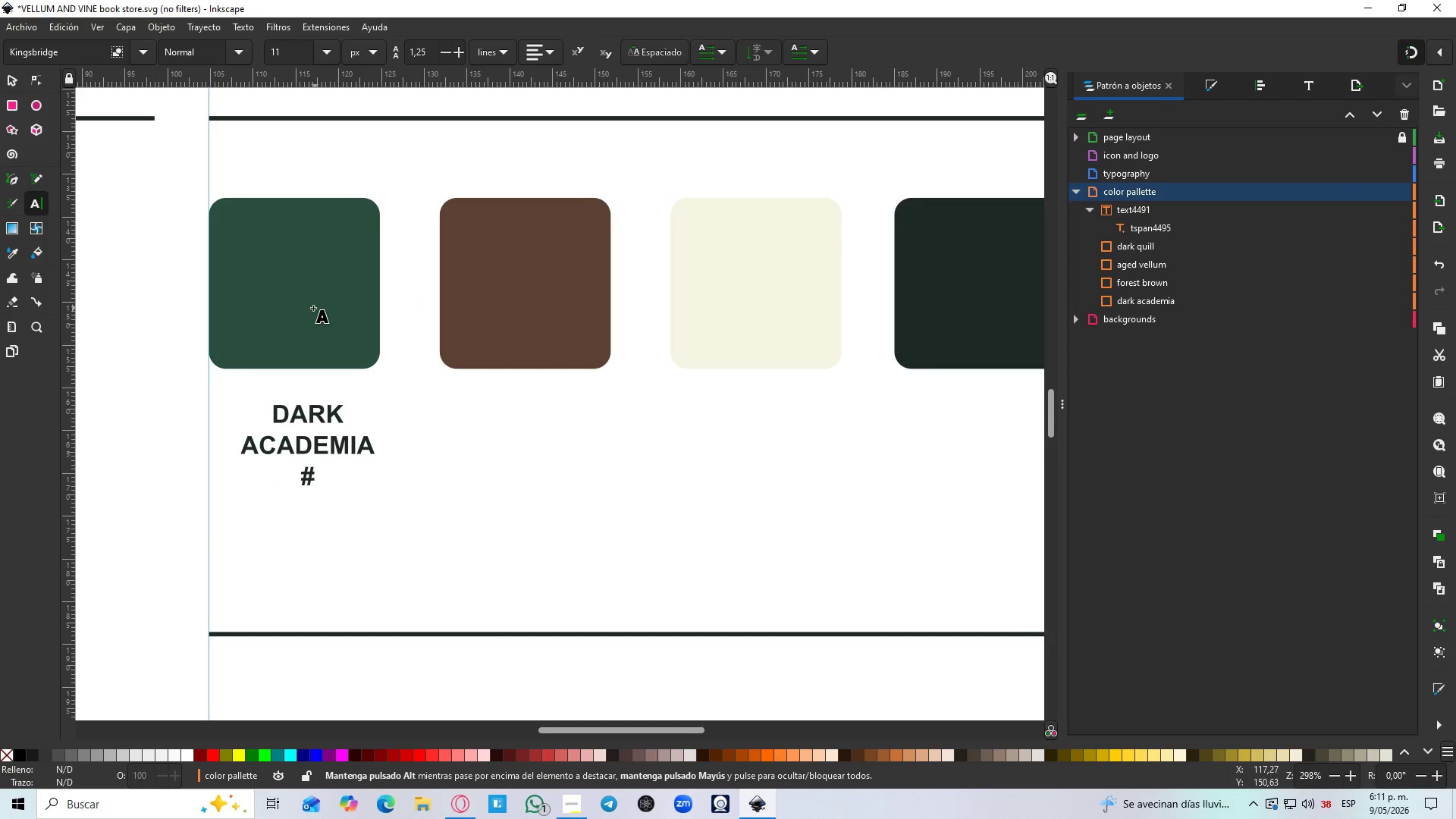 
key(S)
 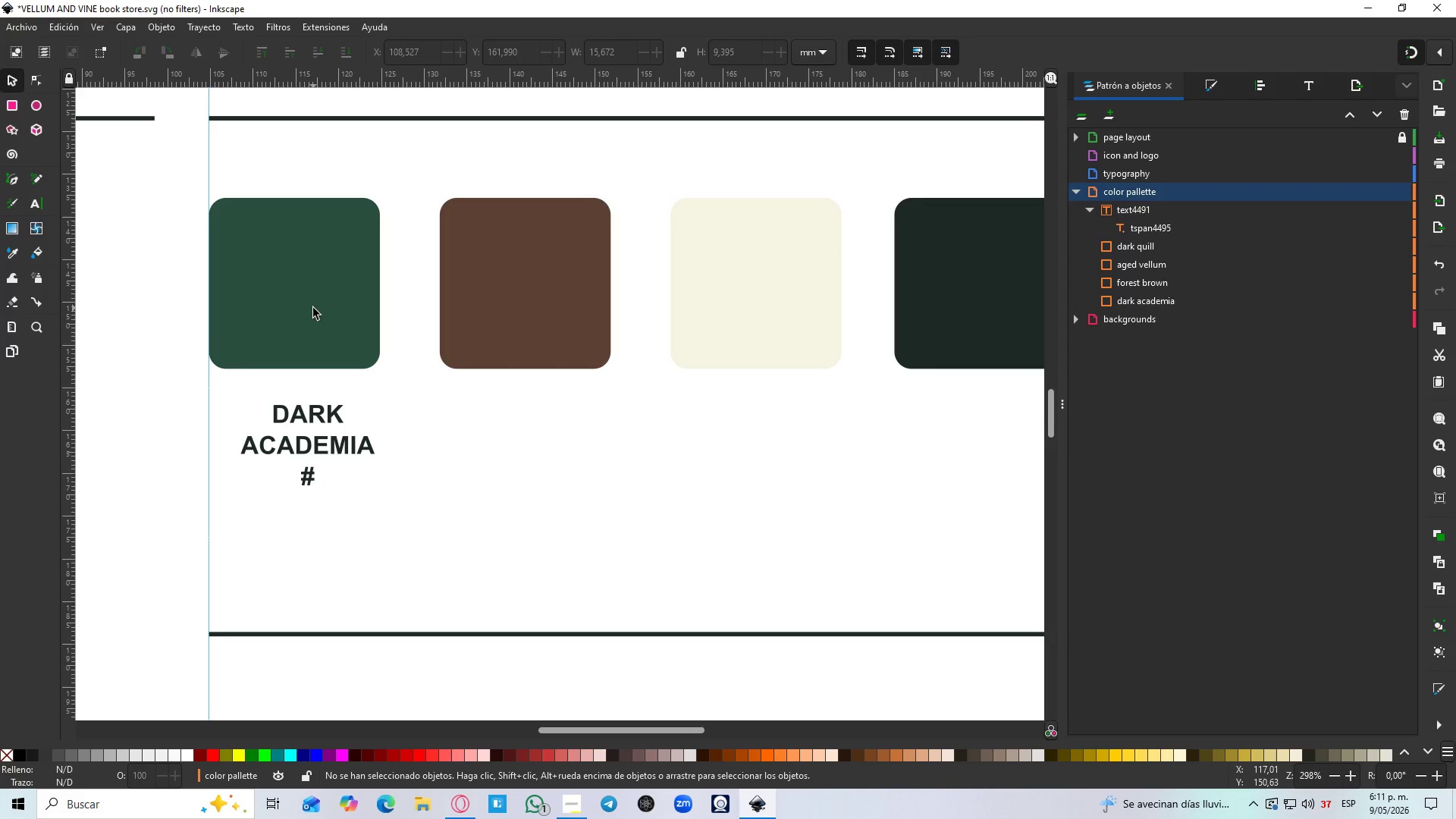 
left_click([313, 308])
 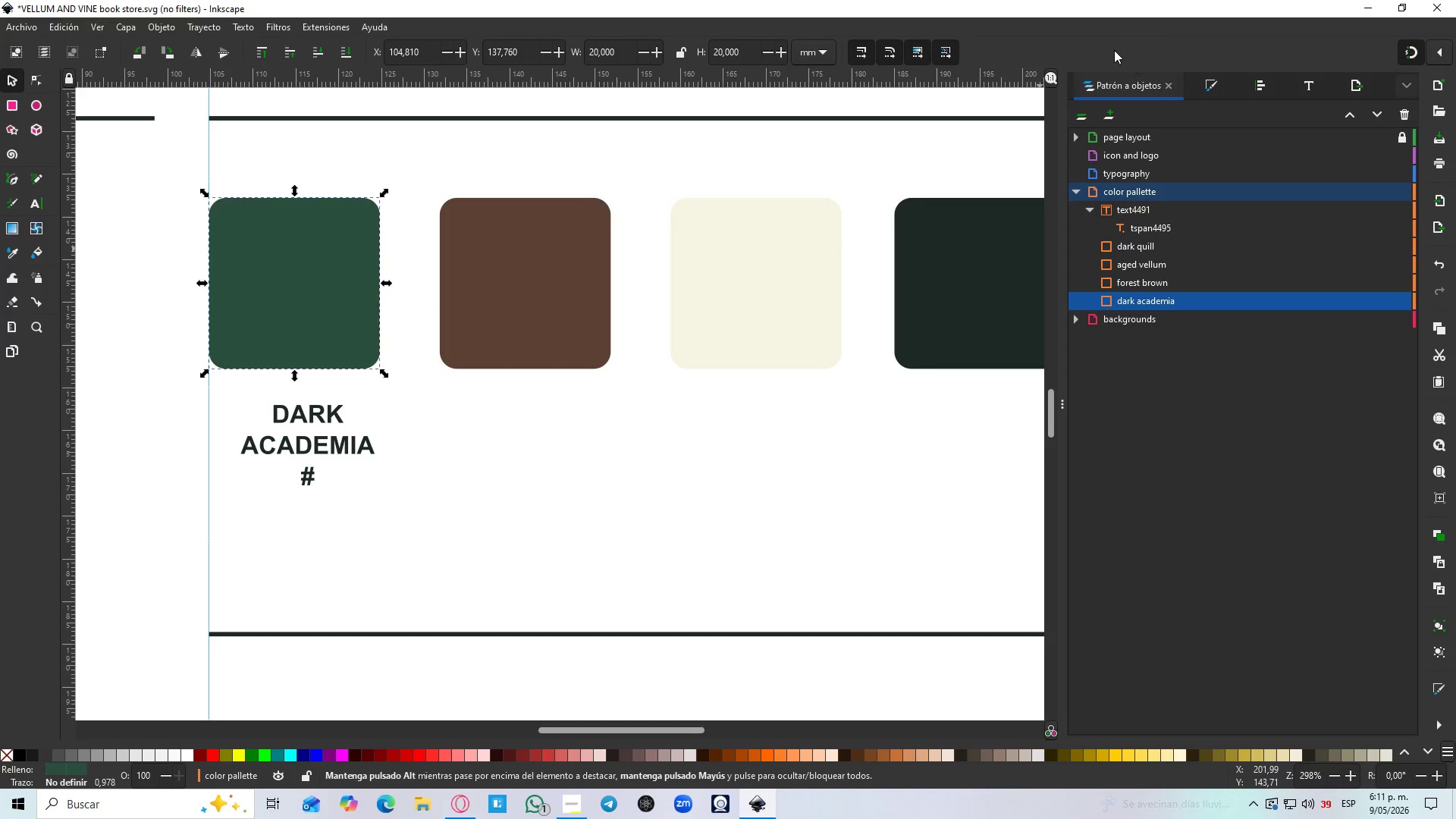 
wait(5.23)
 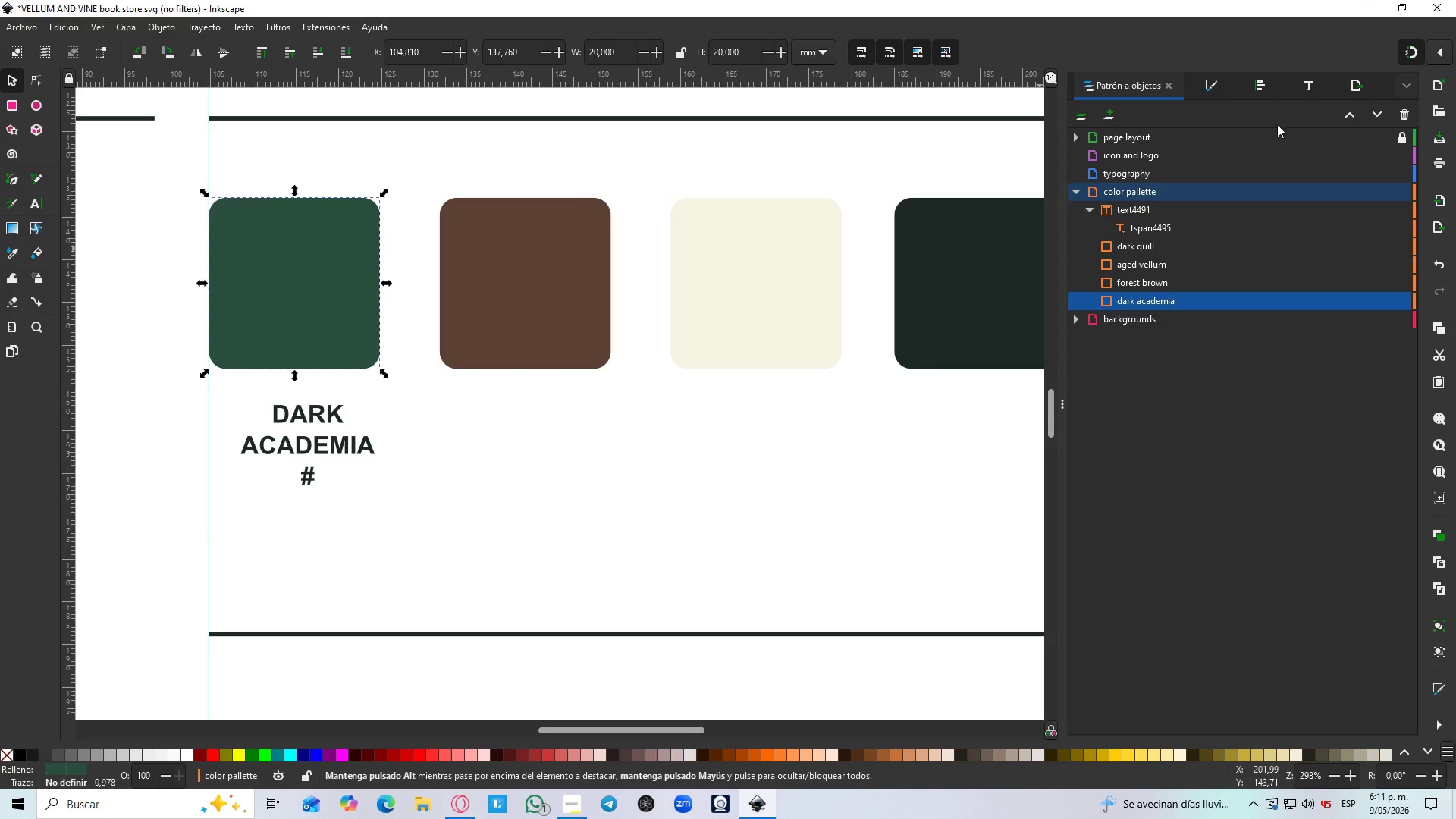 
left_click([1213, 87])
 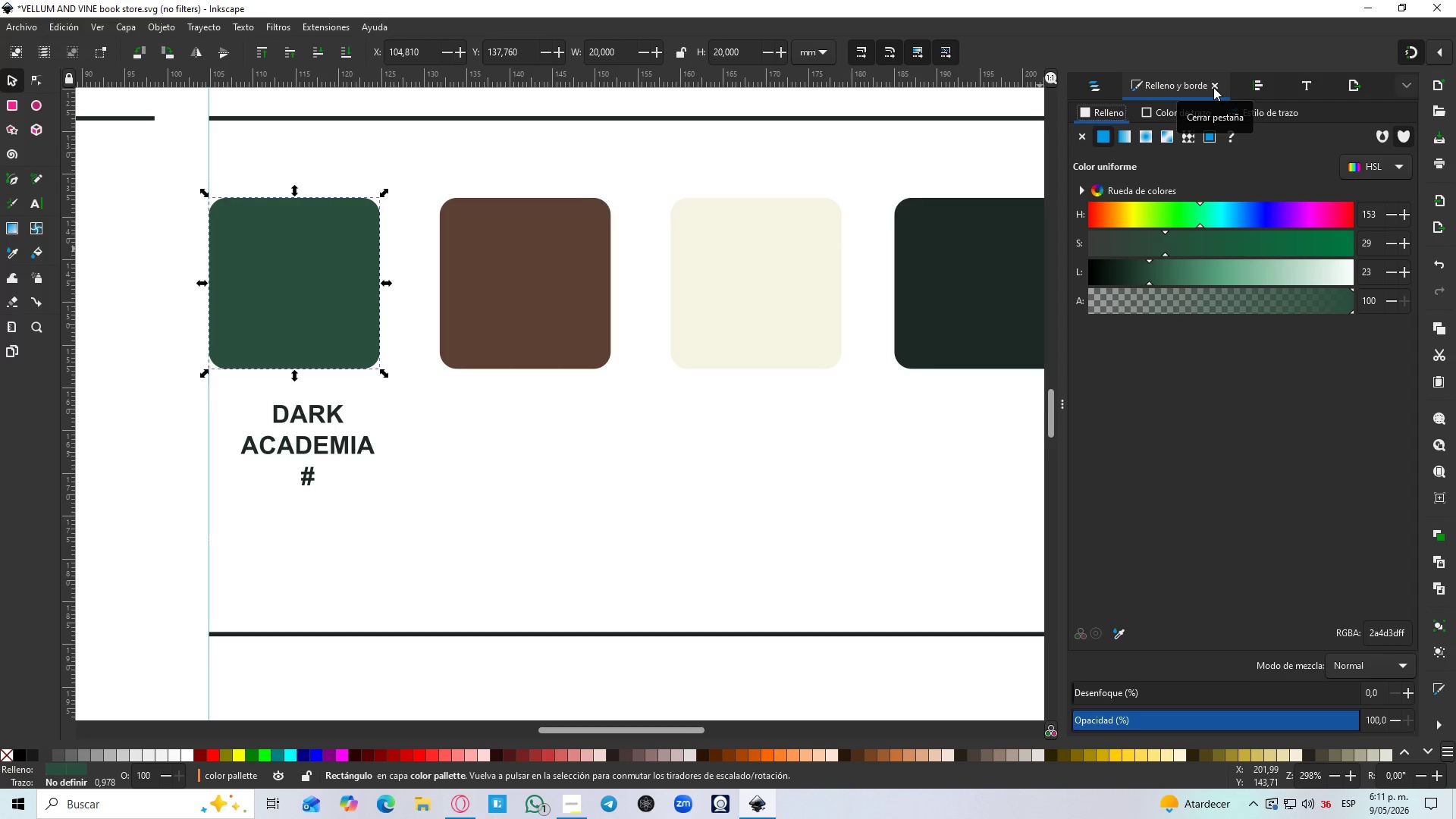 
wait(7.08)
 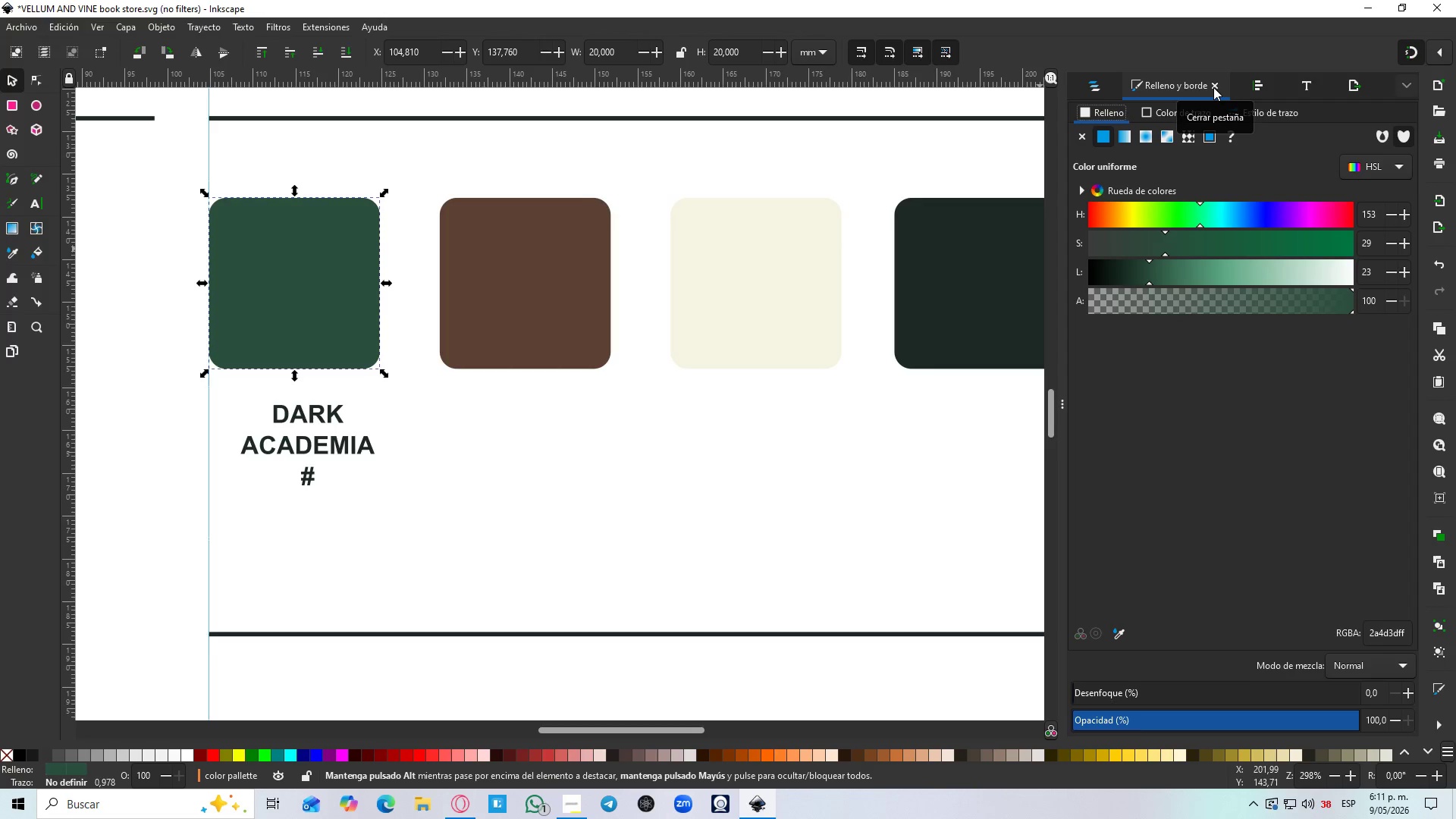 
double_click([1378, 634])
 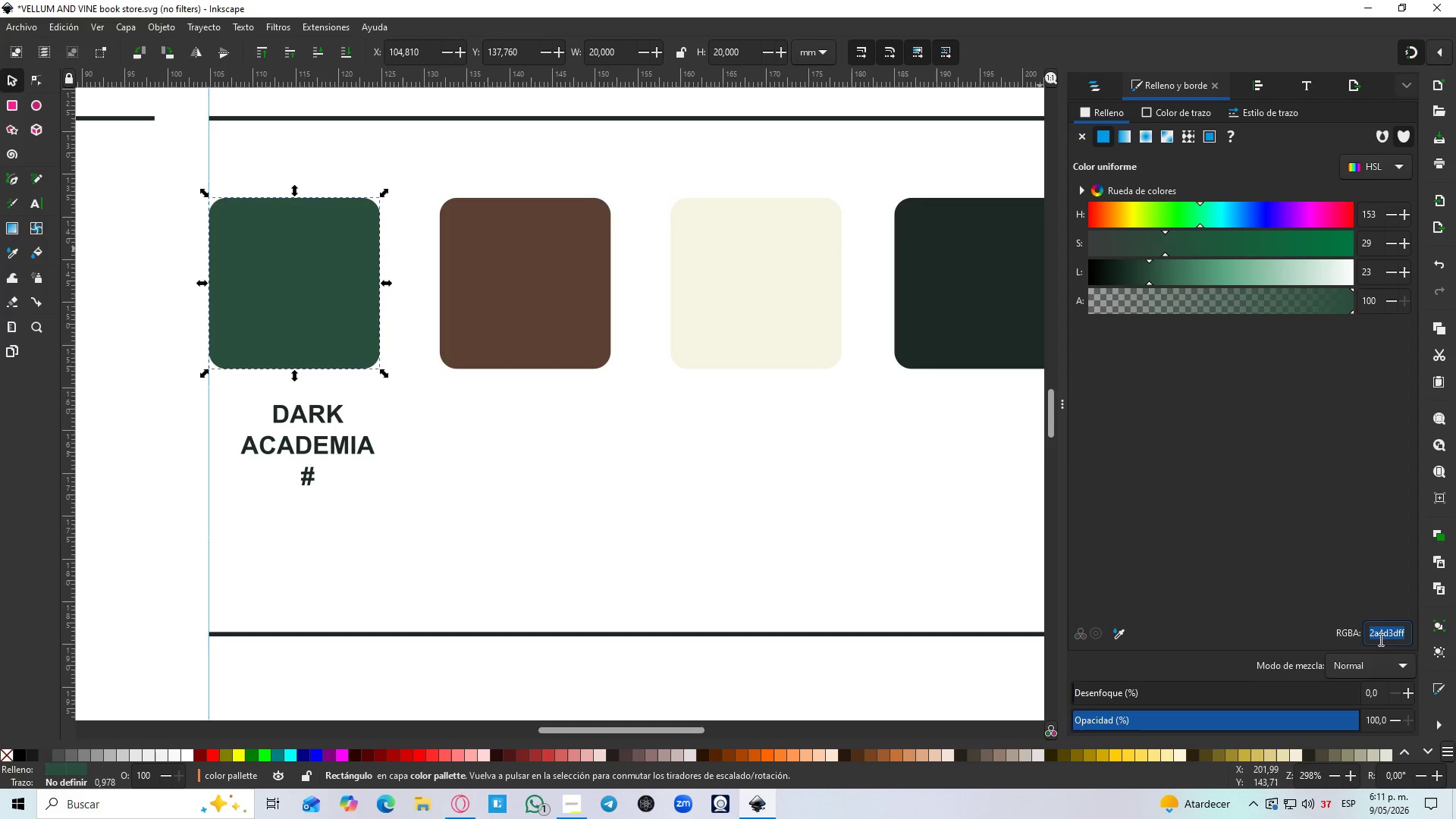 
key(Control+C)
 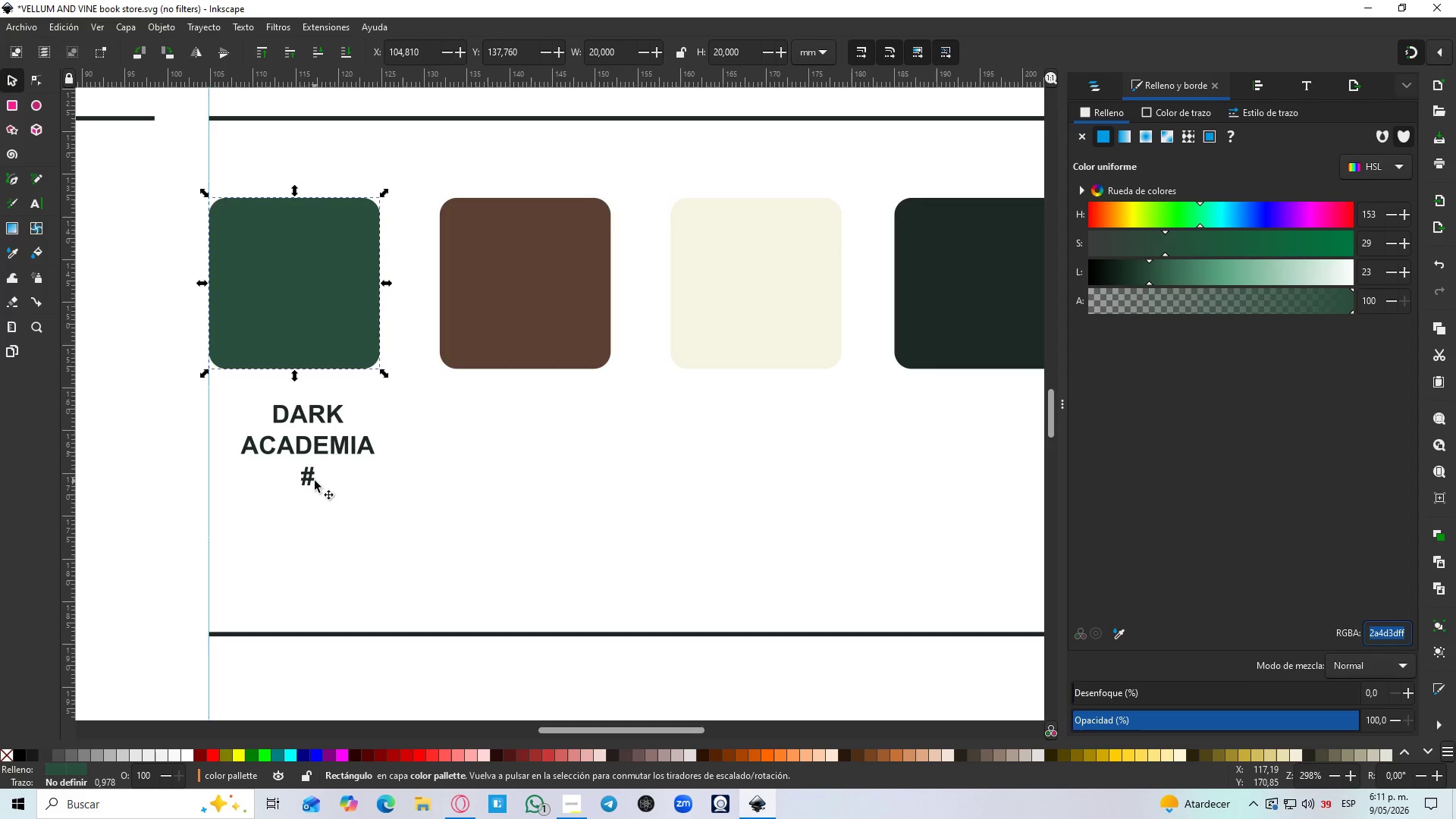 
double_click([314, 481])
 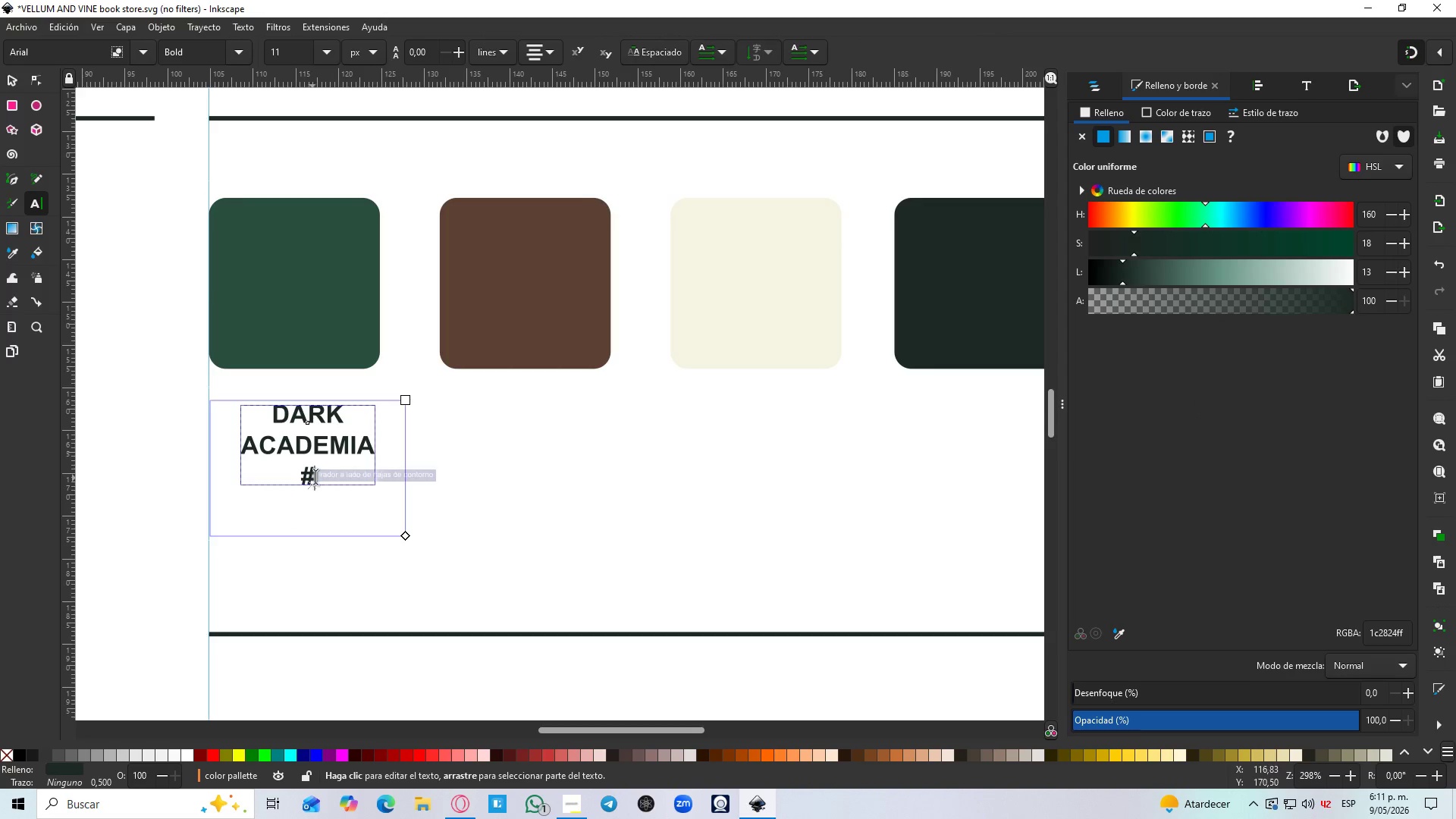 
key(Control+V)
 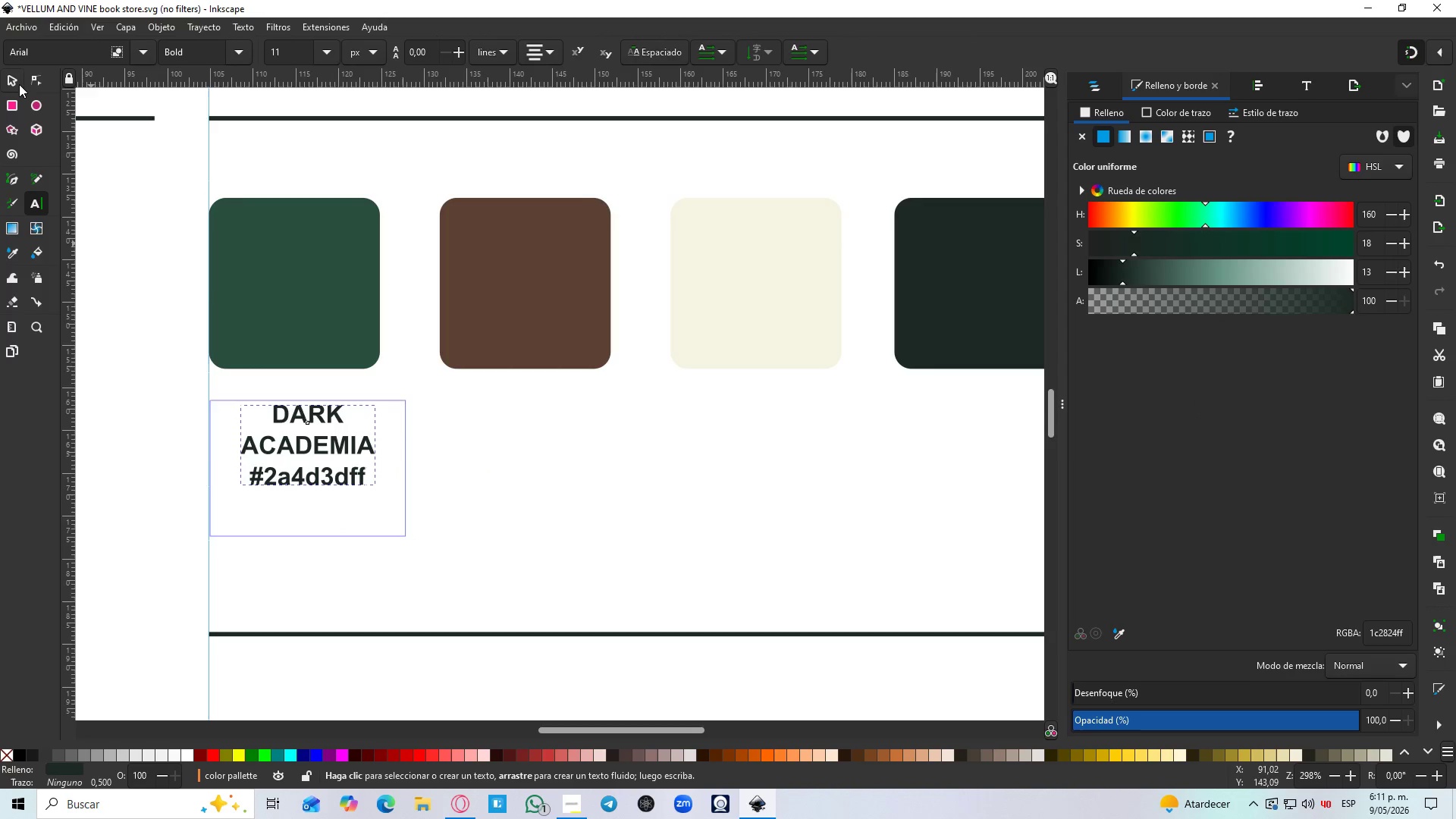 
left_click([19, 84])
 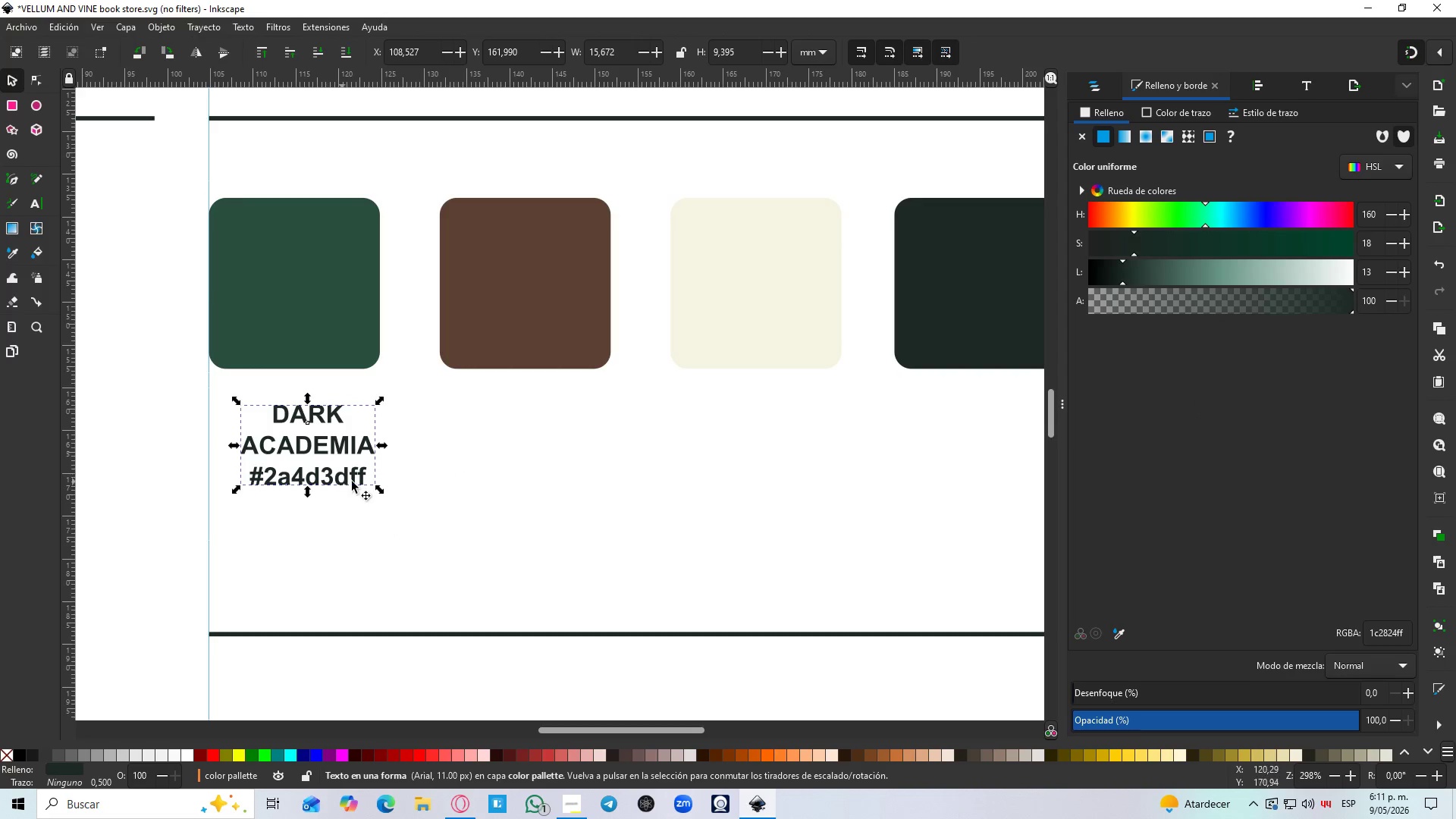 
left_click([451, 495])
 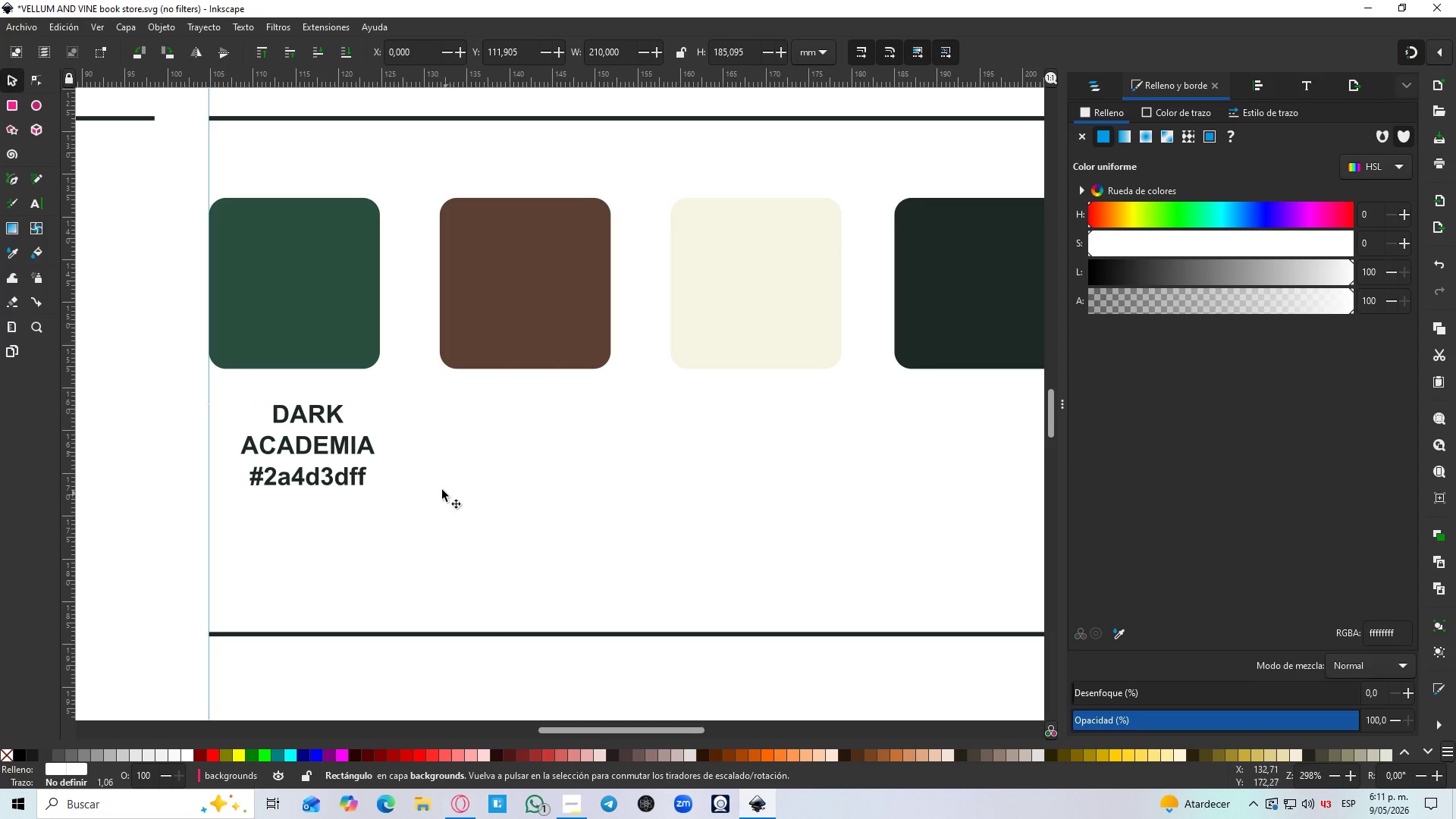 
left_click([323, 435])
 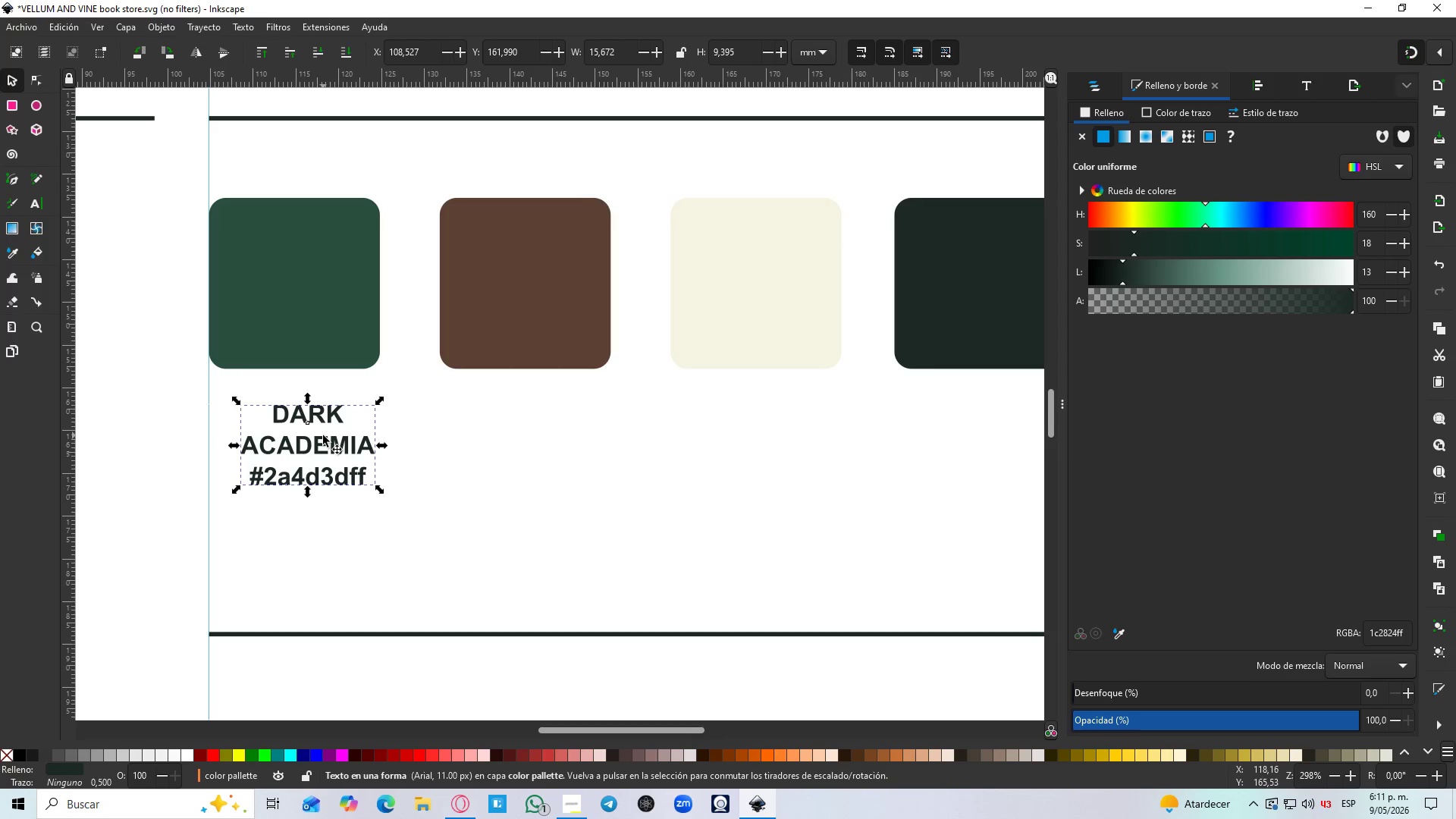 
key(Control+D)
 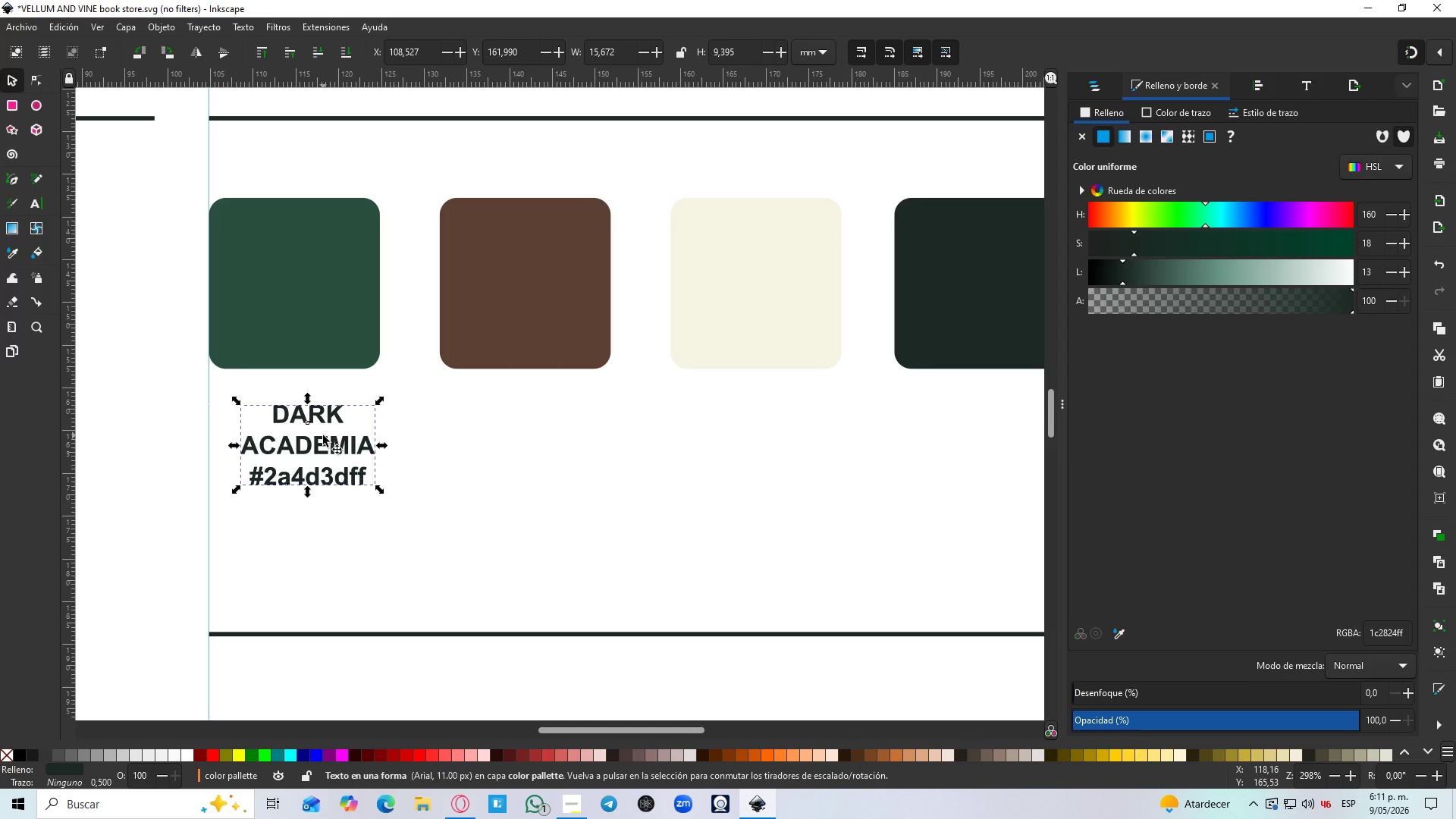 
left_click_drag(start_coordinate=[323, 435], to_coordinate=[539, 442])
 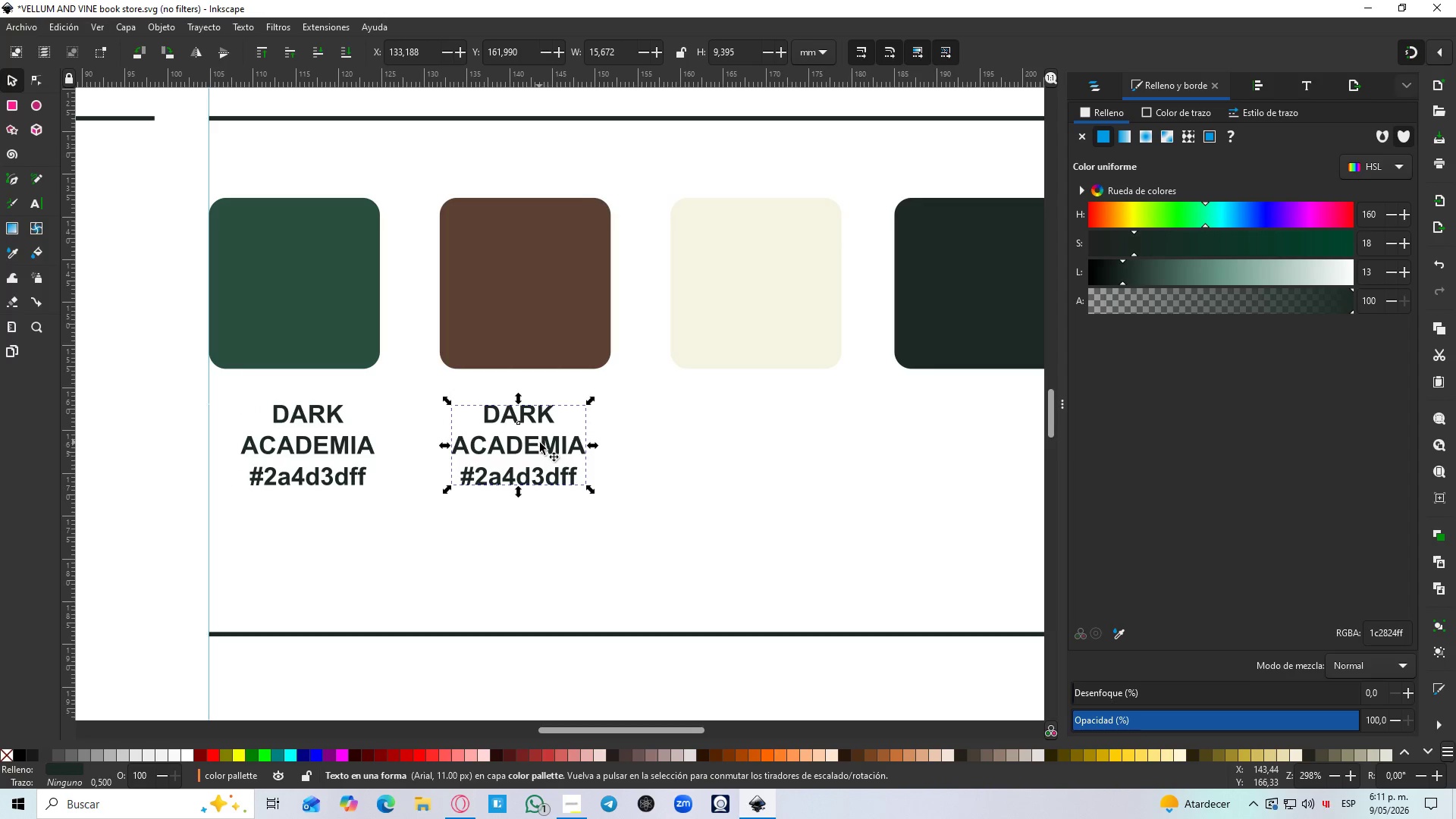 
key(Control+D)
 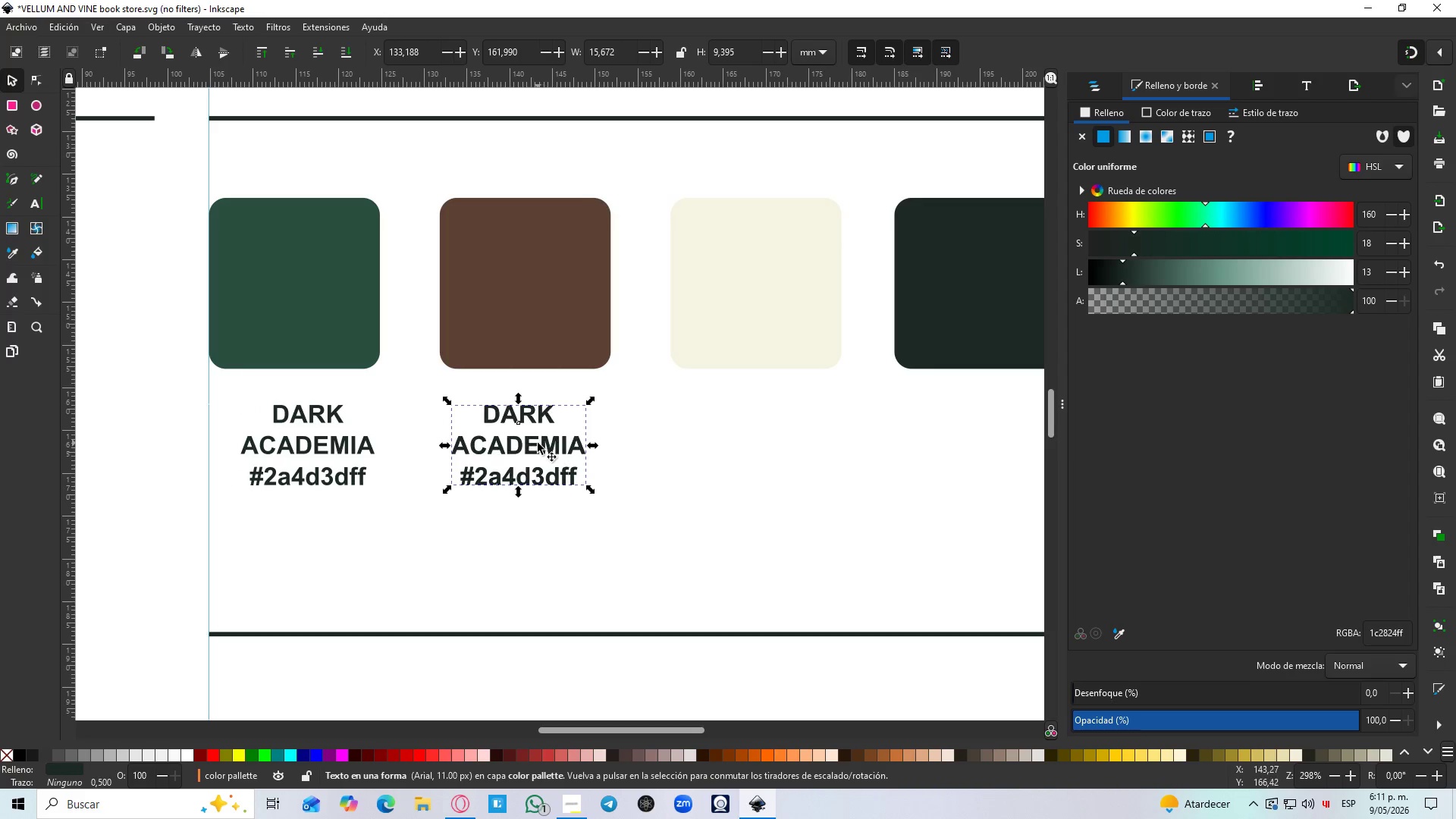 
left_click_drag(start_coordinate=[538, 443], to_coordinate=[782, 450])
 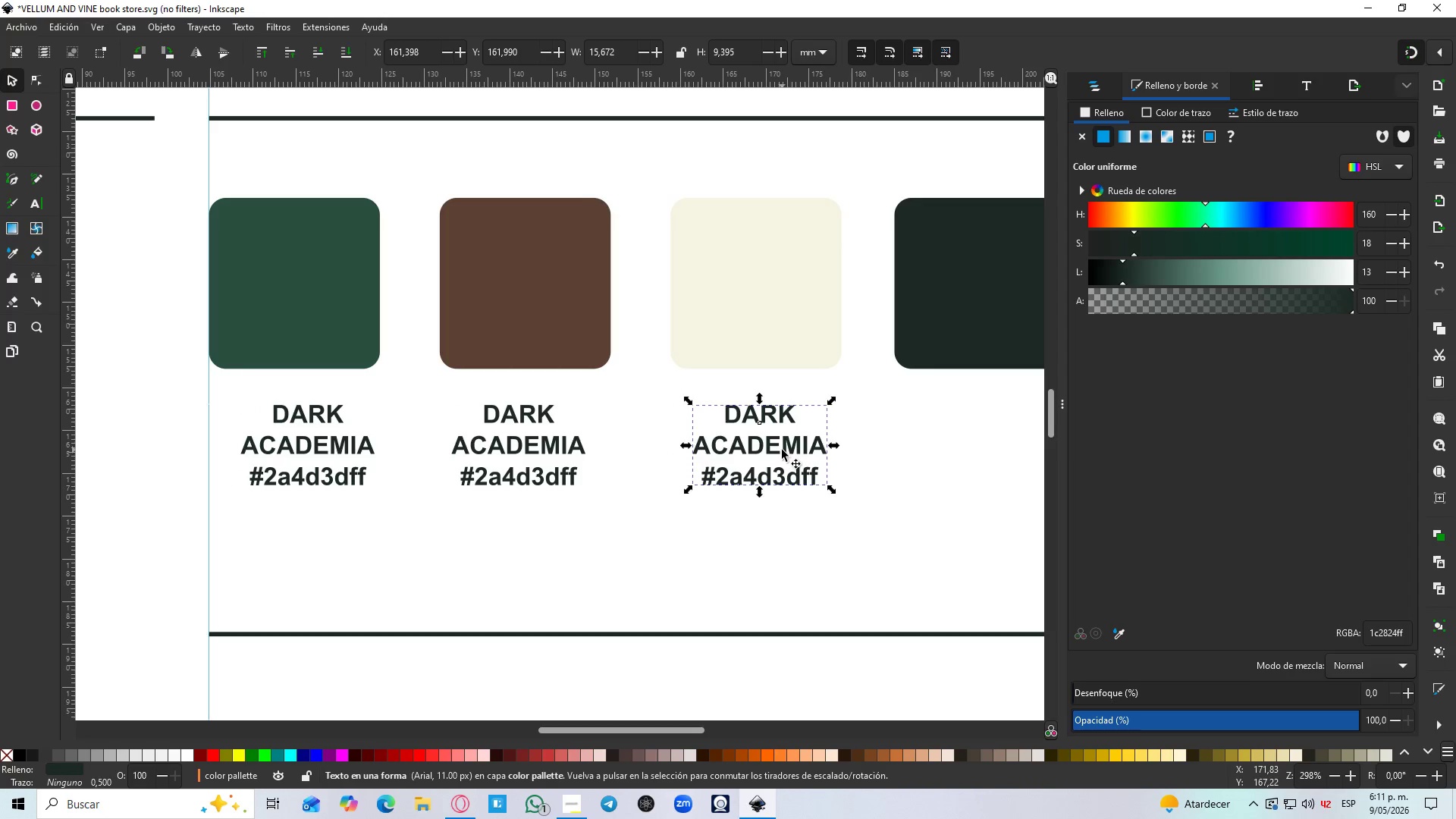 
key(Control+D)
 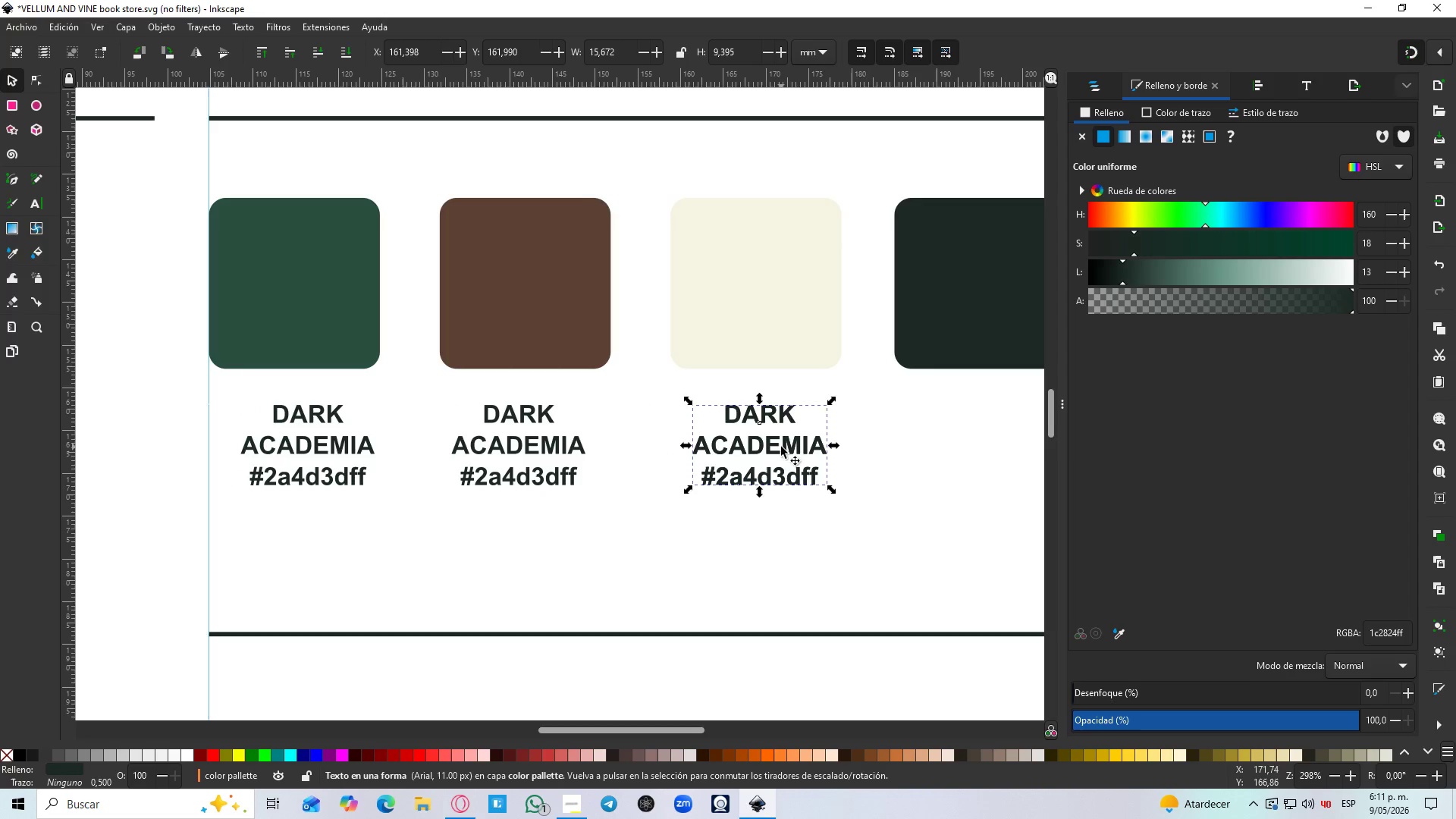 
left_click_drag(start_coordinate=[781, 447], to_coordinate=[1042, 466])
 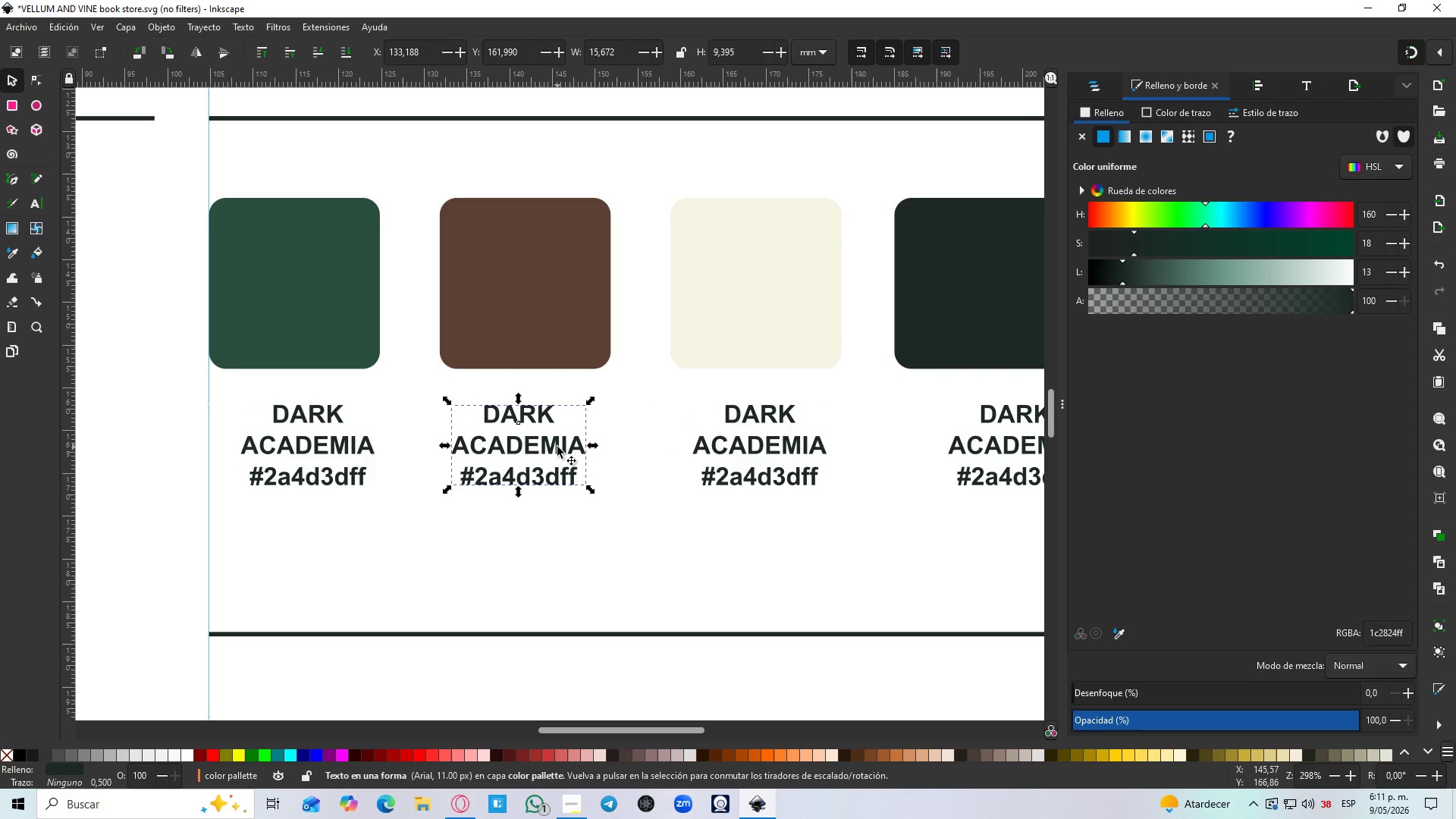 
double_click([563, 443])
 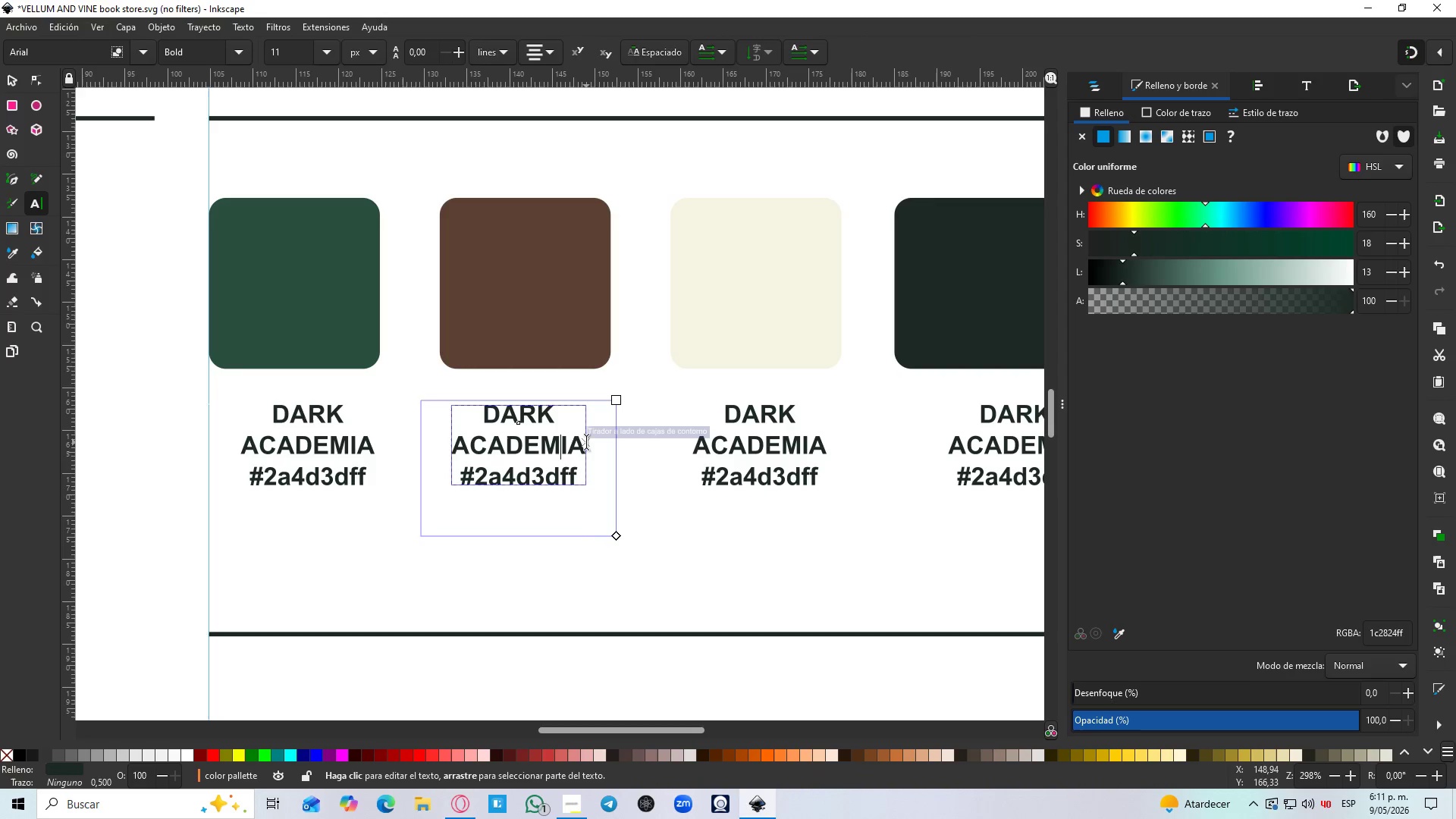 
left_click_drag(start_coordinate=[586, 442], to_coordinate=[454, 417])
 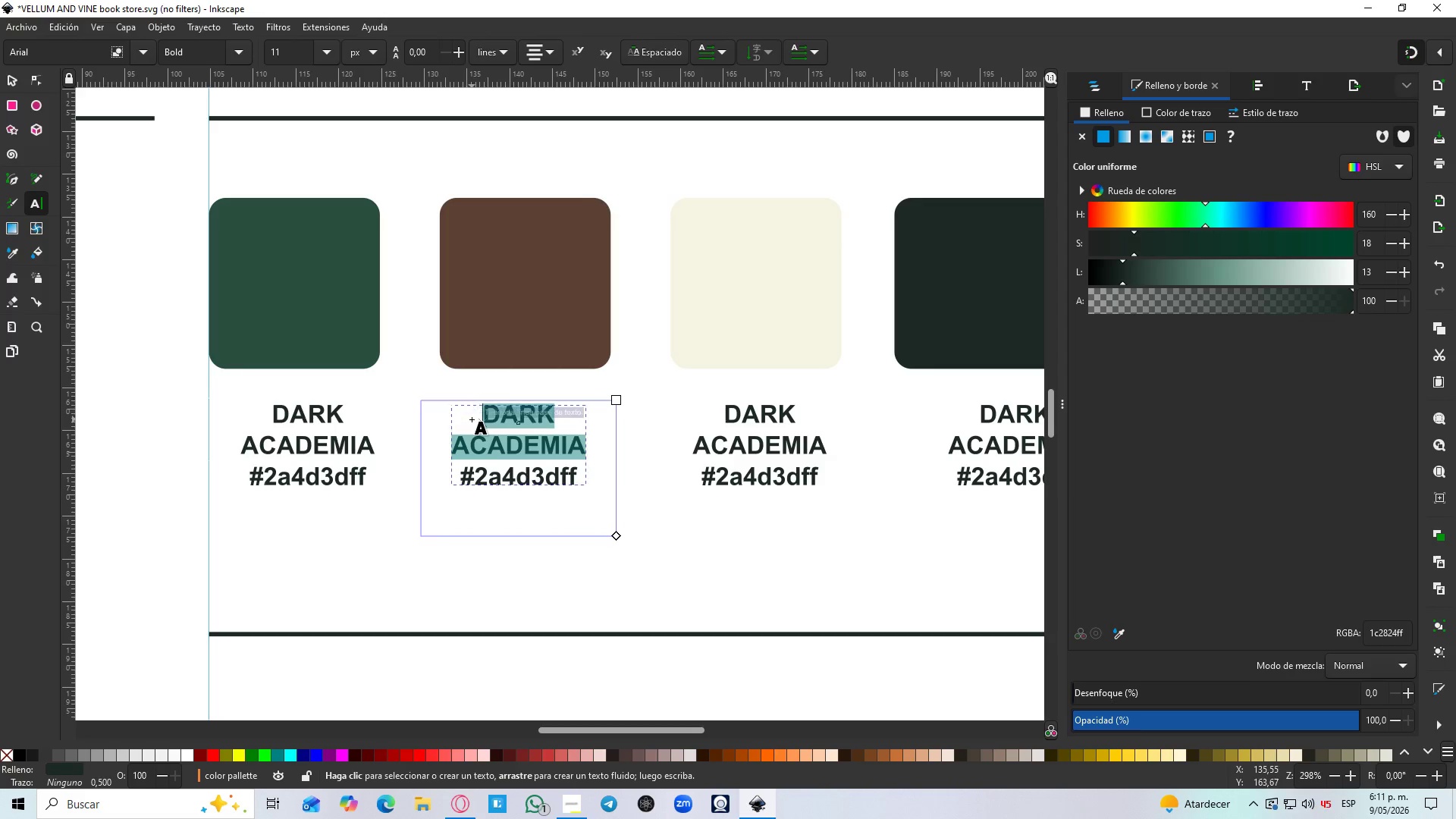 
type(FOREST)
 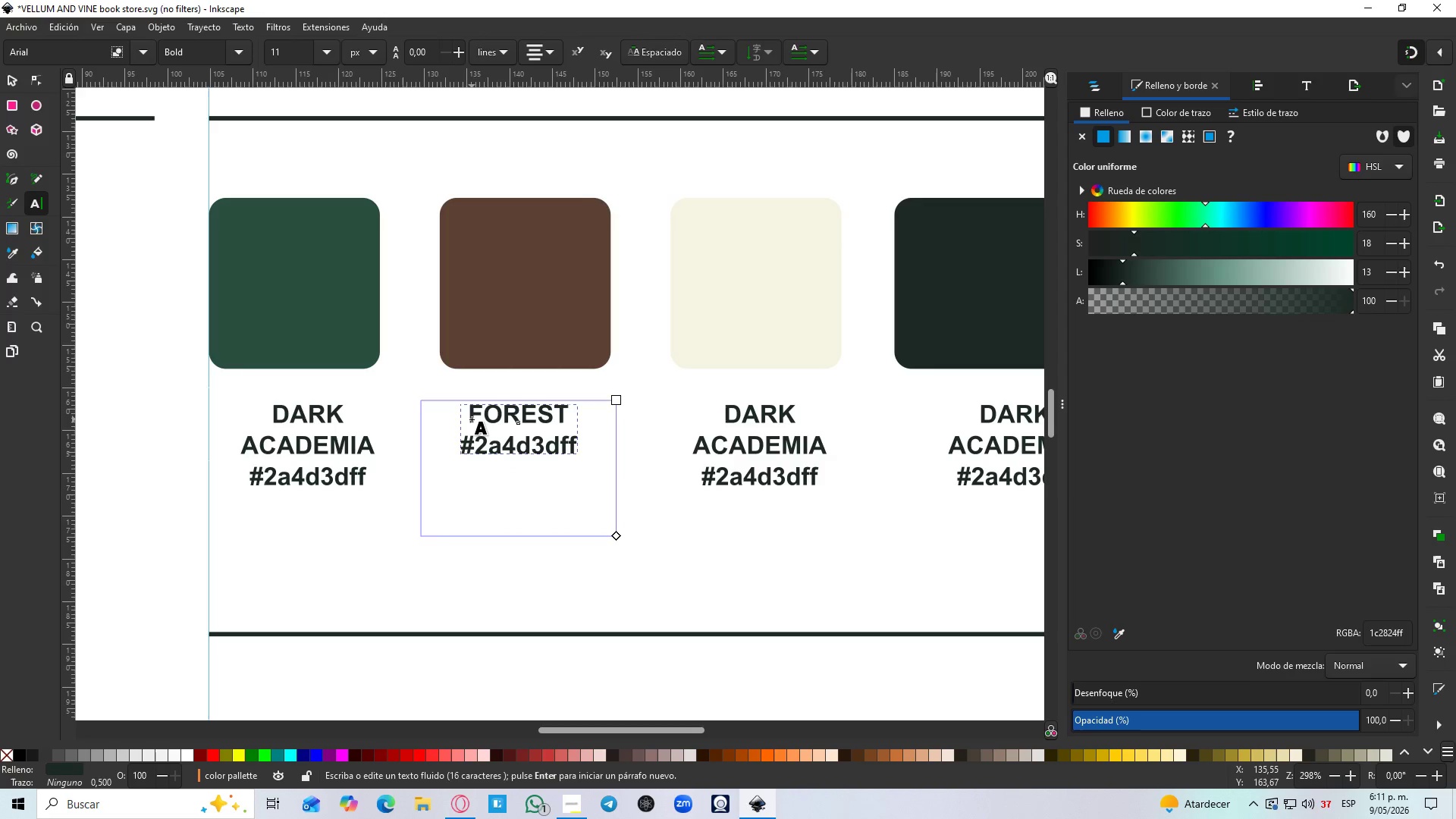 
key(Enter)
 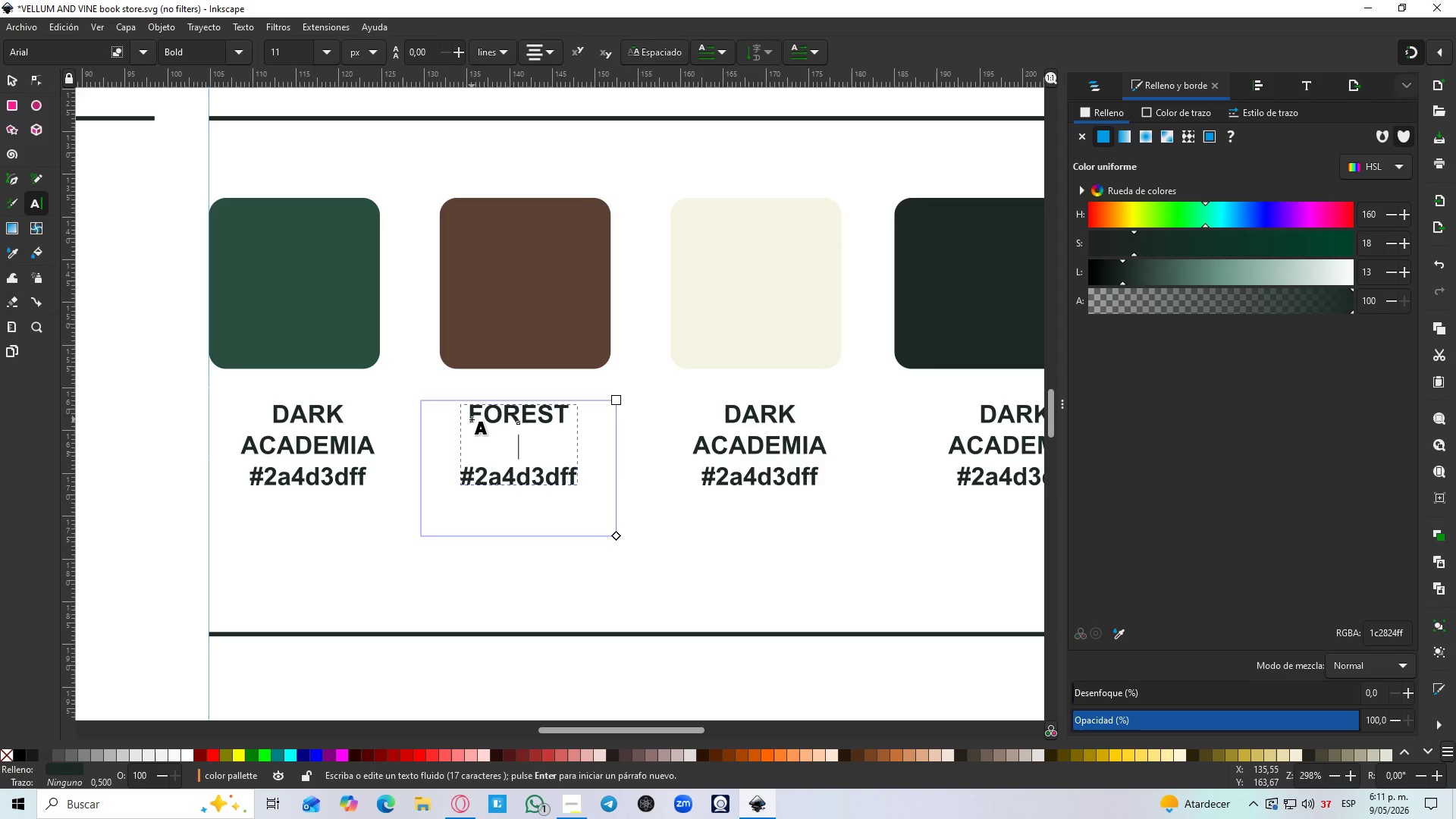 
type(BROWN)
 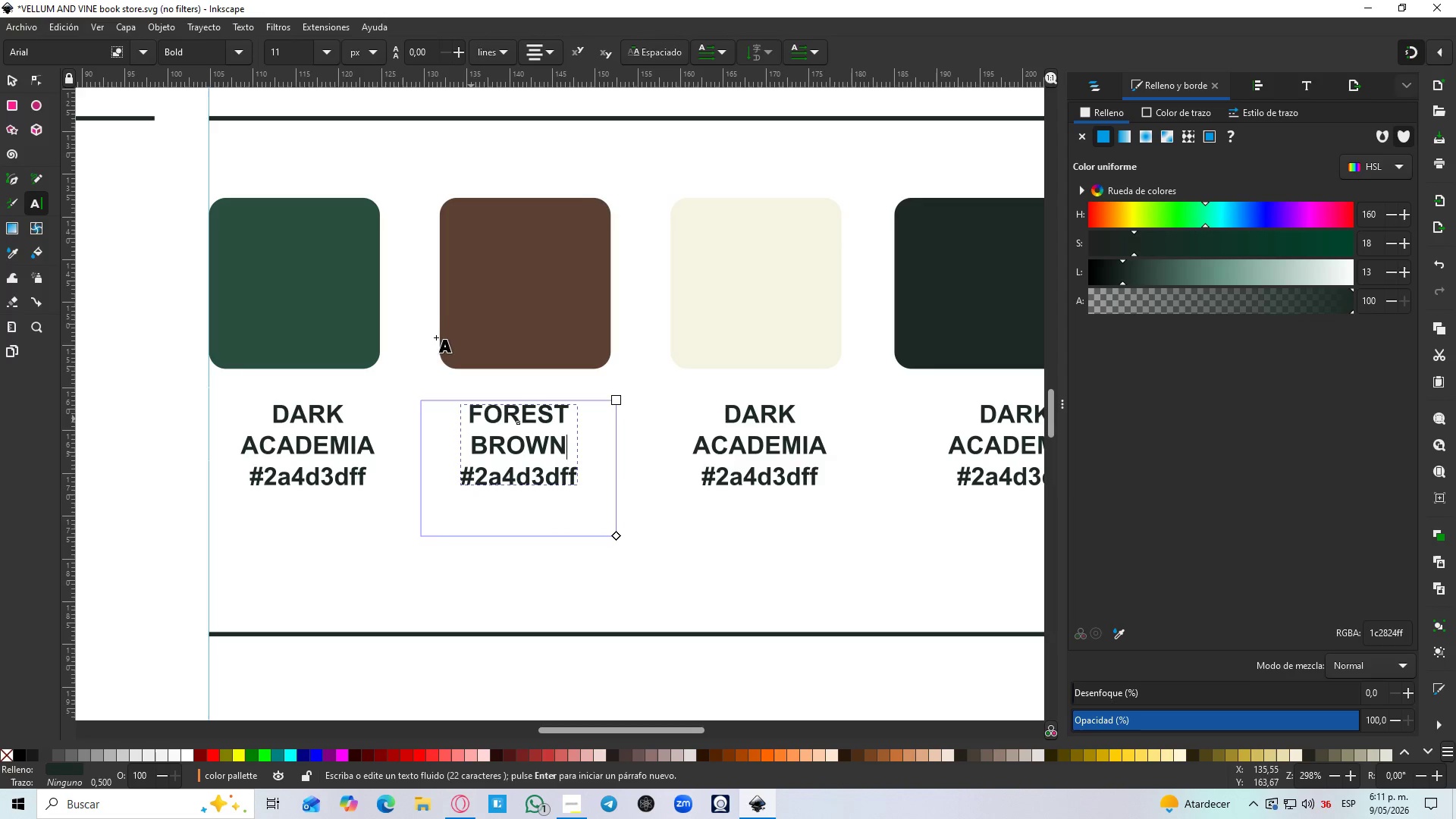 
key(Escape)
 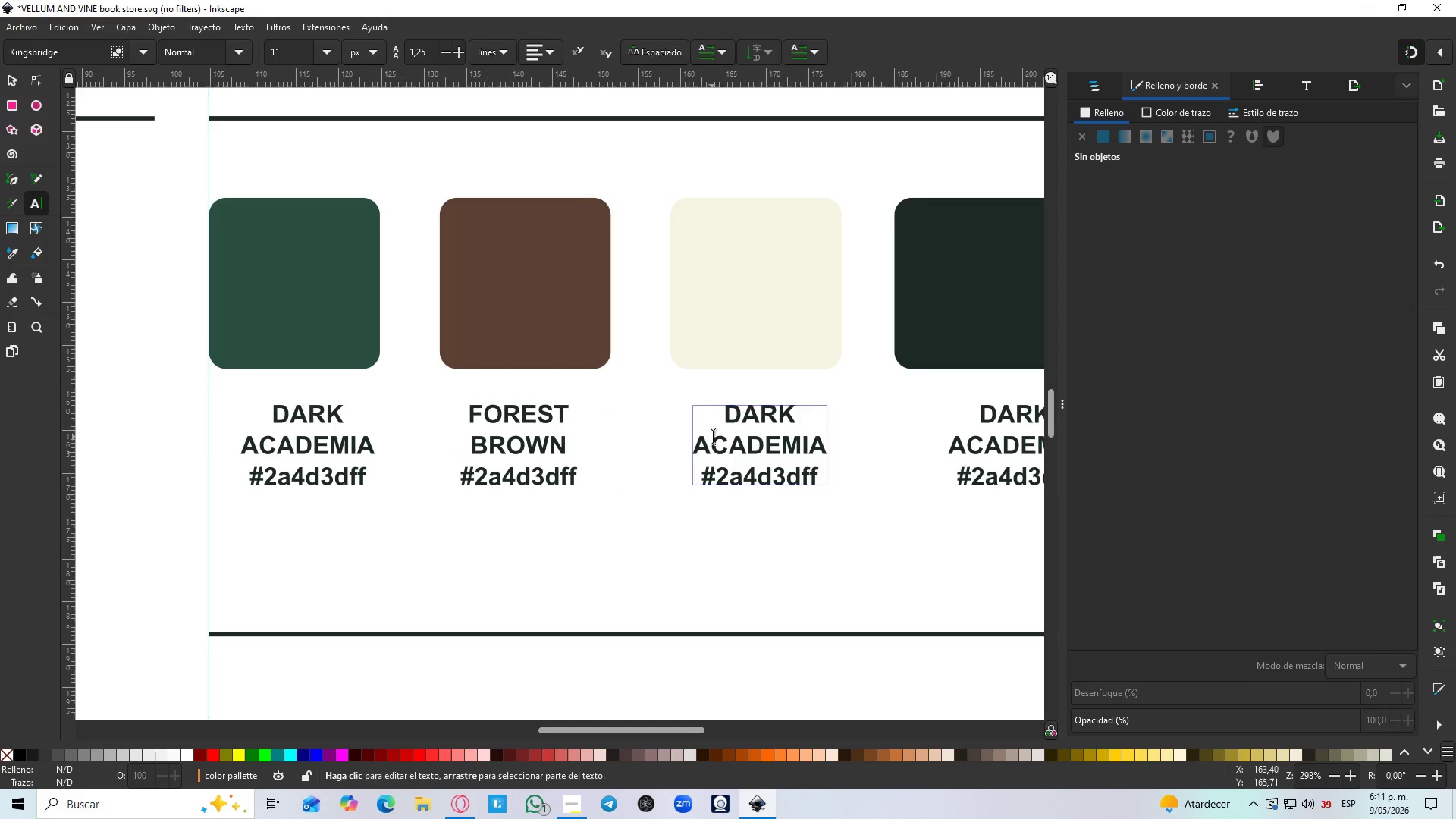 
left_click([720, 437])
 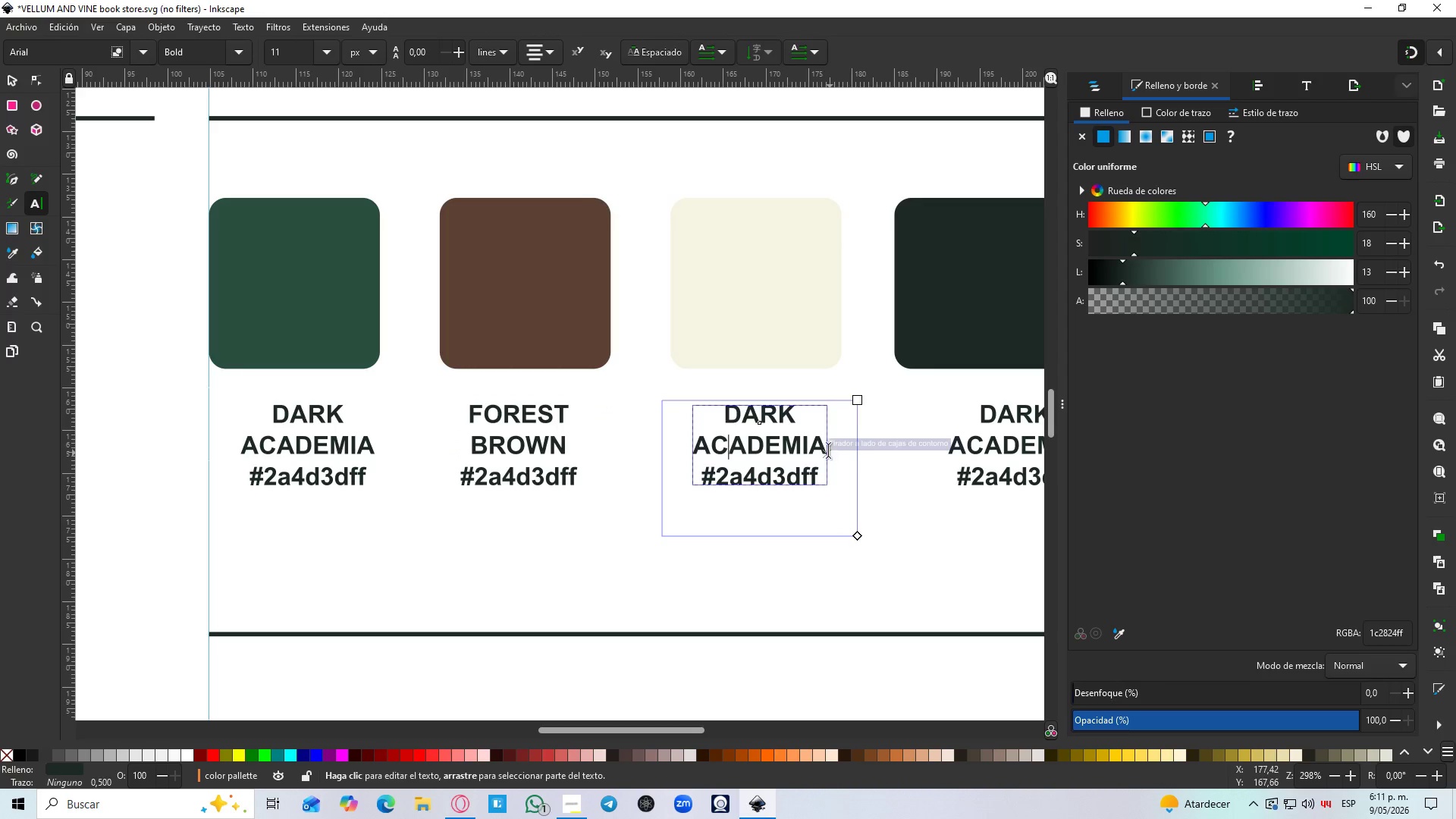 
left_click_drag(start_coordinate=[824, 447], to_coordinate=[717, 422])
 